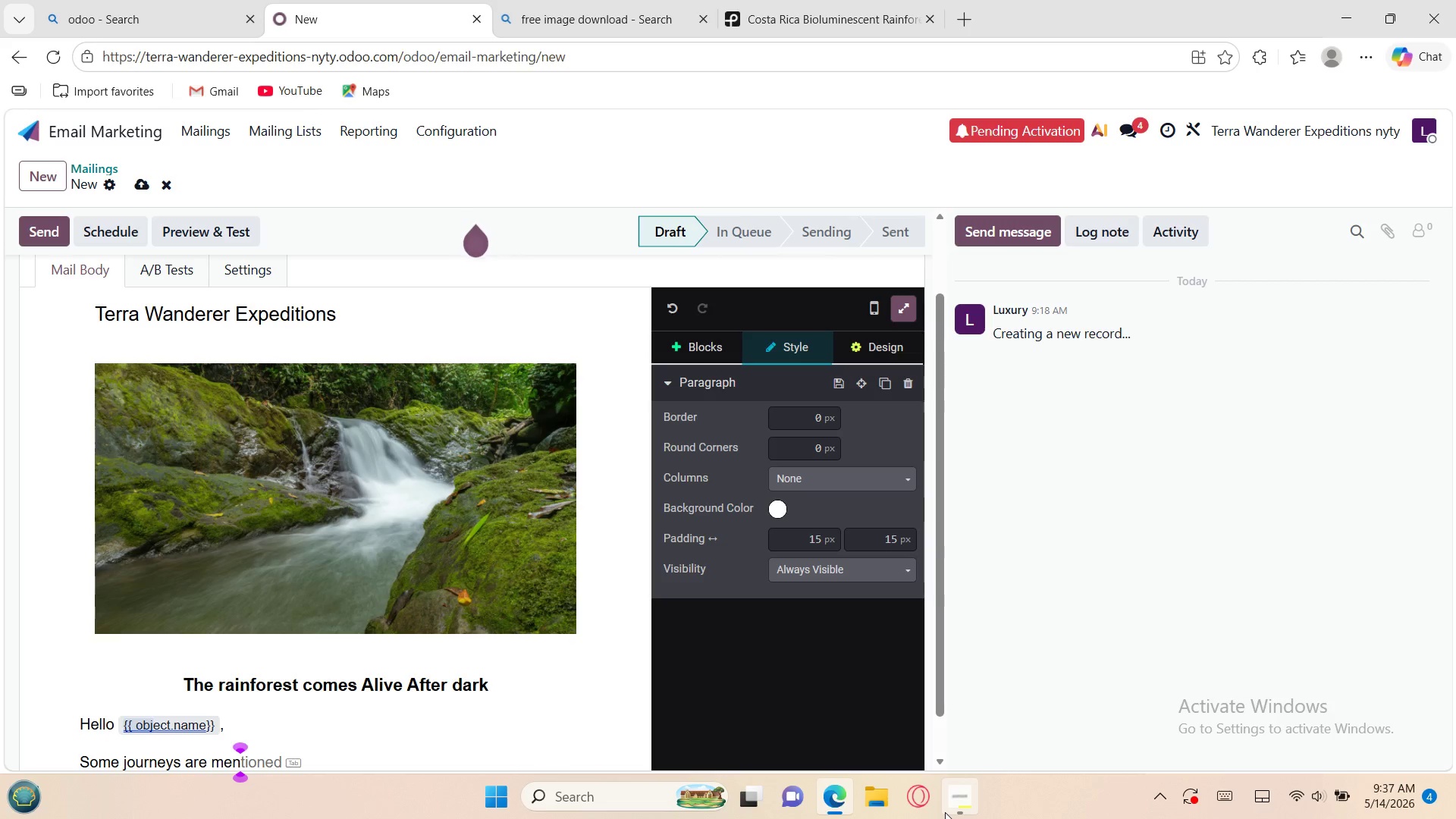 
key(Backspace)
key(Backspace)
type(ean)
 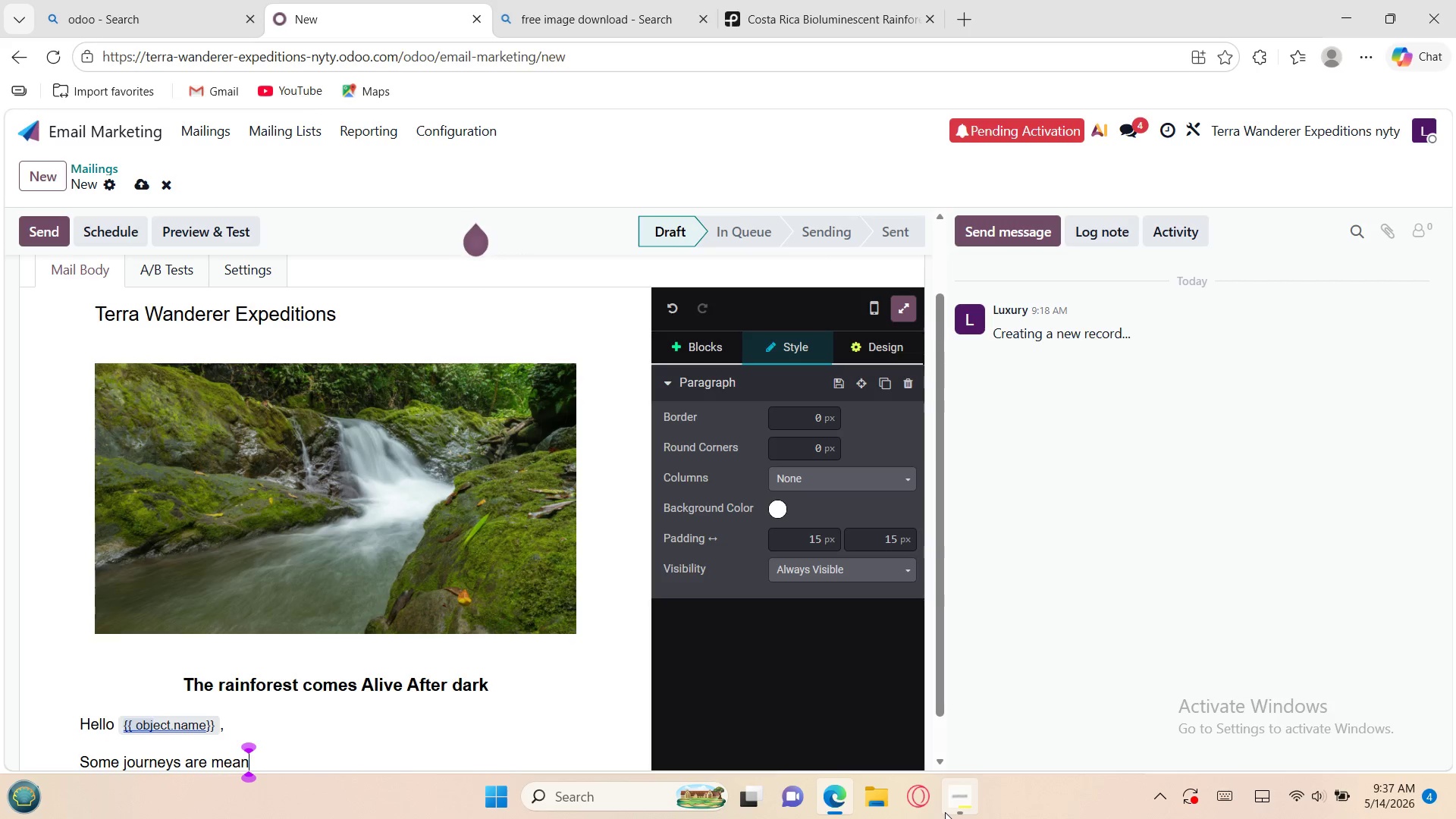 
type(sured)
 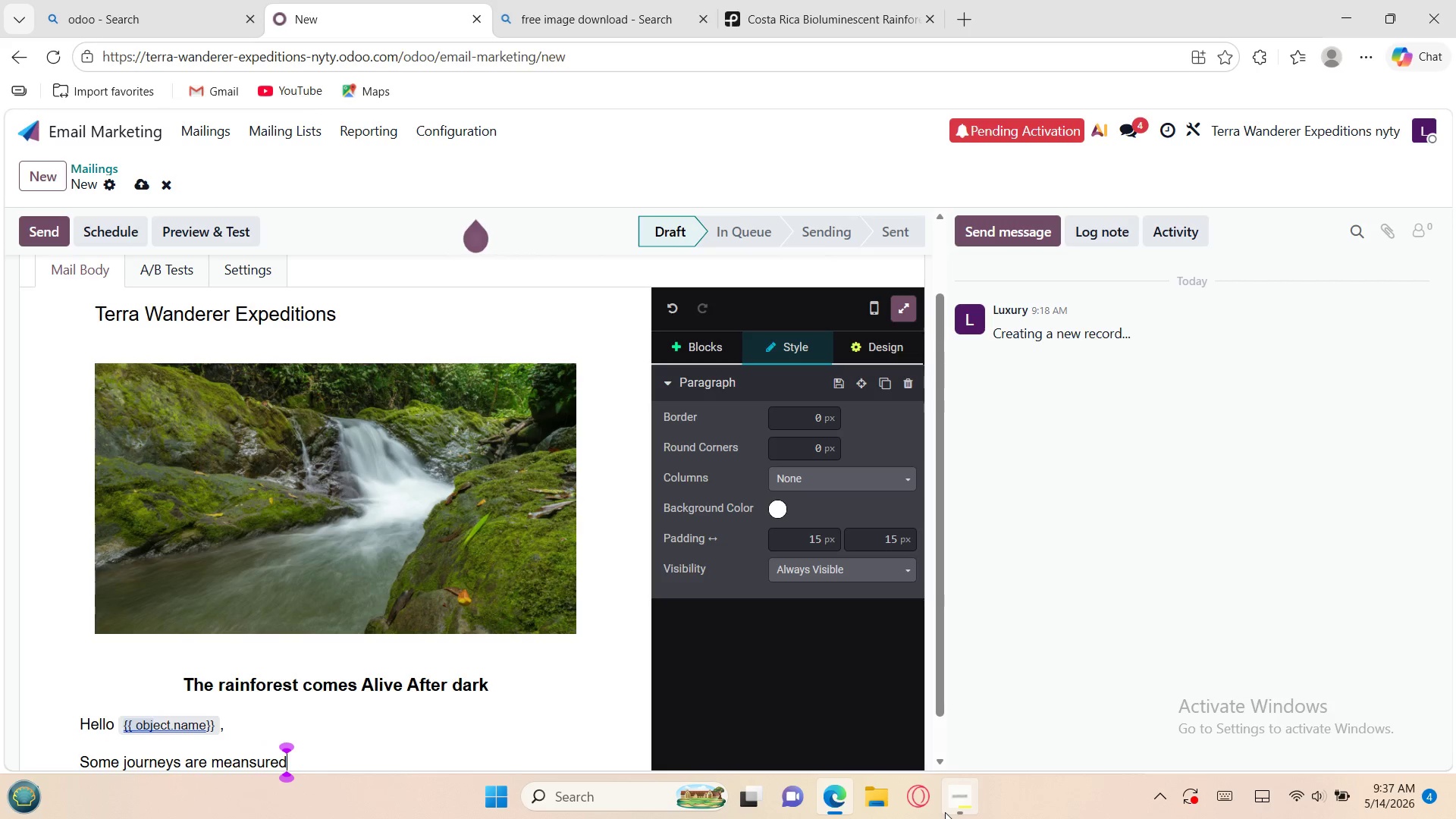 
key(Backspace)
 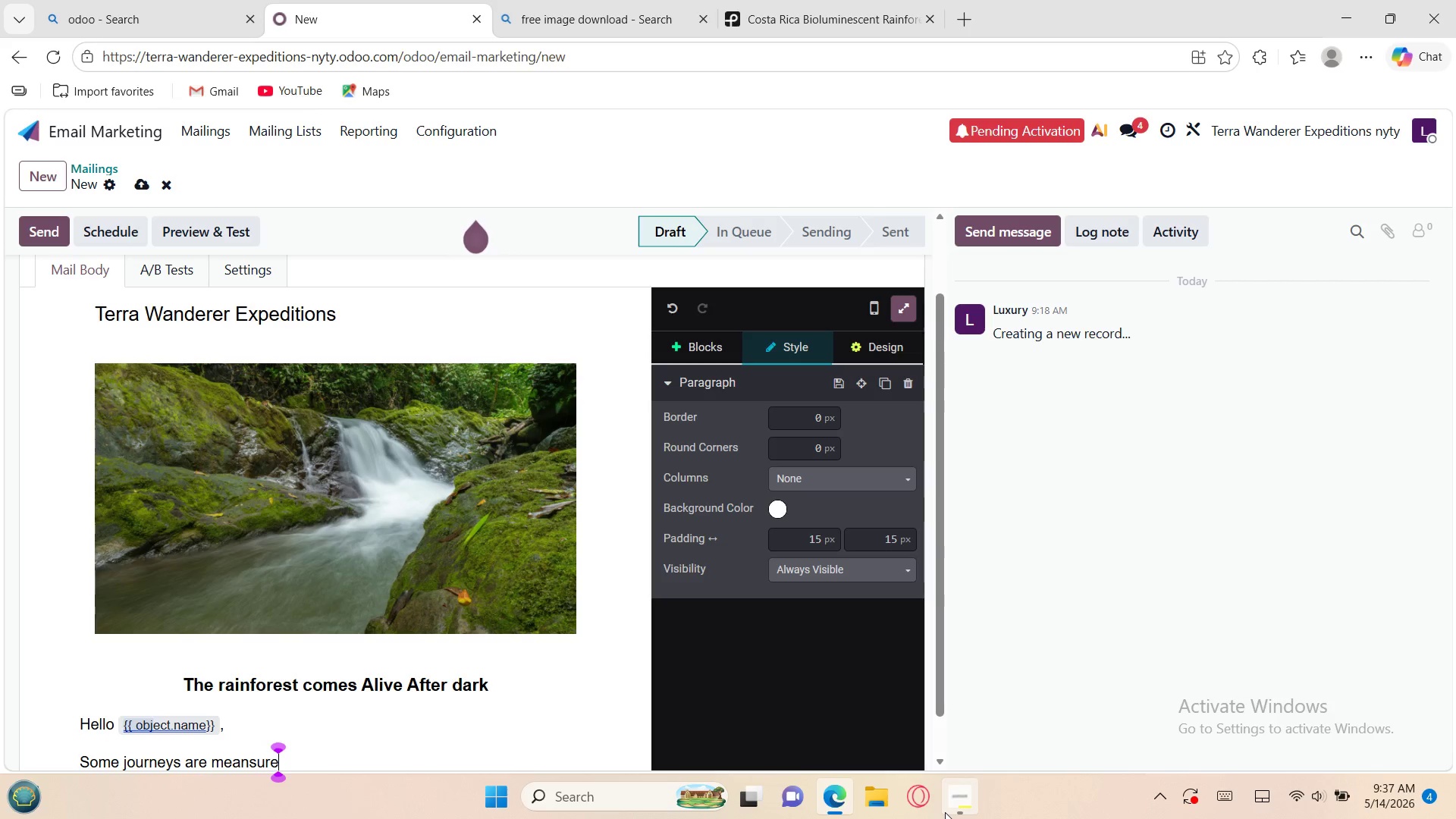 
key(Backspace)
 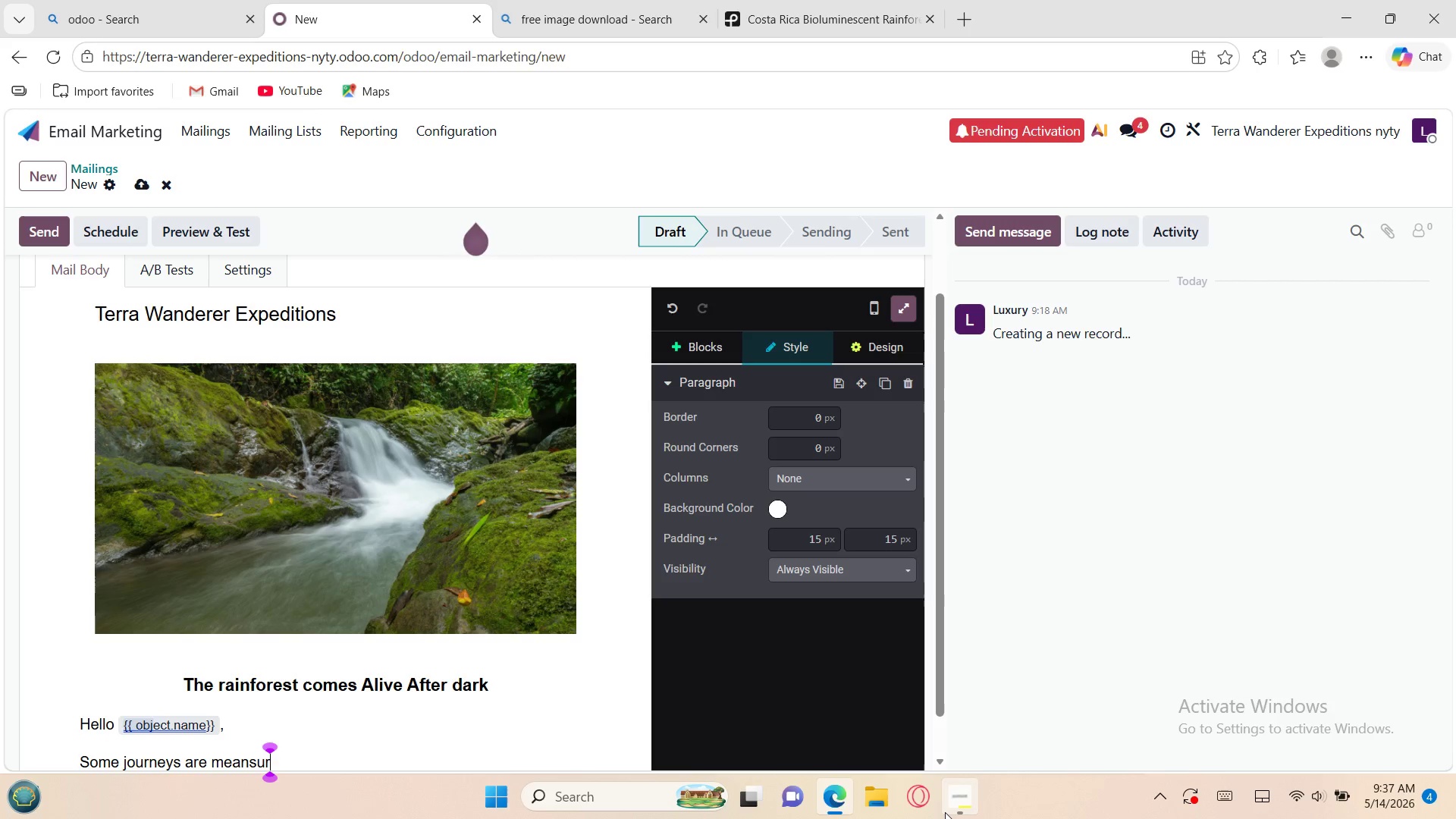 
key(Backspace)
 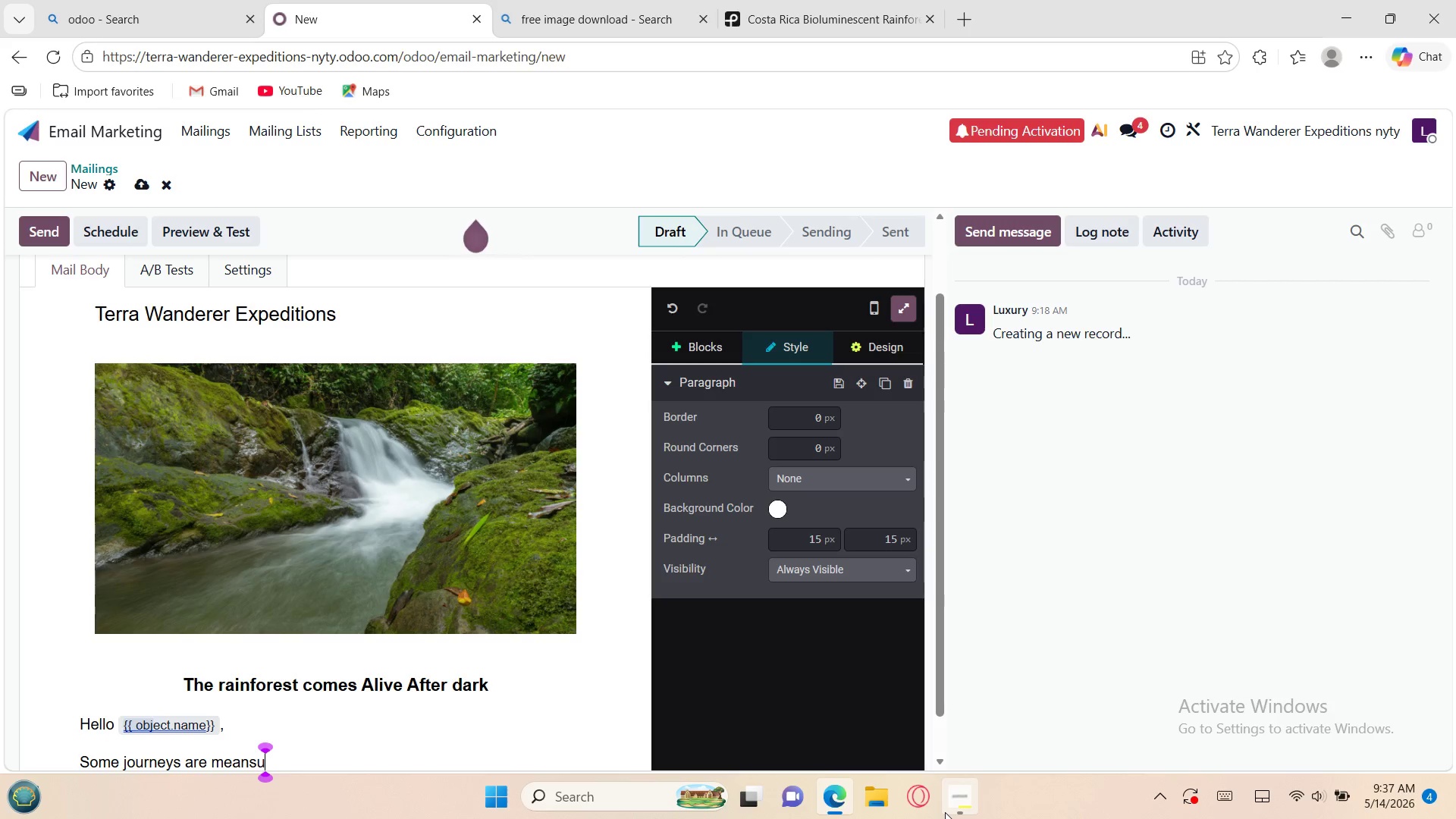 
key(Backspace)
 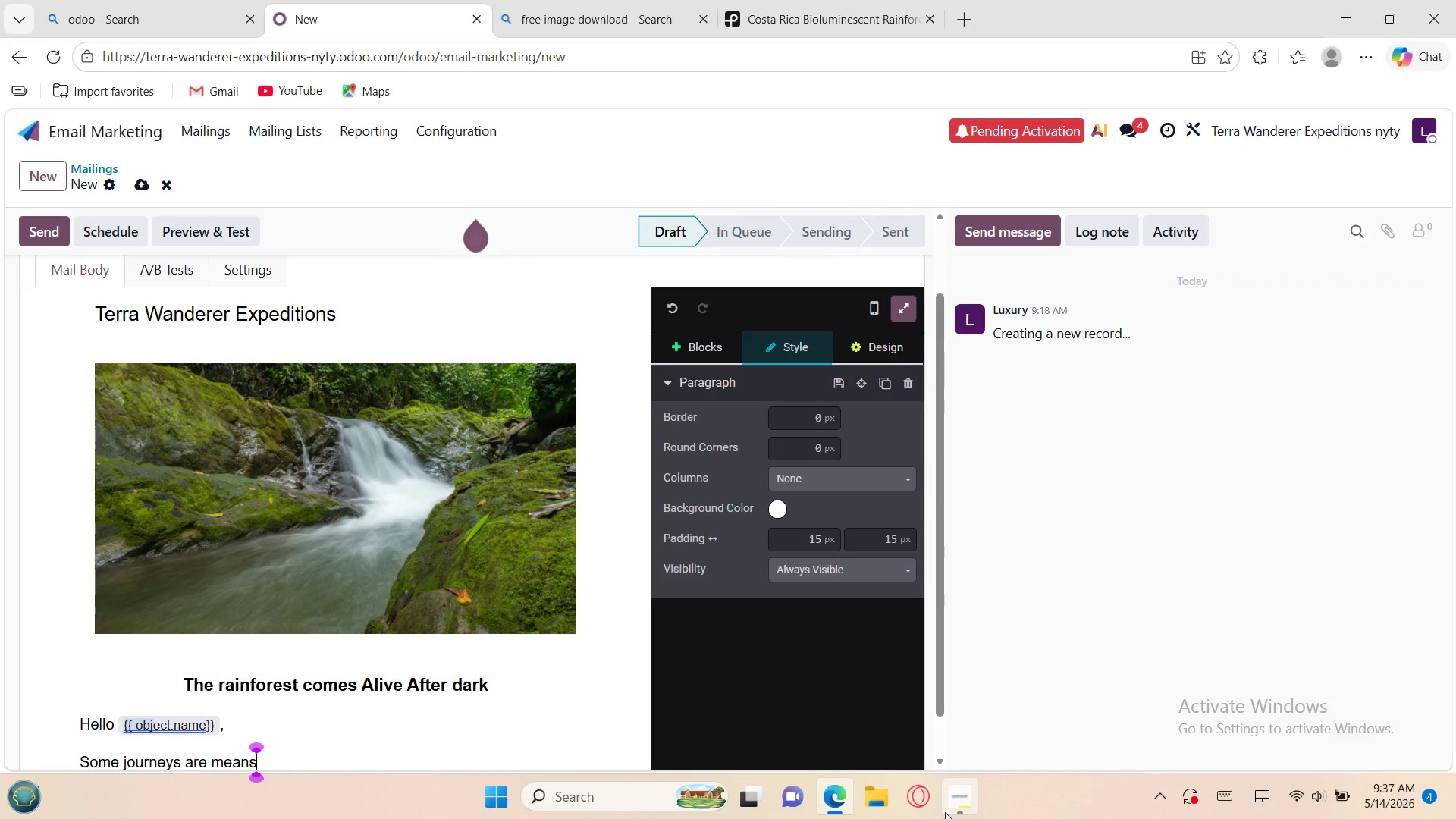 
hold_key(key=Backspace, duration=0.34)
 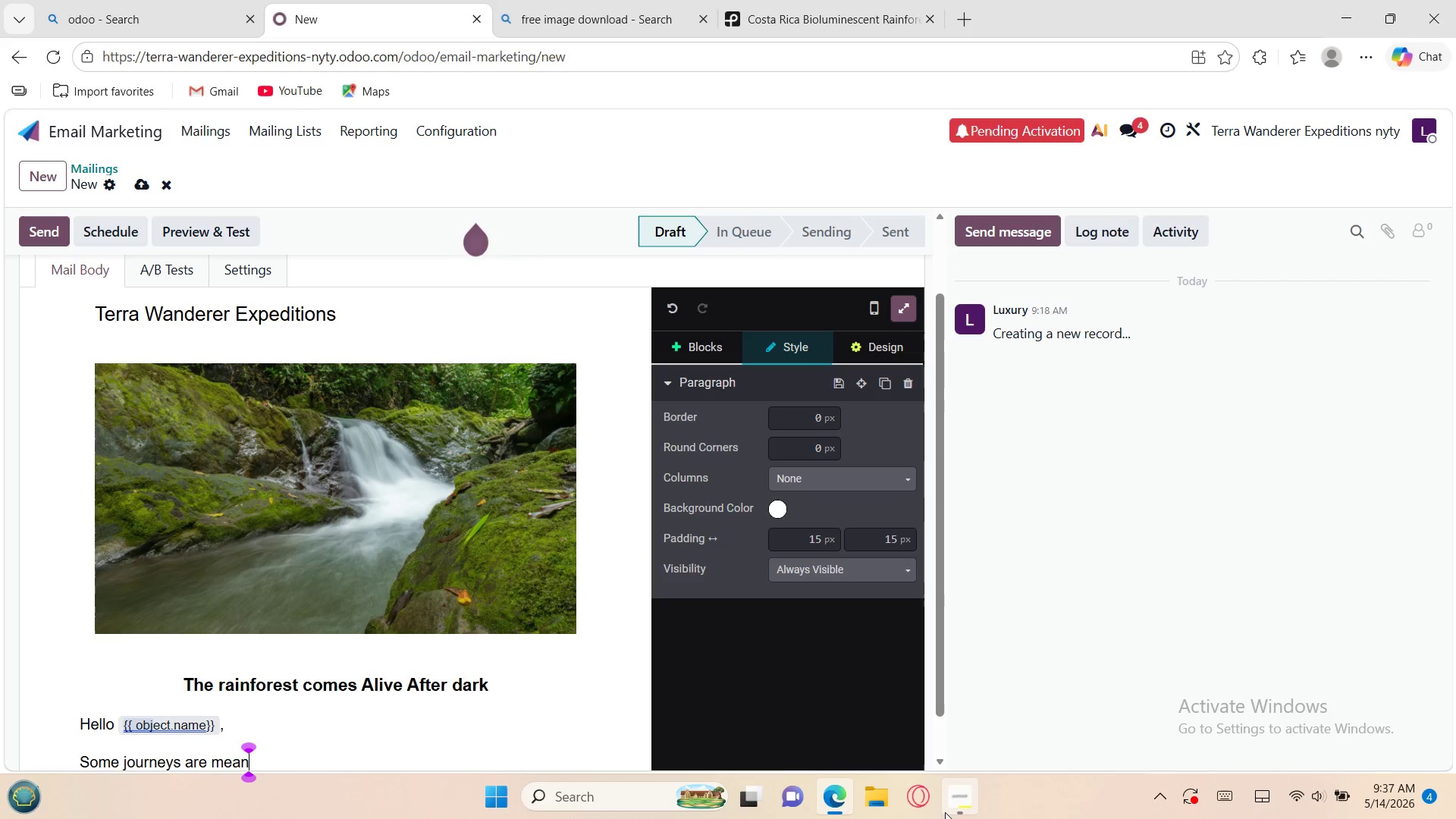 
key(Backspace)
type(su)
 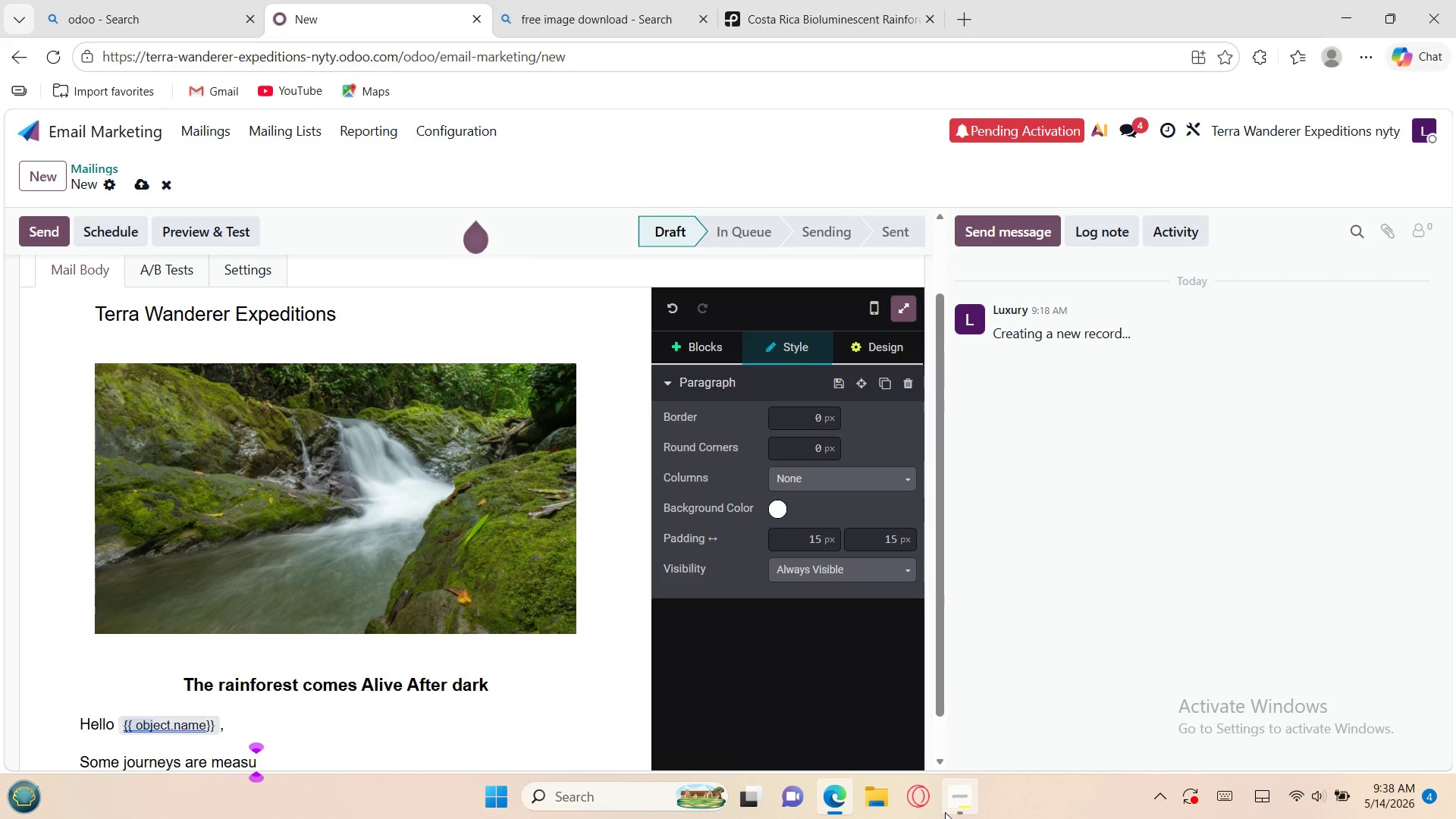 
type(red)
 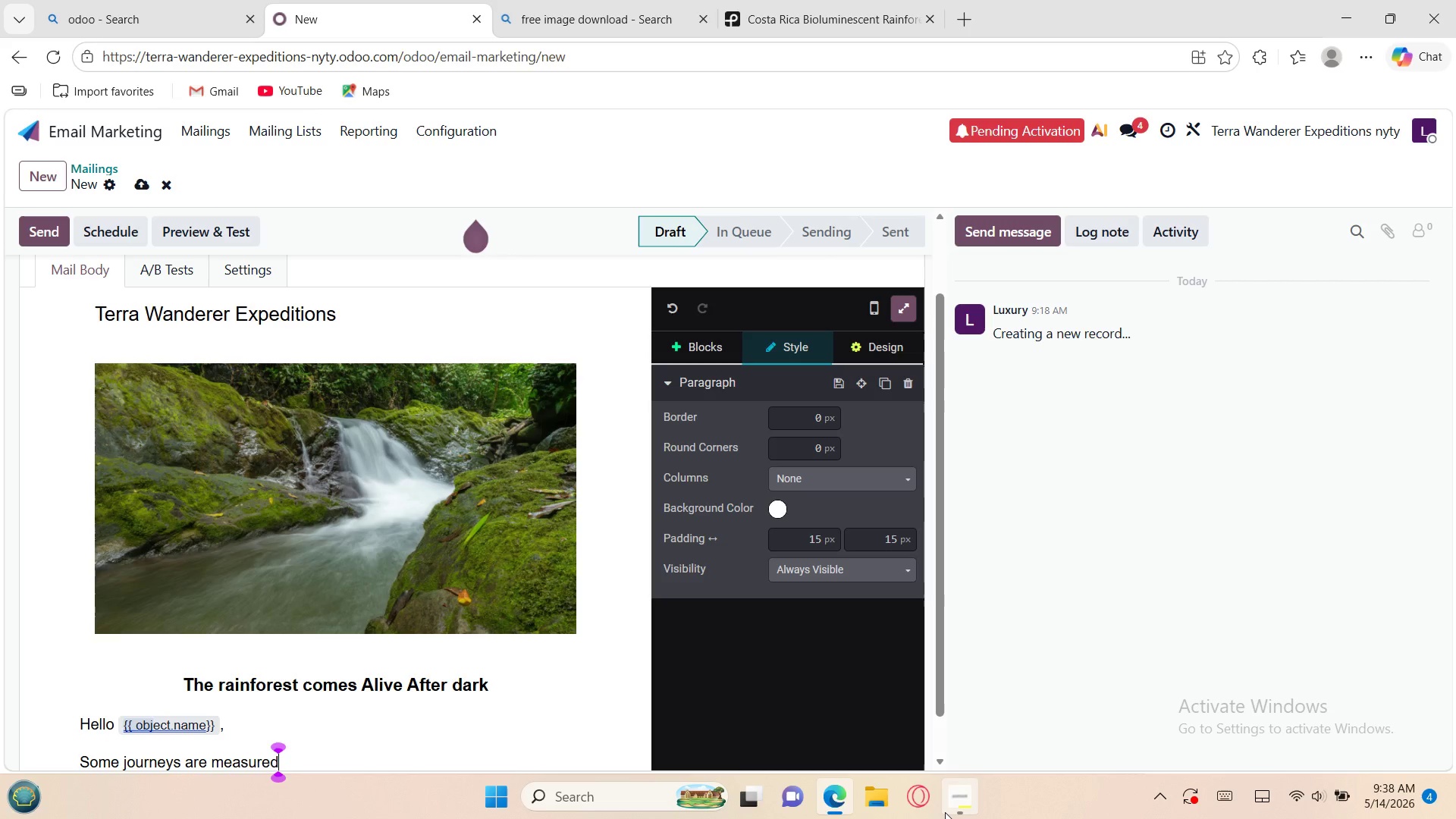 
key(Space)
 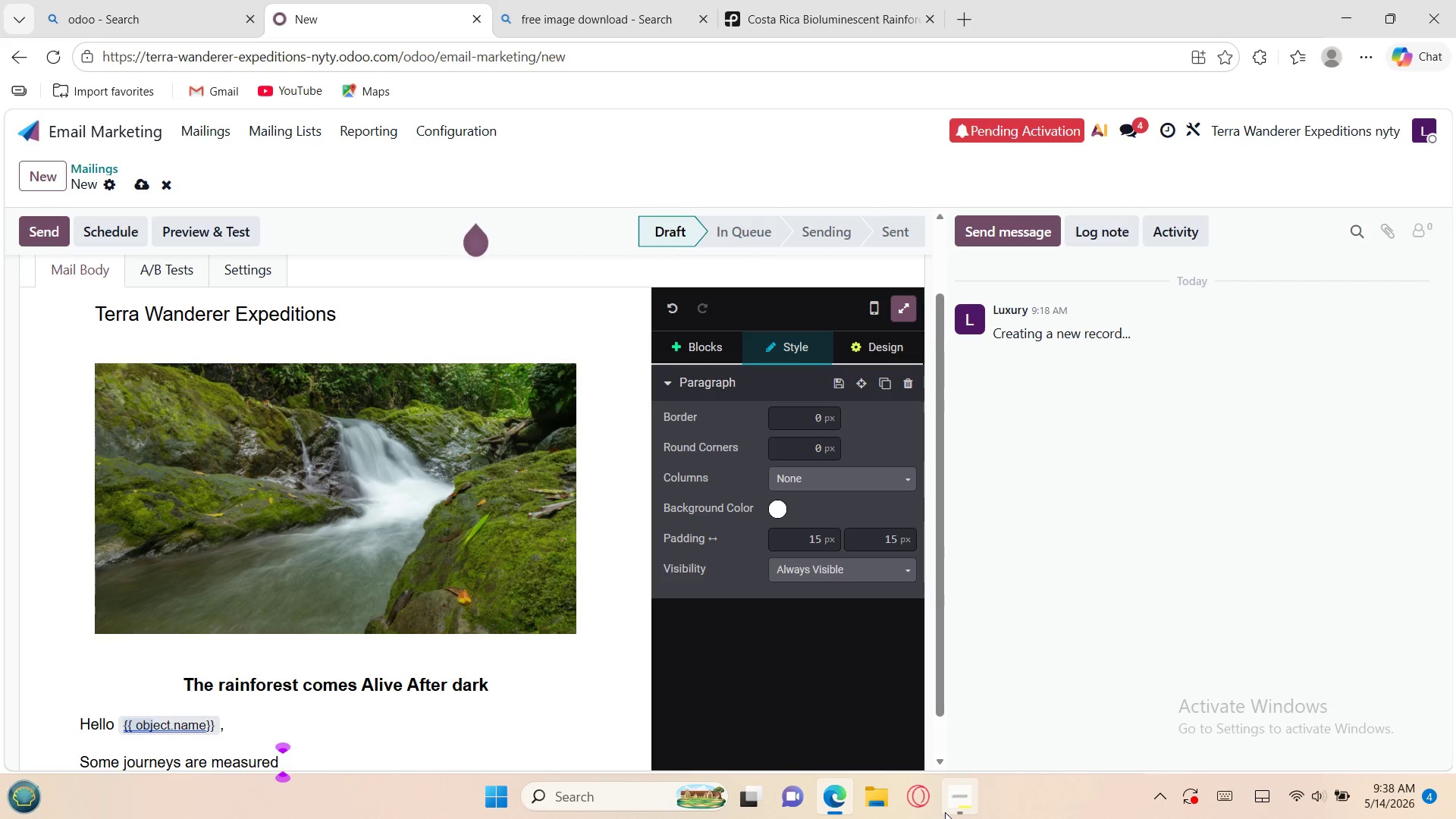 
wait(5.17)
 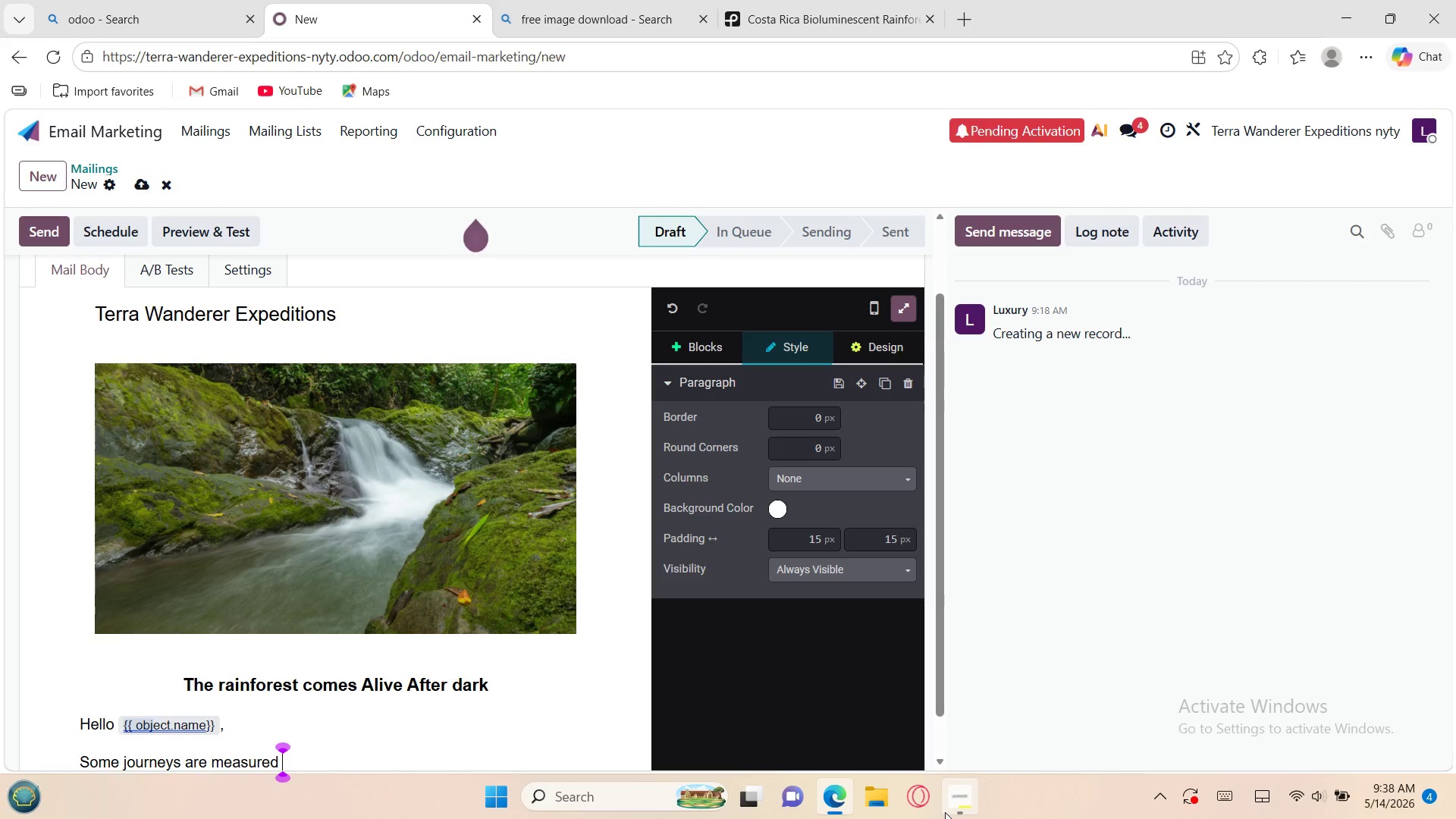 
type(mi)
 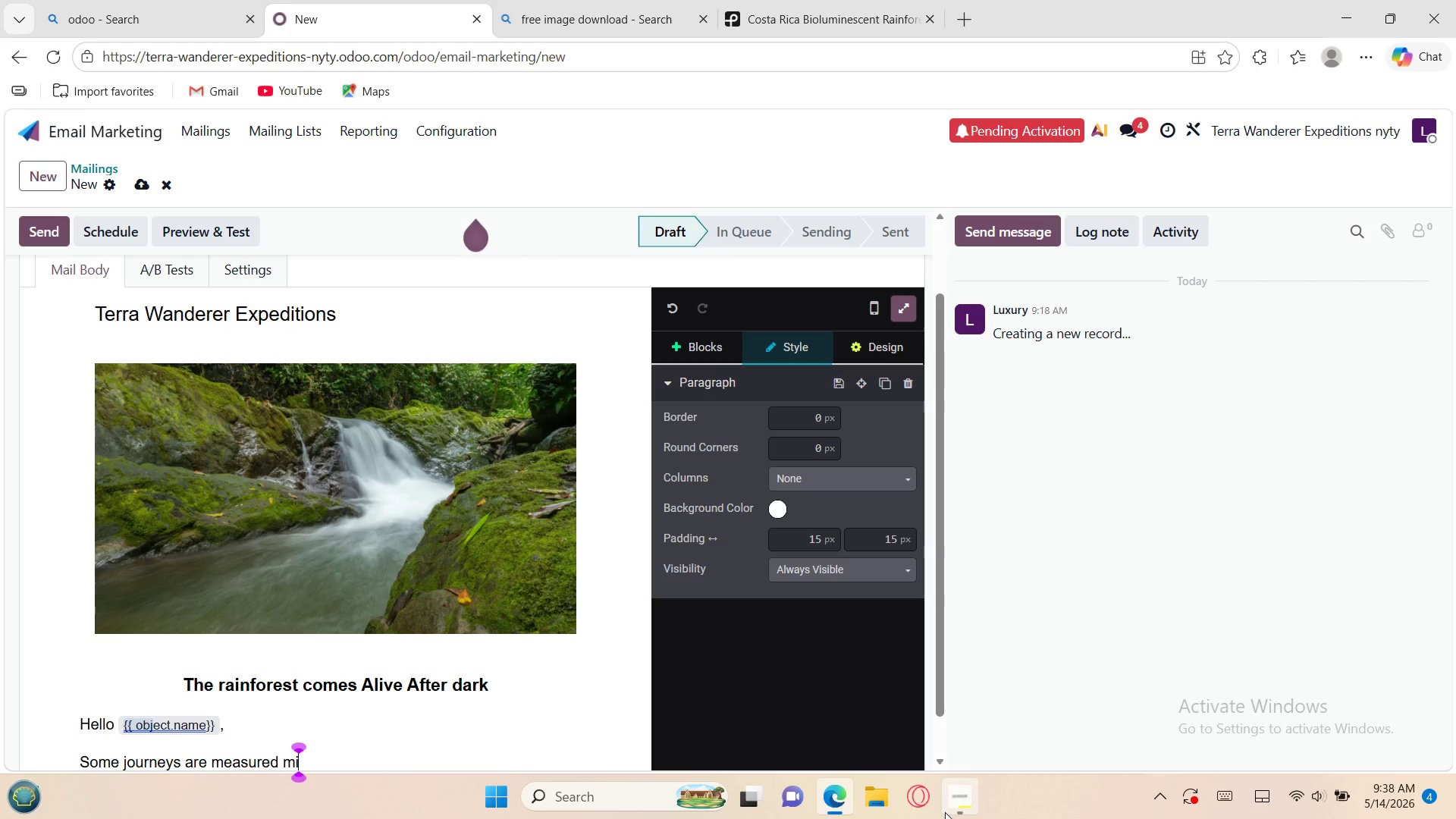 
type(les)
 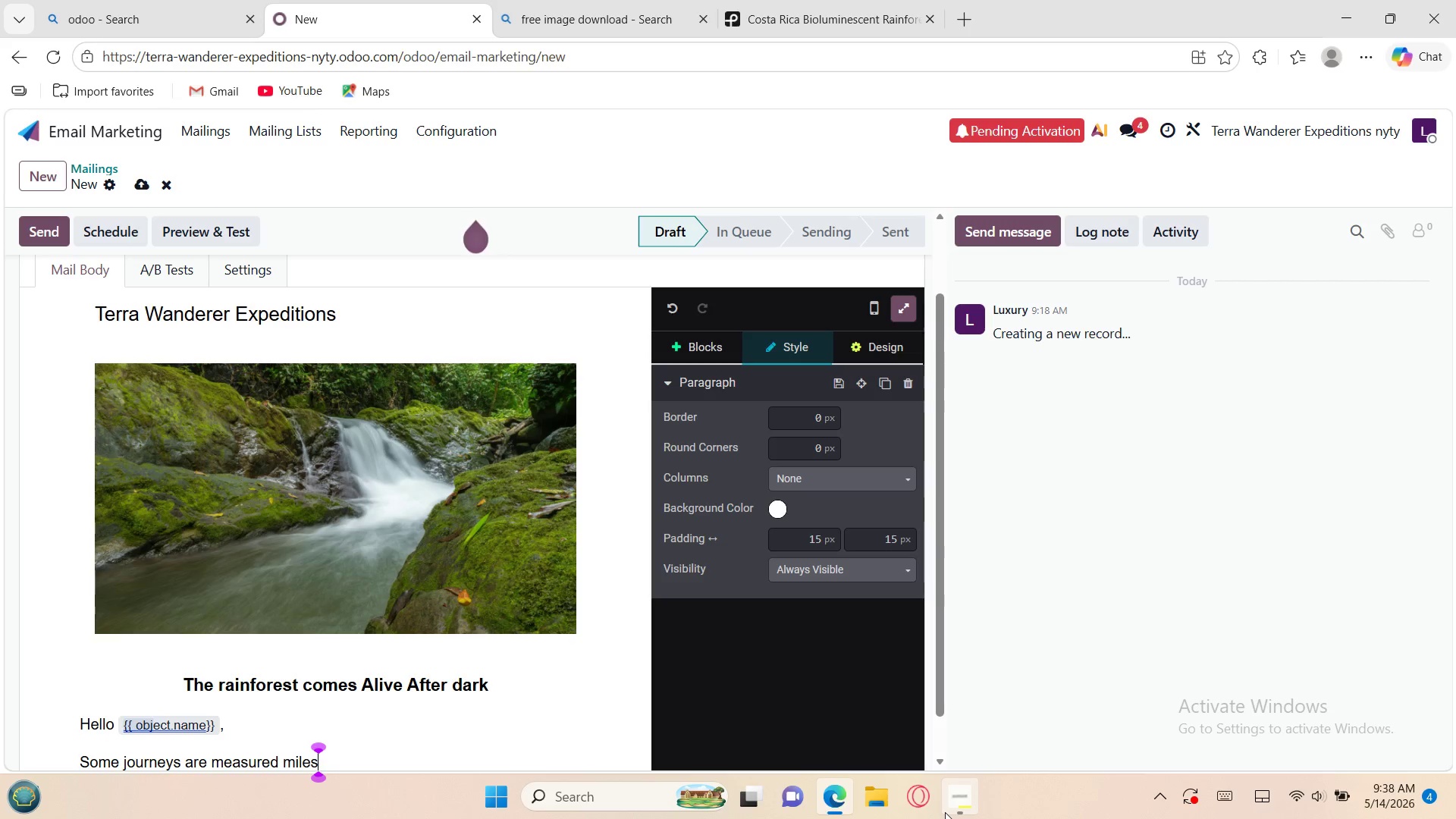 
key(ArrowLeft)
 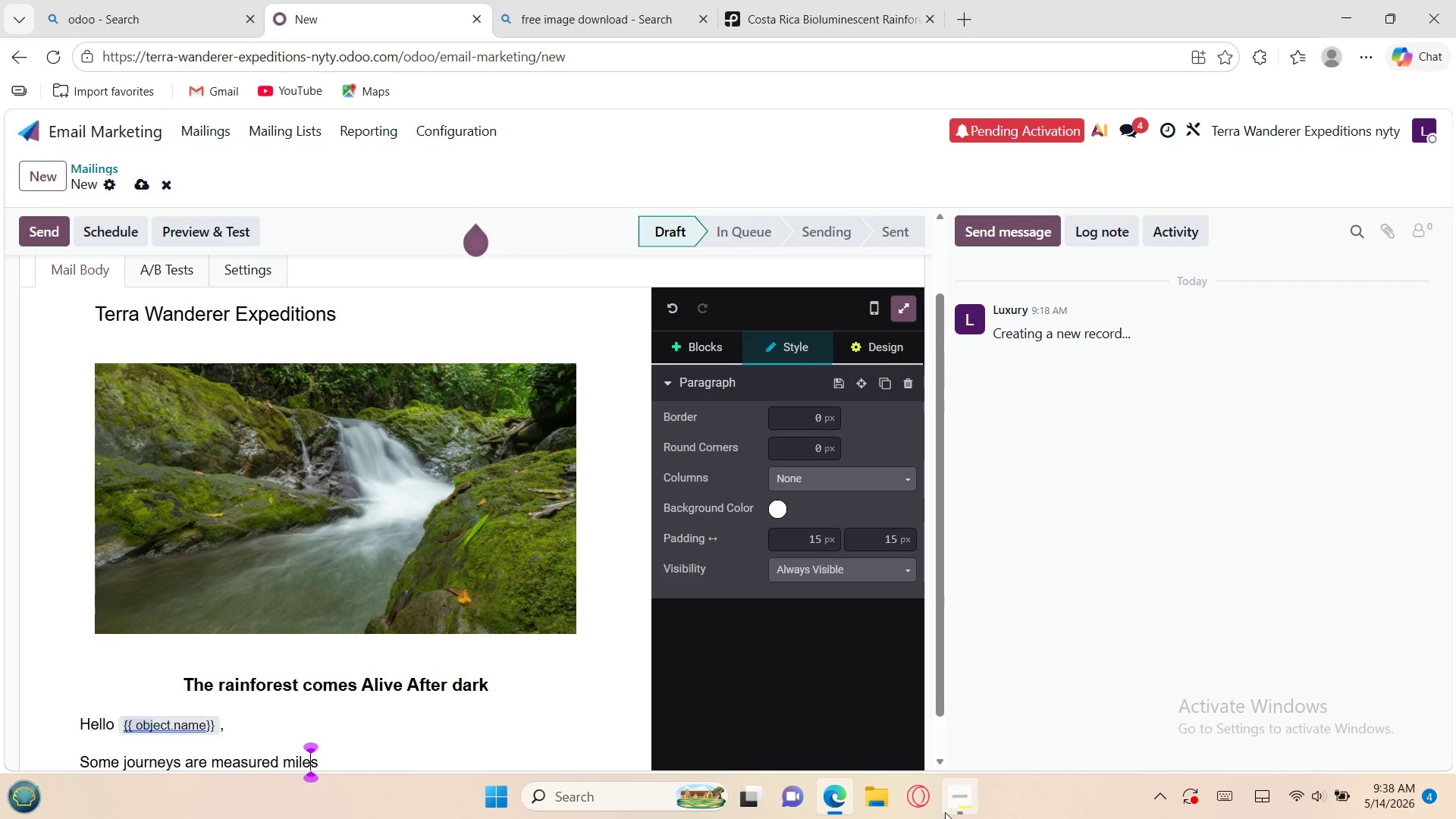 
key(ArrowDown)
 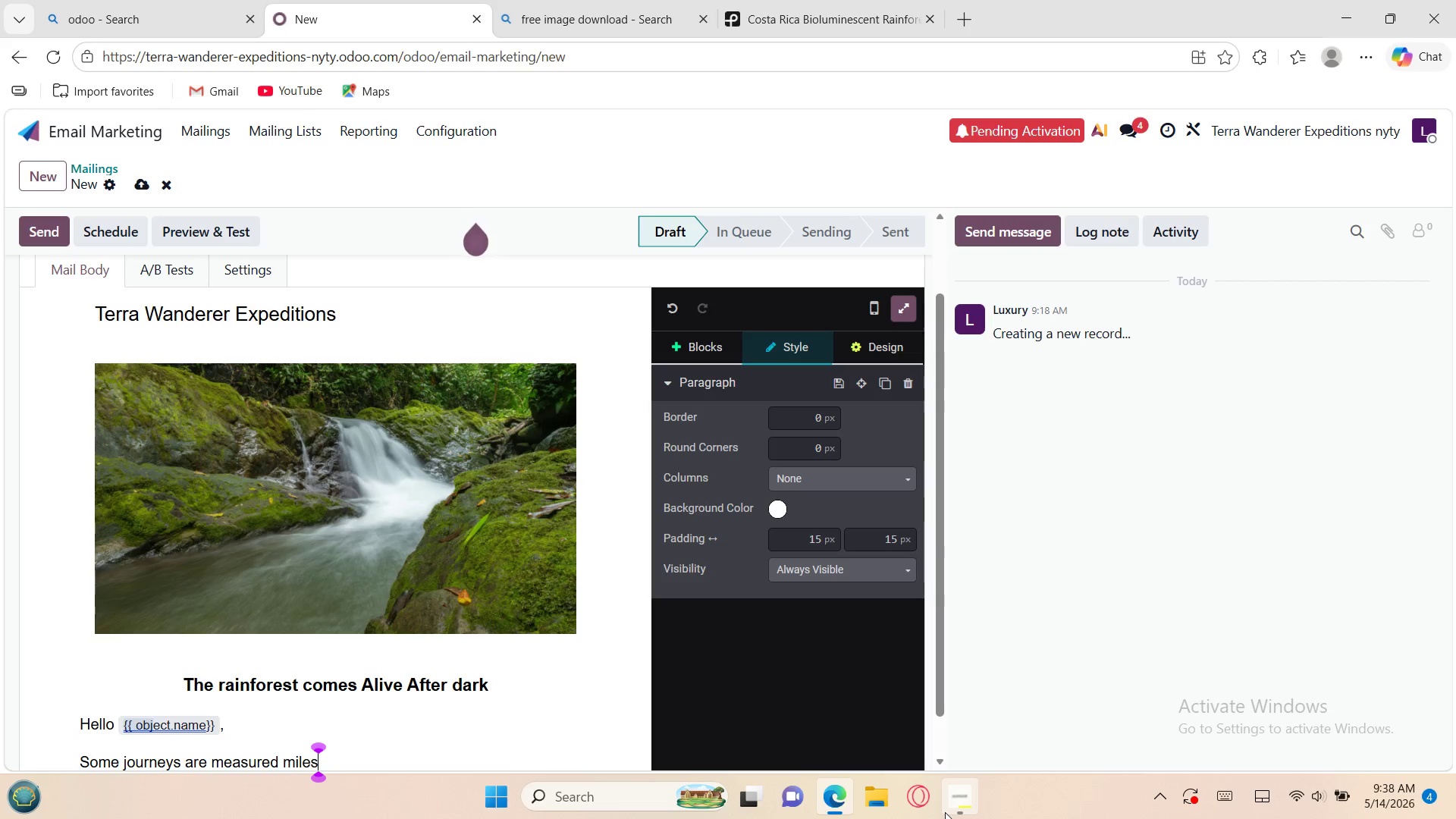 
hold_key(key=ArrowRight, duration=0.56)
 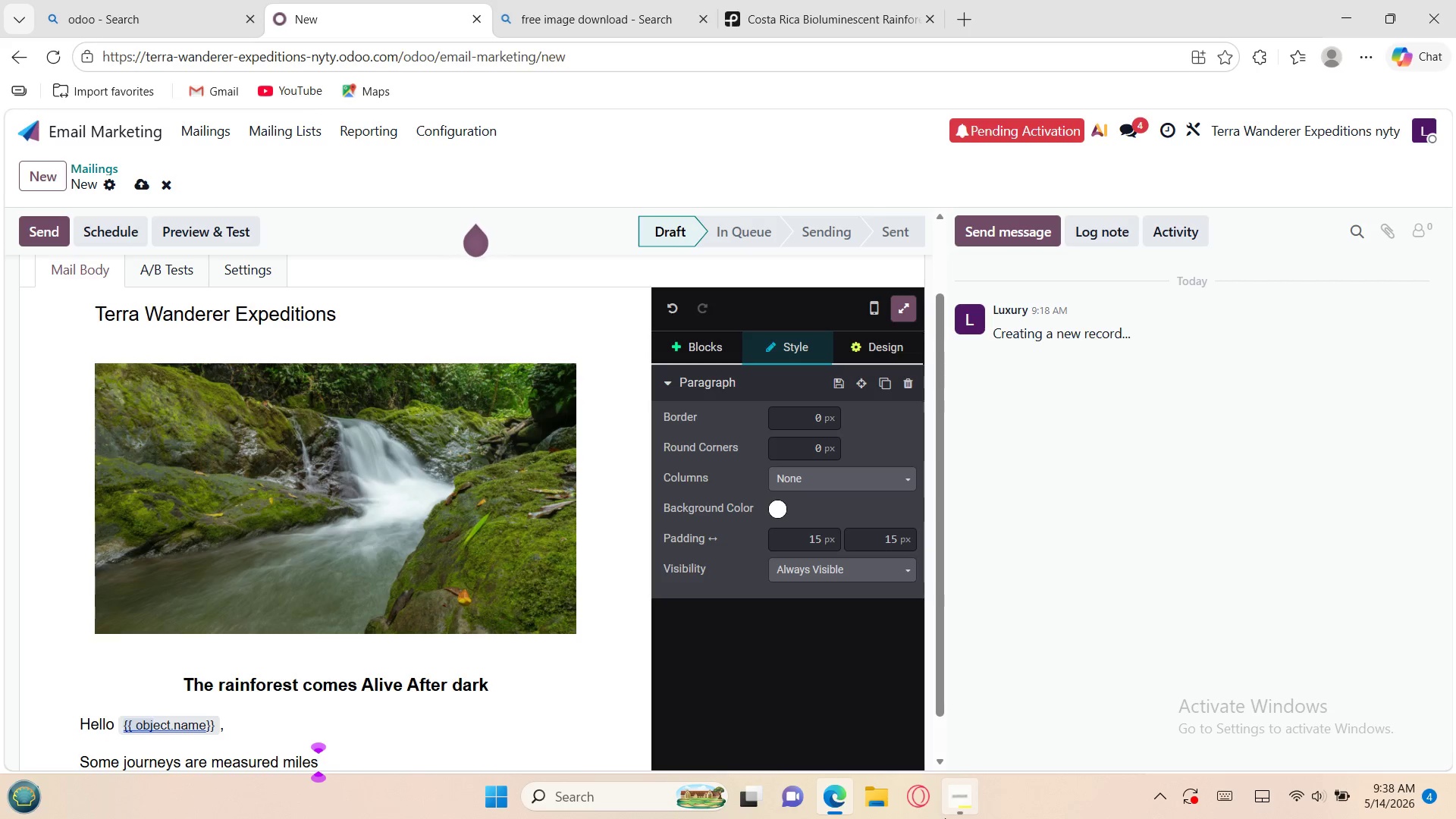 
wait(18.05)
 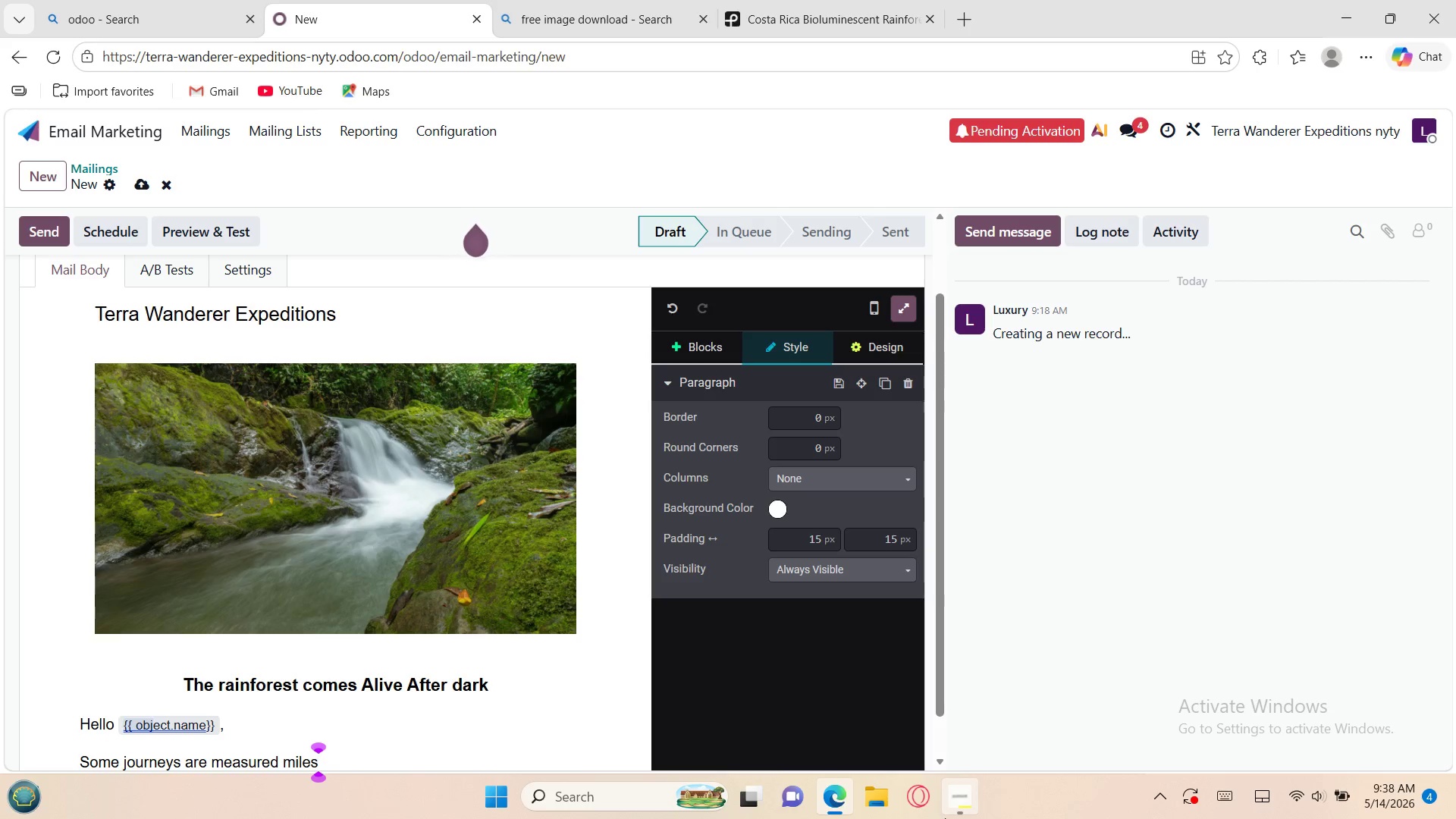 
key(Period)
 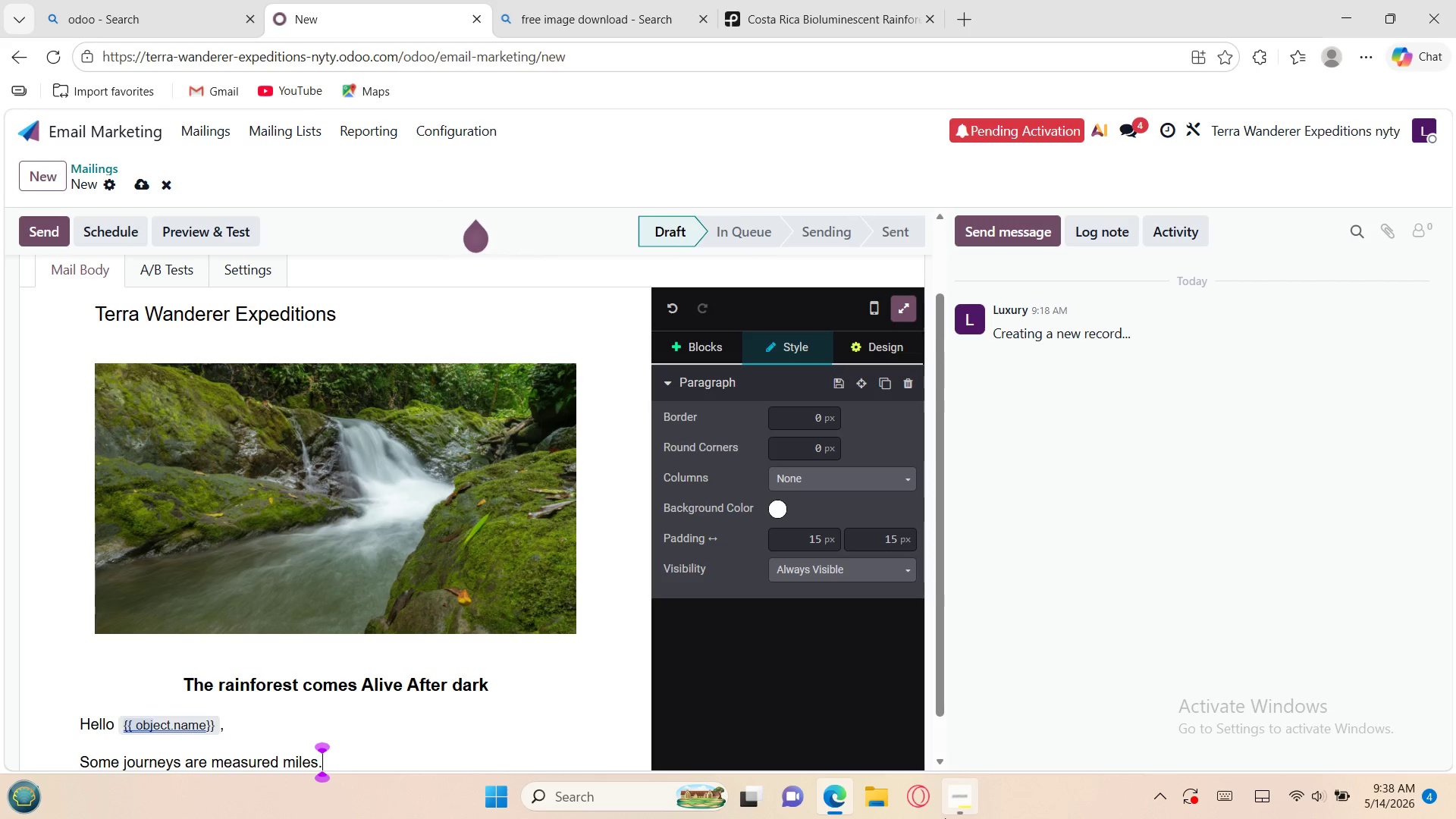 
key(Backspace)
 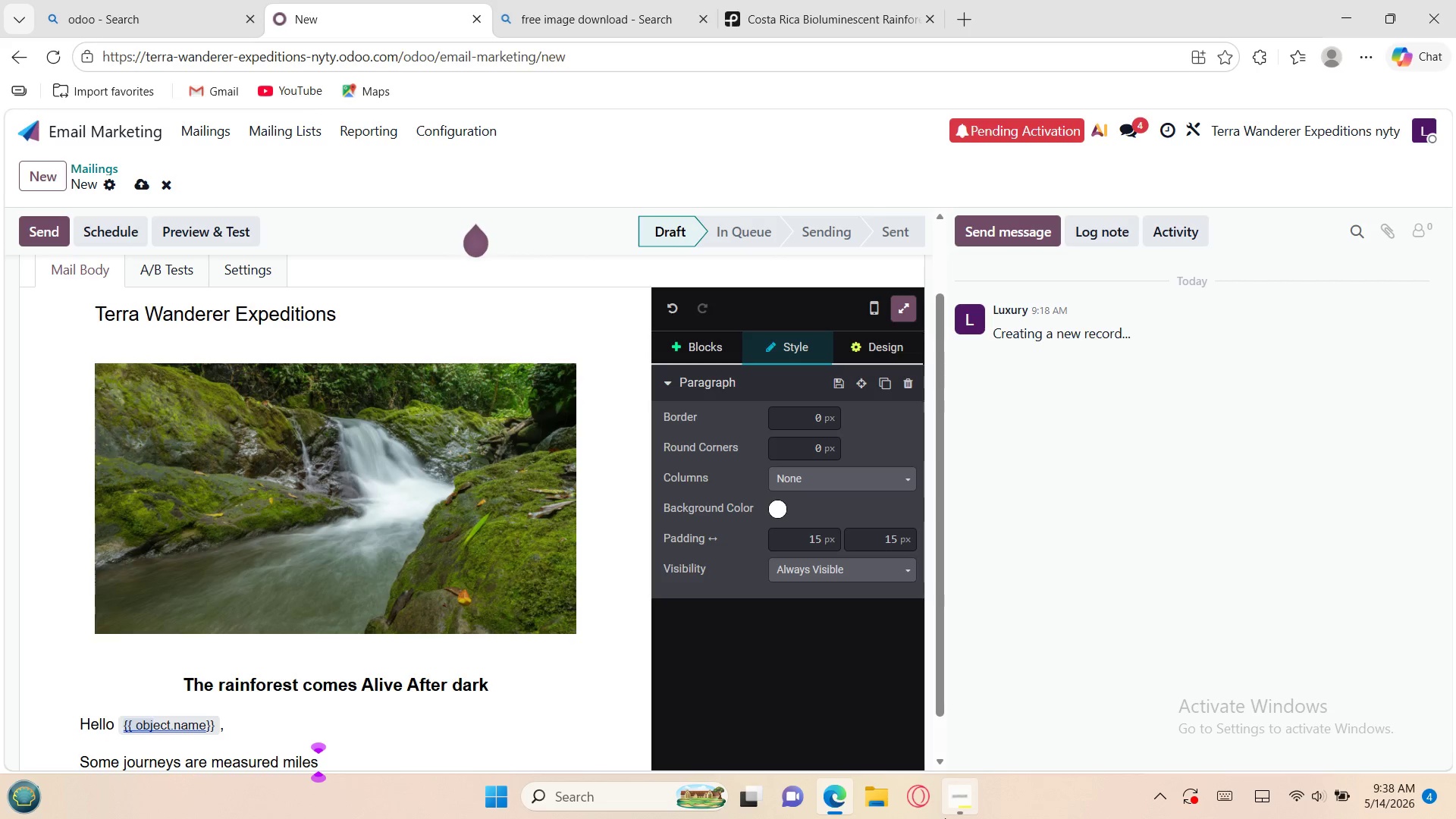 
wait(5.56)
 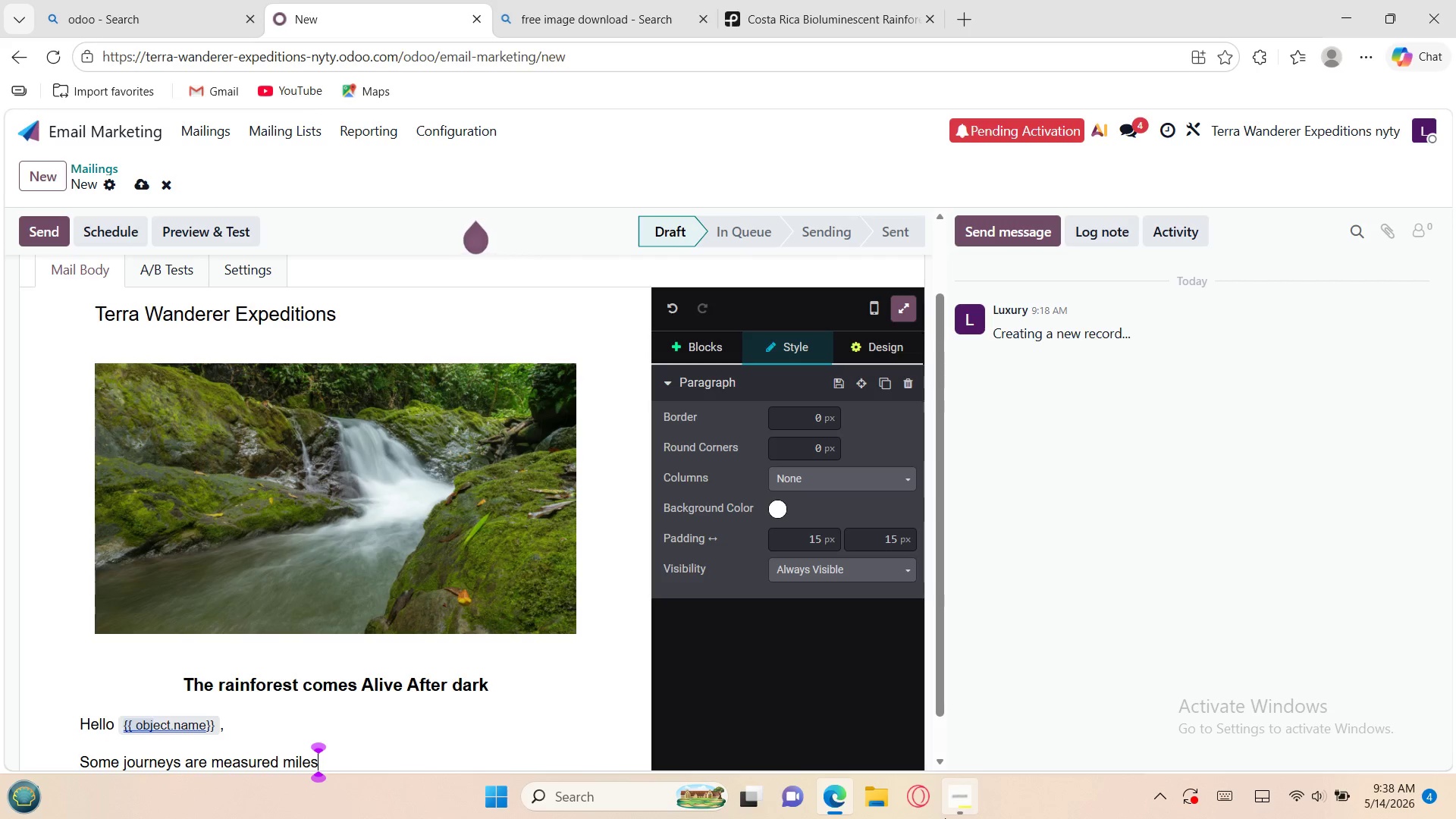 
hold_key(key=ArrowDown, duration=0.34)
 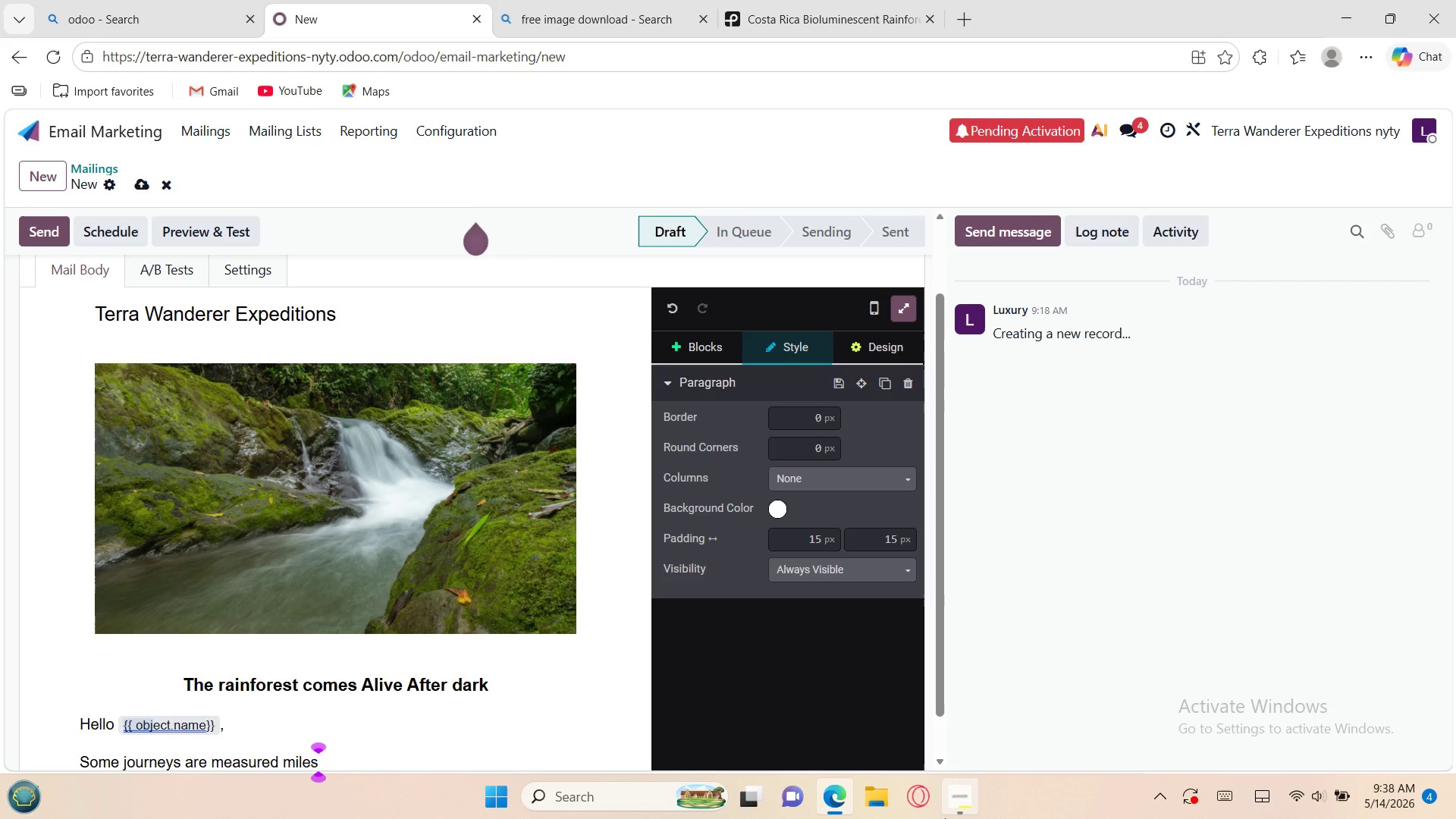 
key(ArrowDown)
 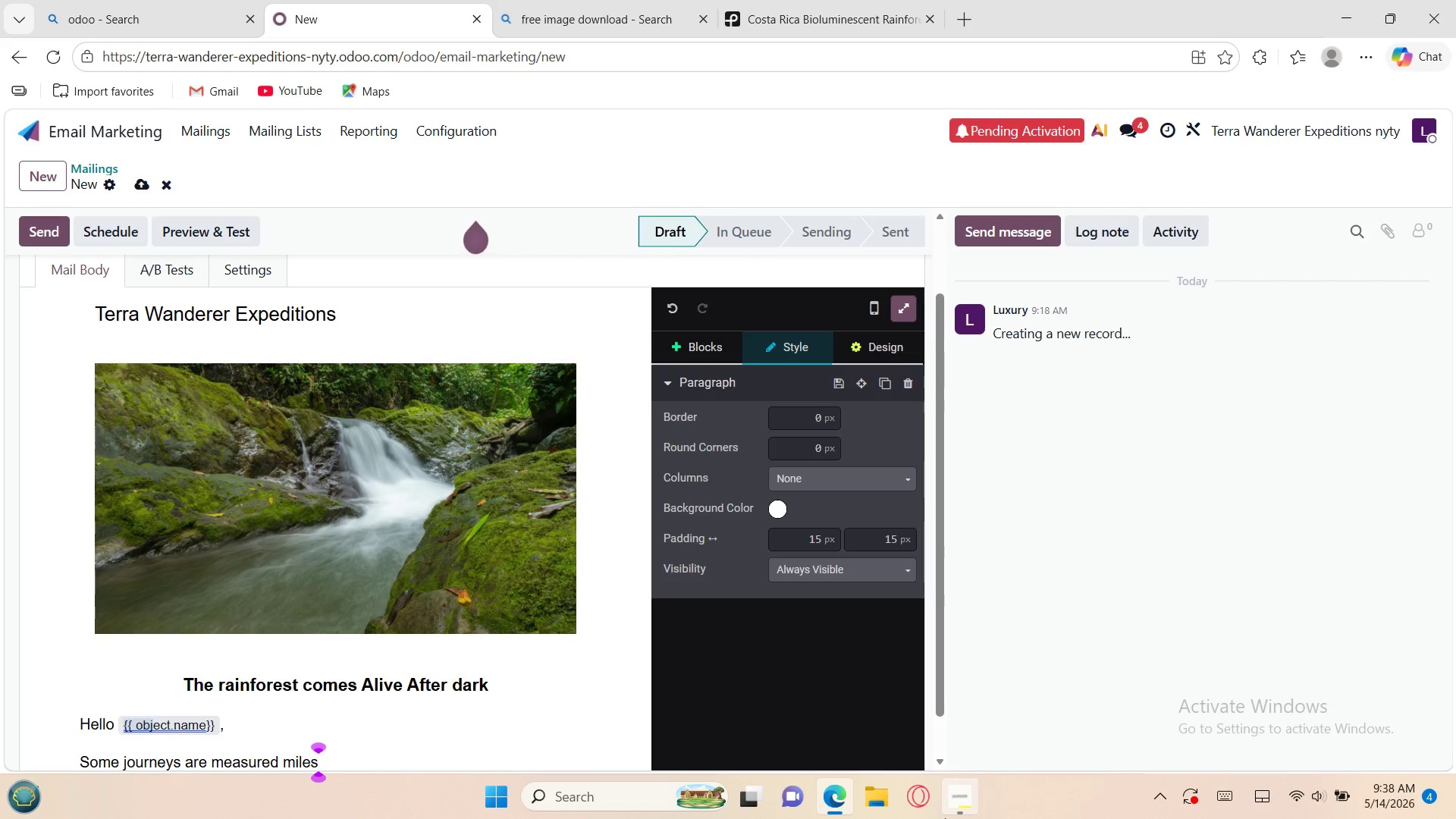 
key(ArrowDown)
 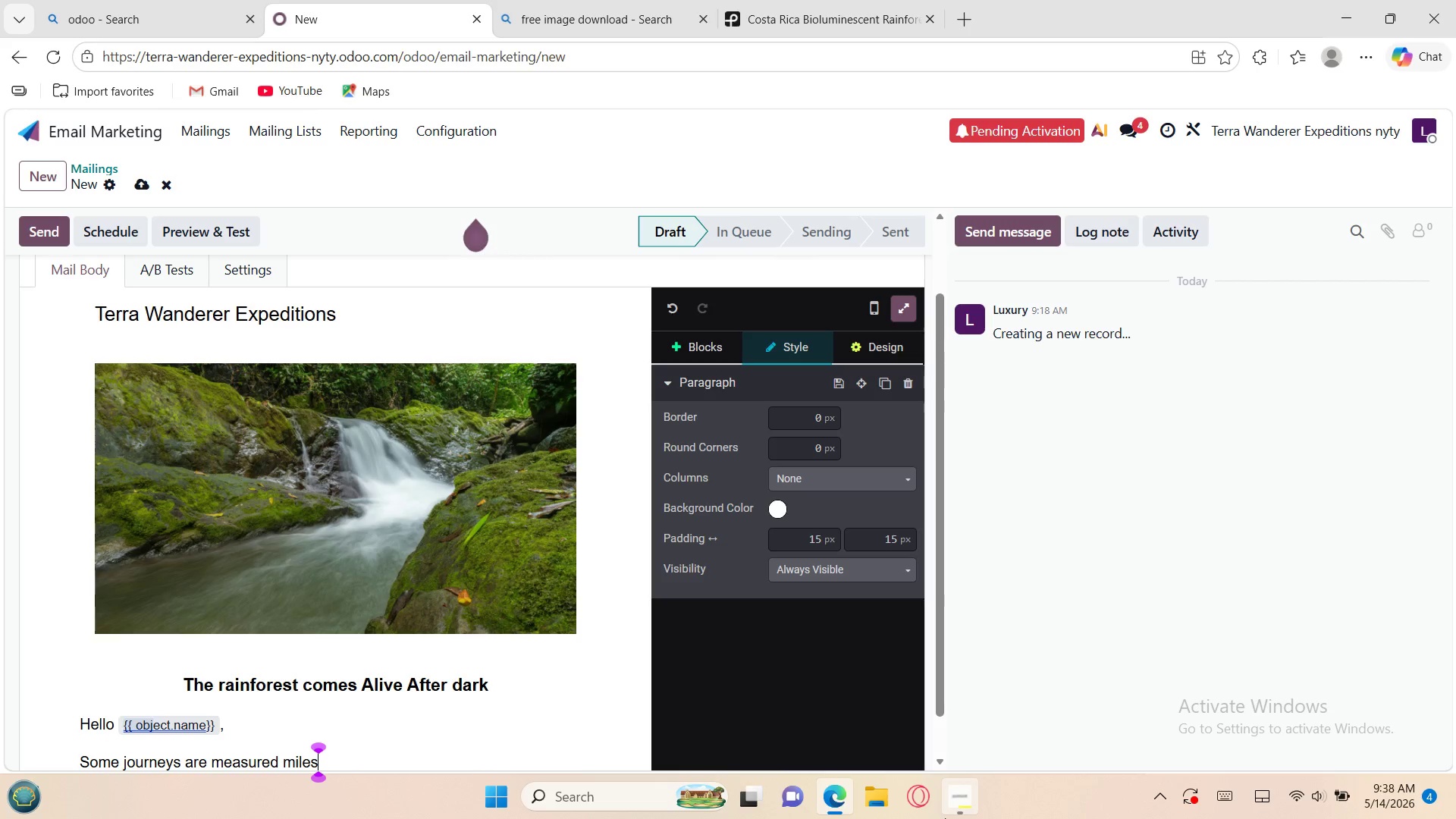 
key(ArrowDown)
 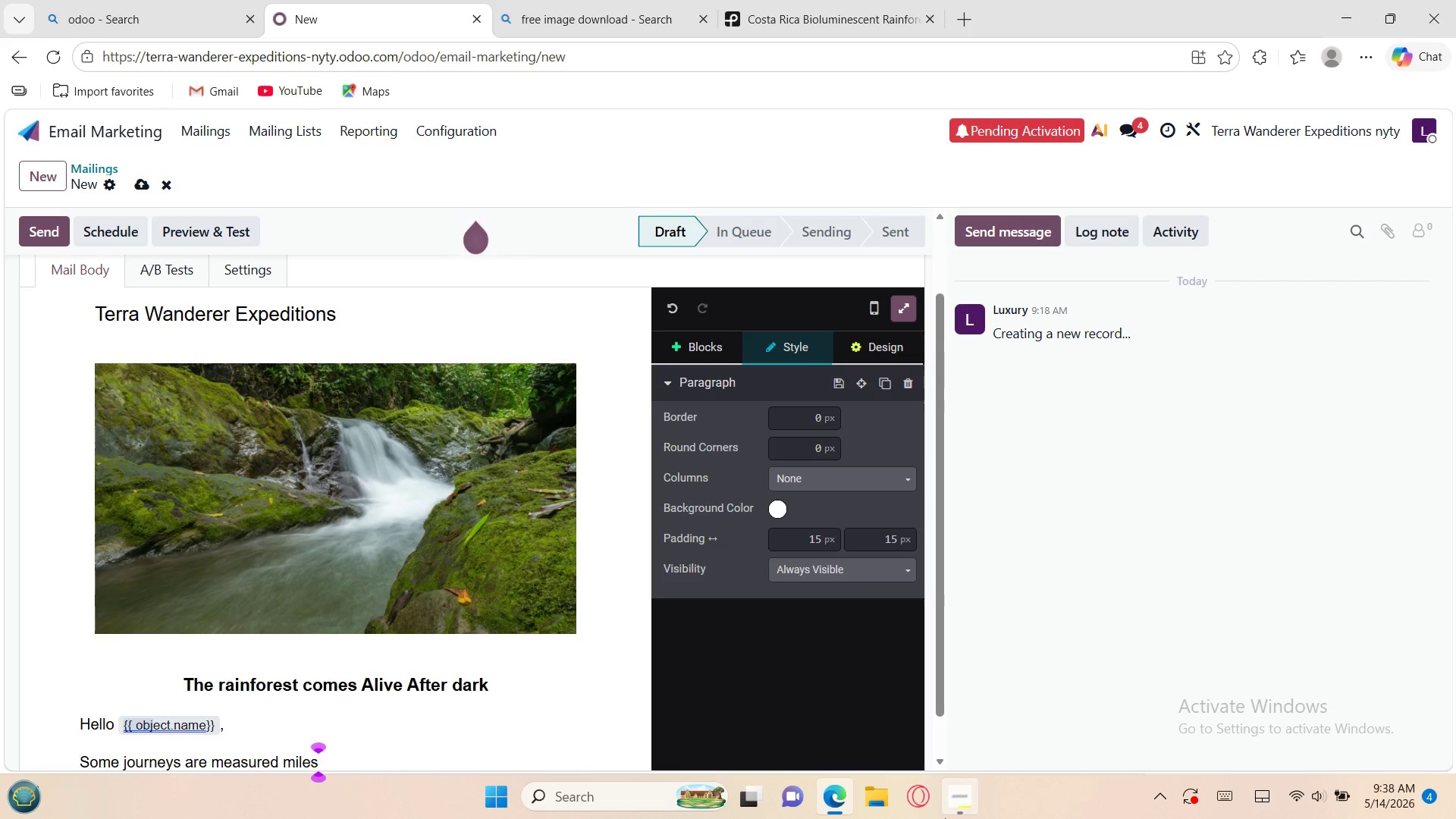 
hold_key(key=ArrowDown, duration=0.34)
 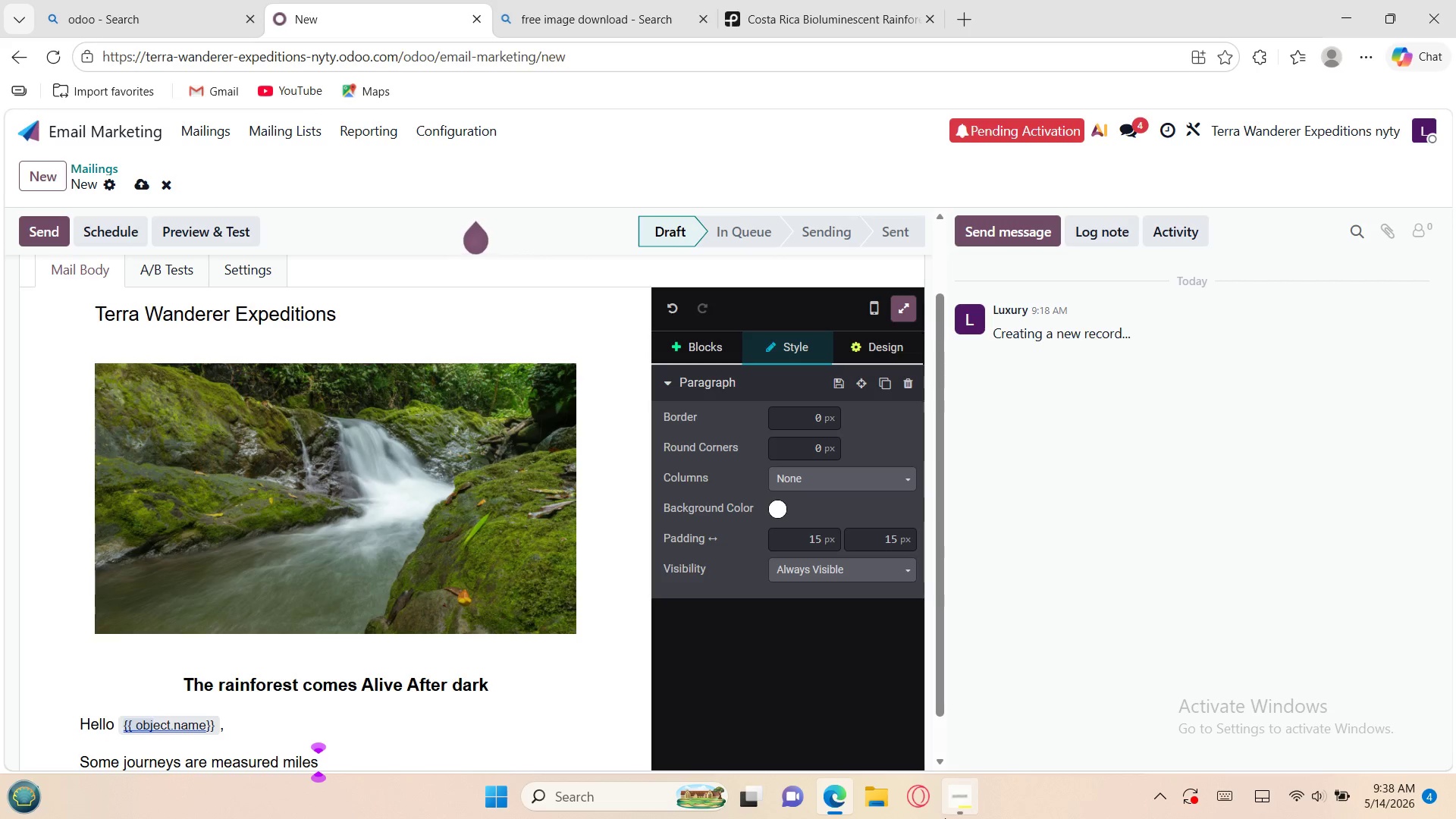 
key(ArrowDown)
 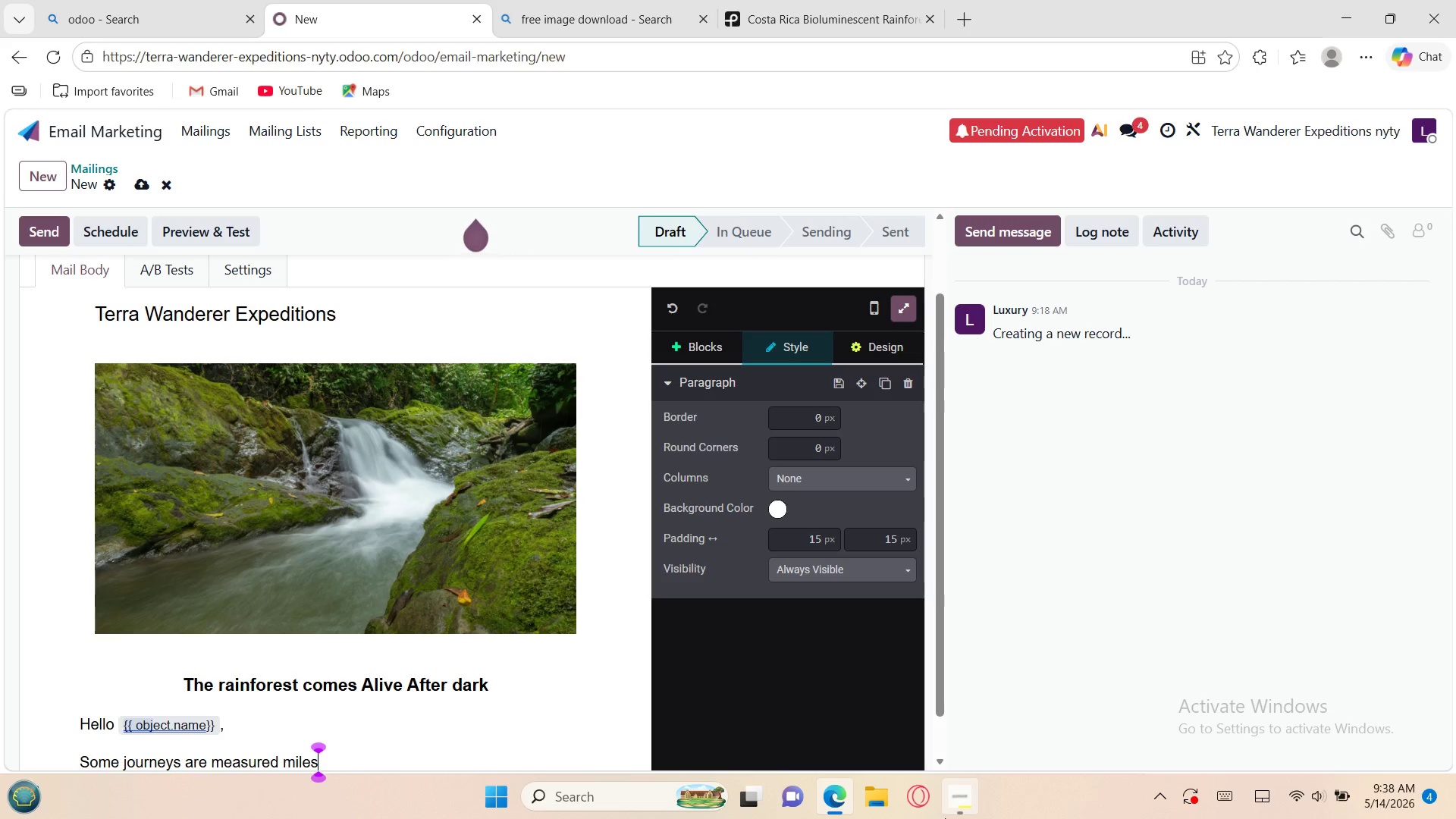 
key(ArrowDown)
 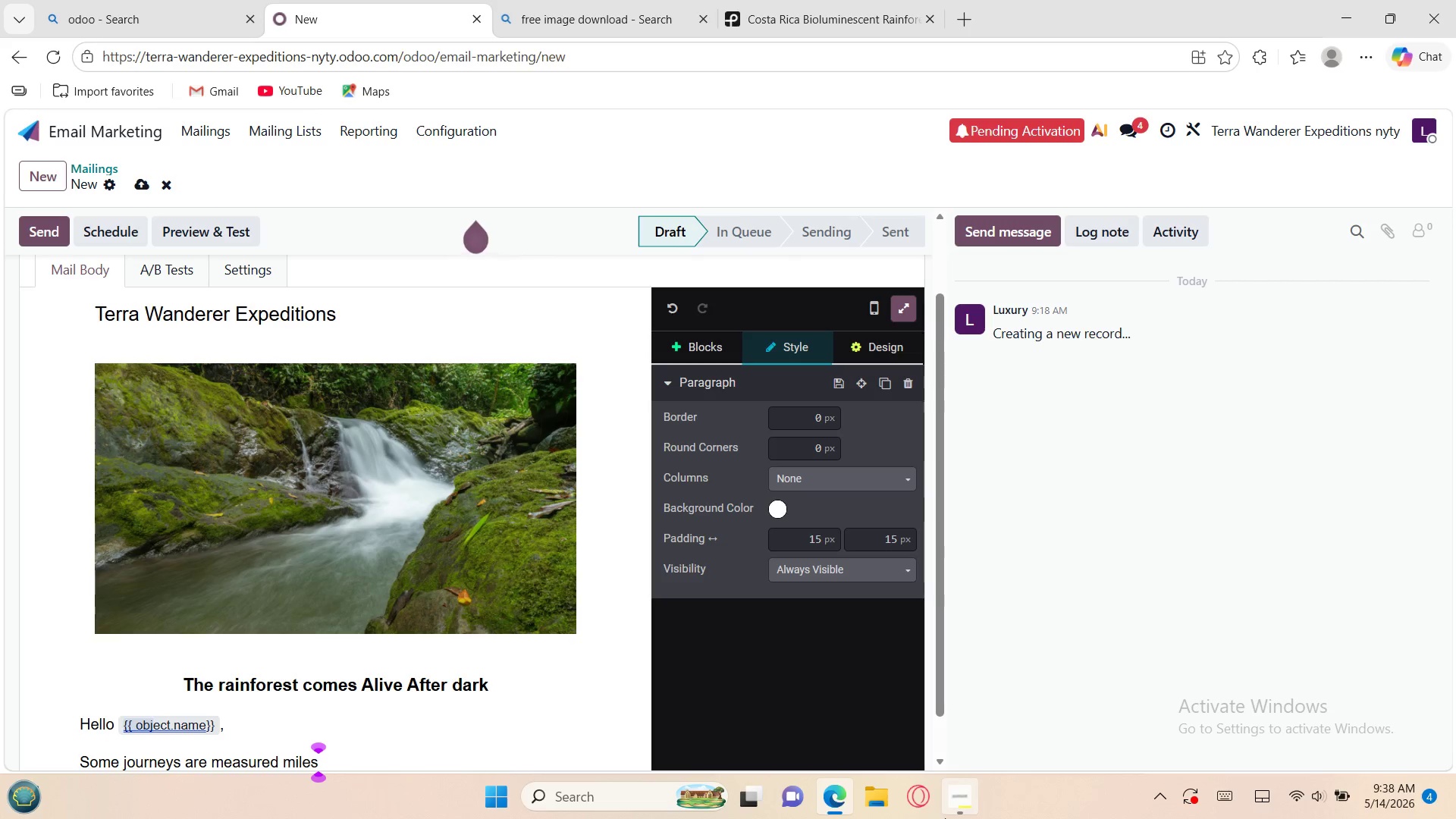 
key(ArrowDown)
 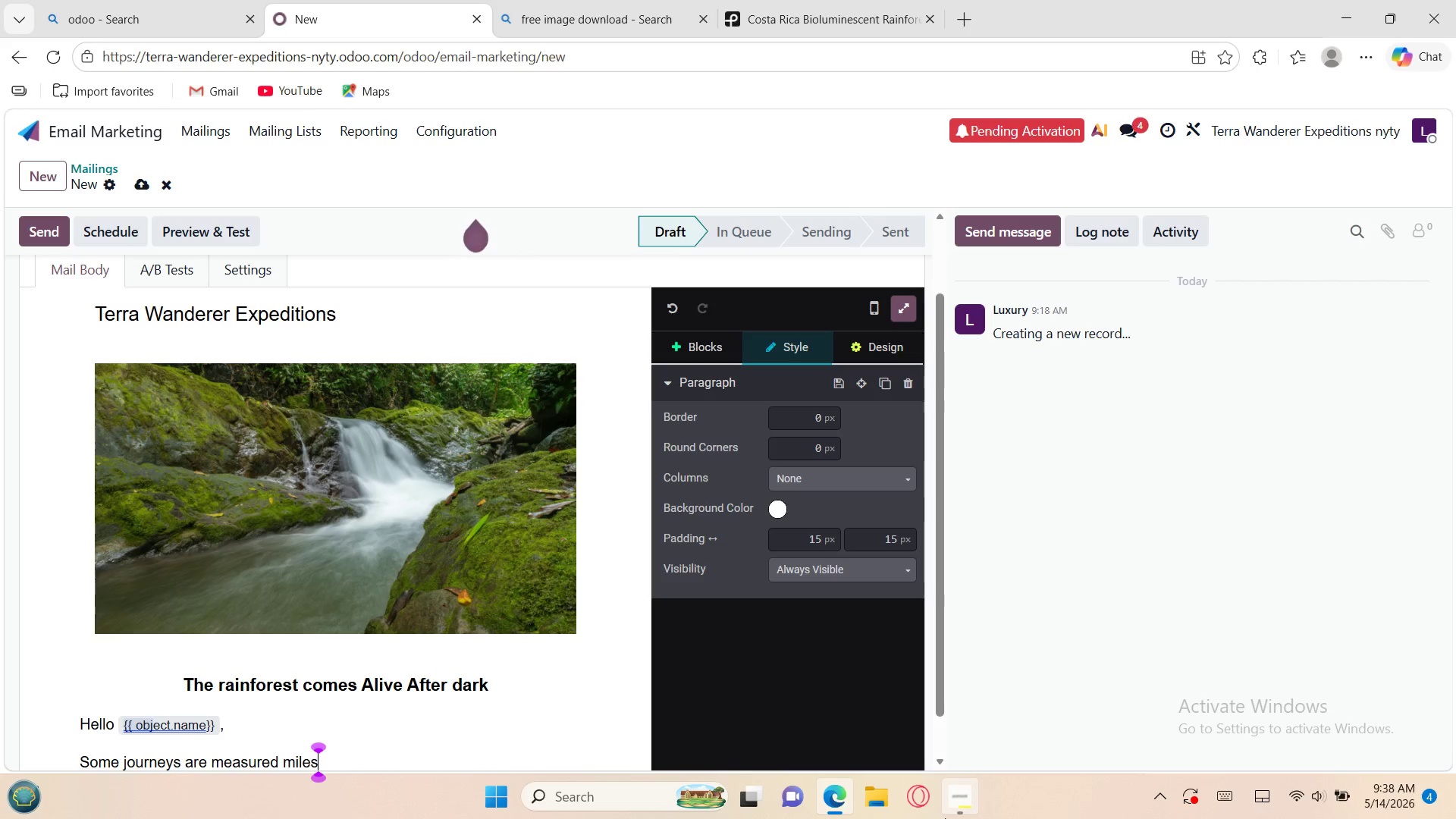 
key(ArrowDown)
 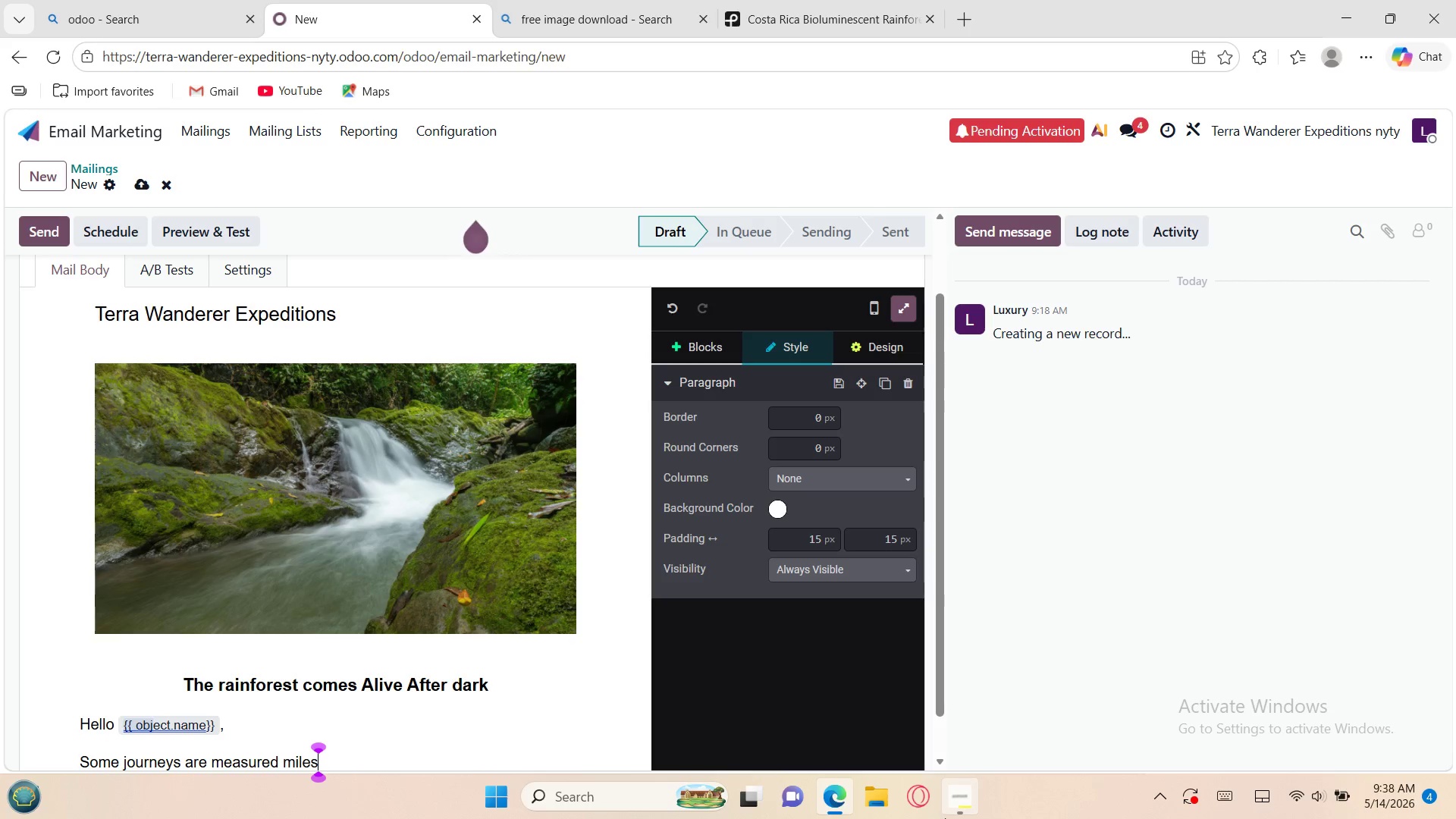 
key(ArrowDown)
 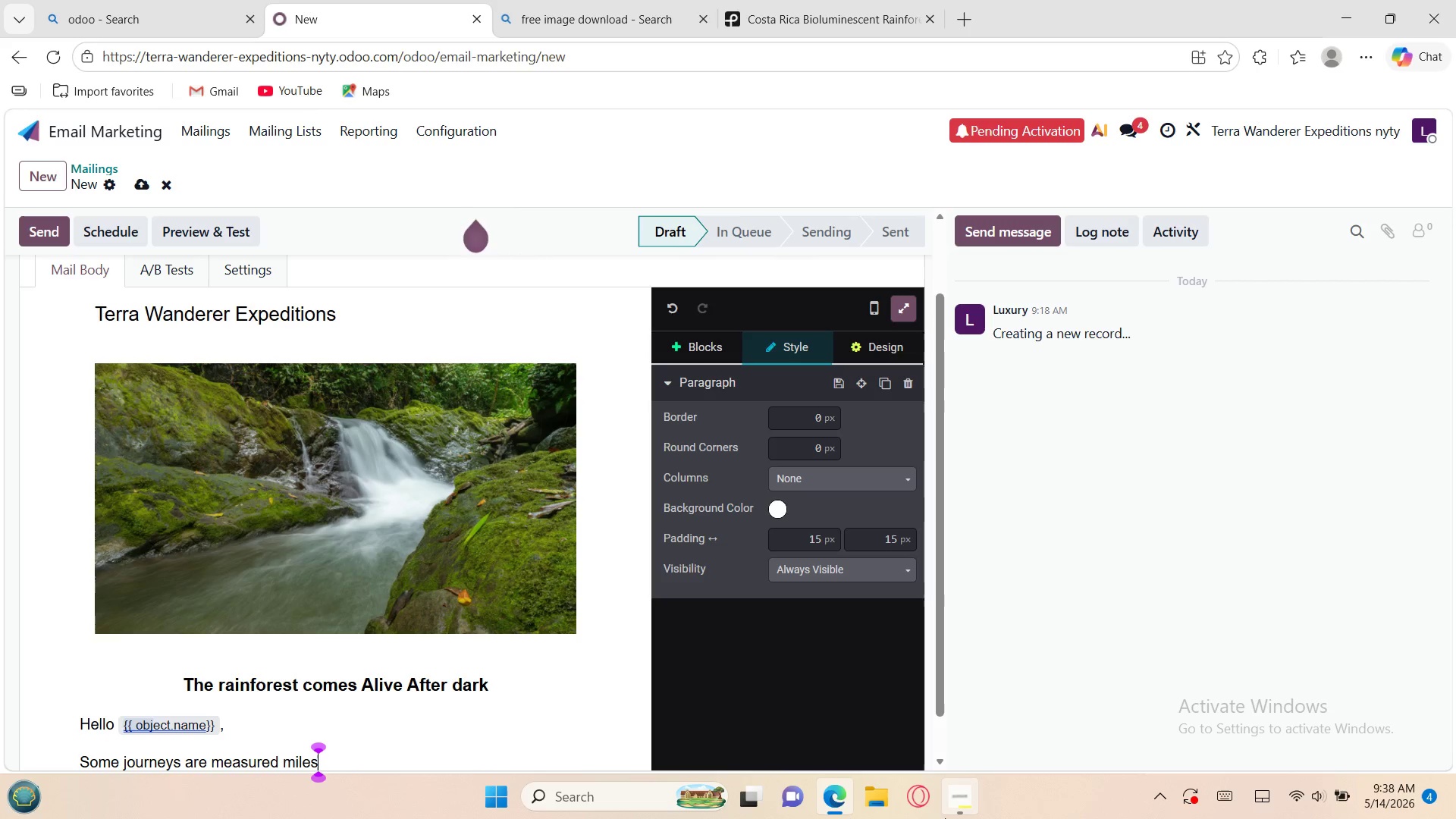 
key(ArrowDown)
 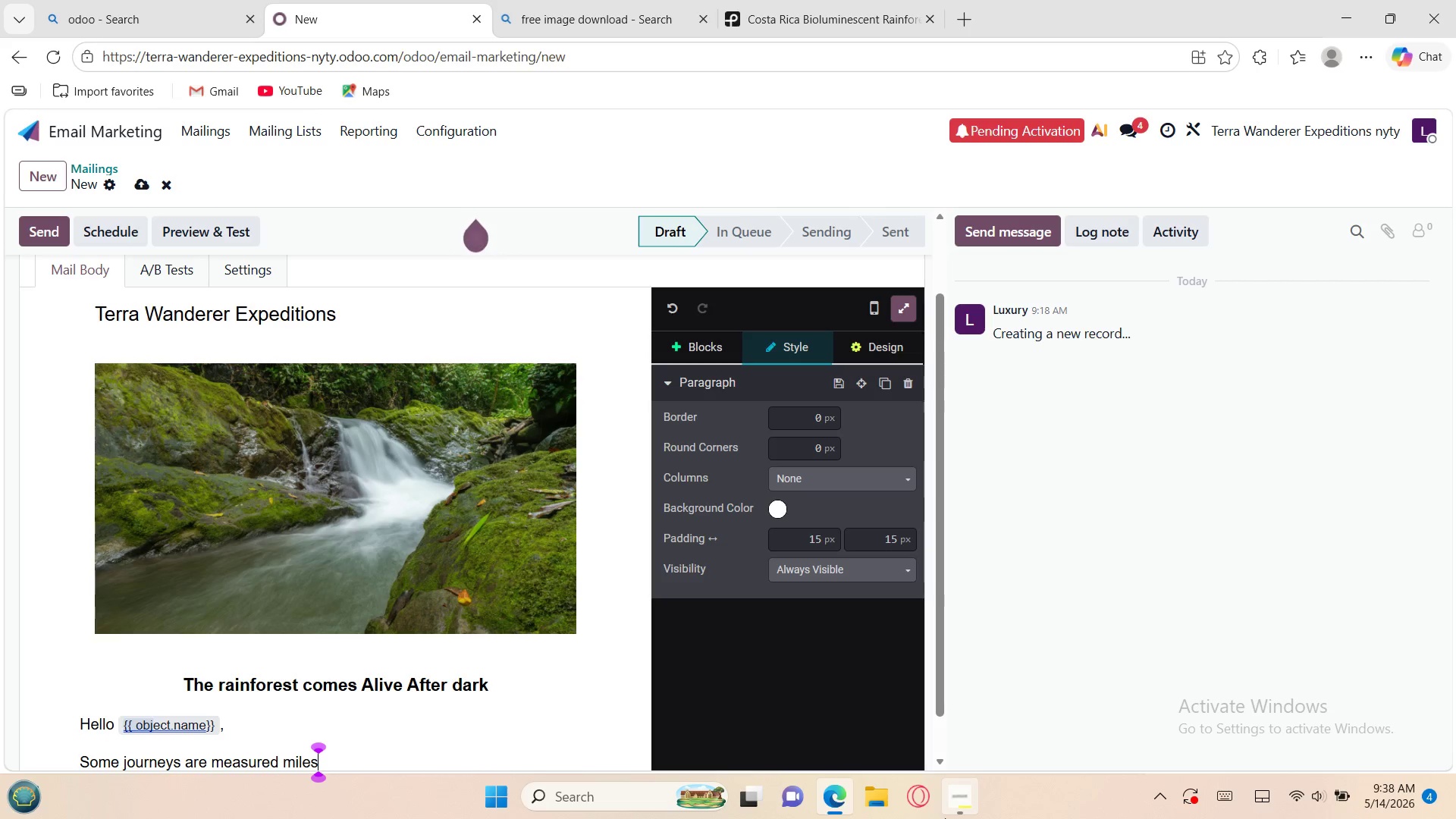 
key(ArrowDown)
 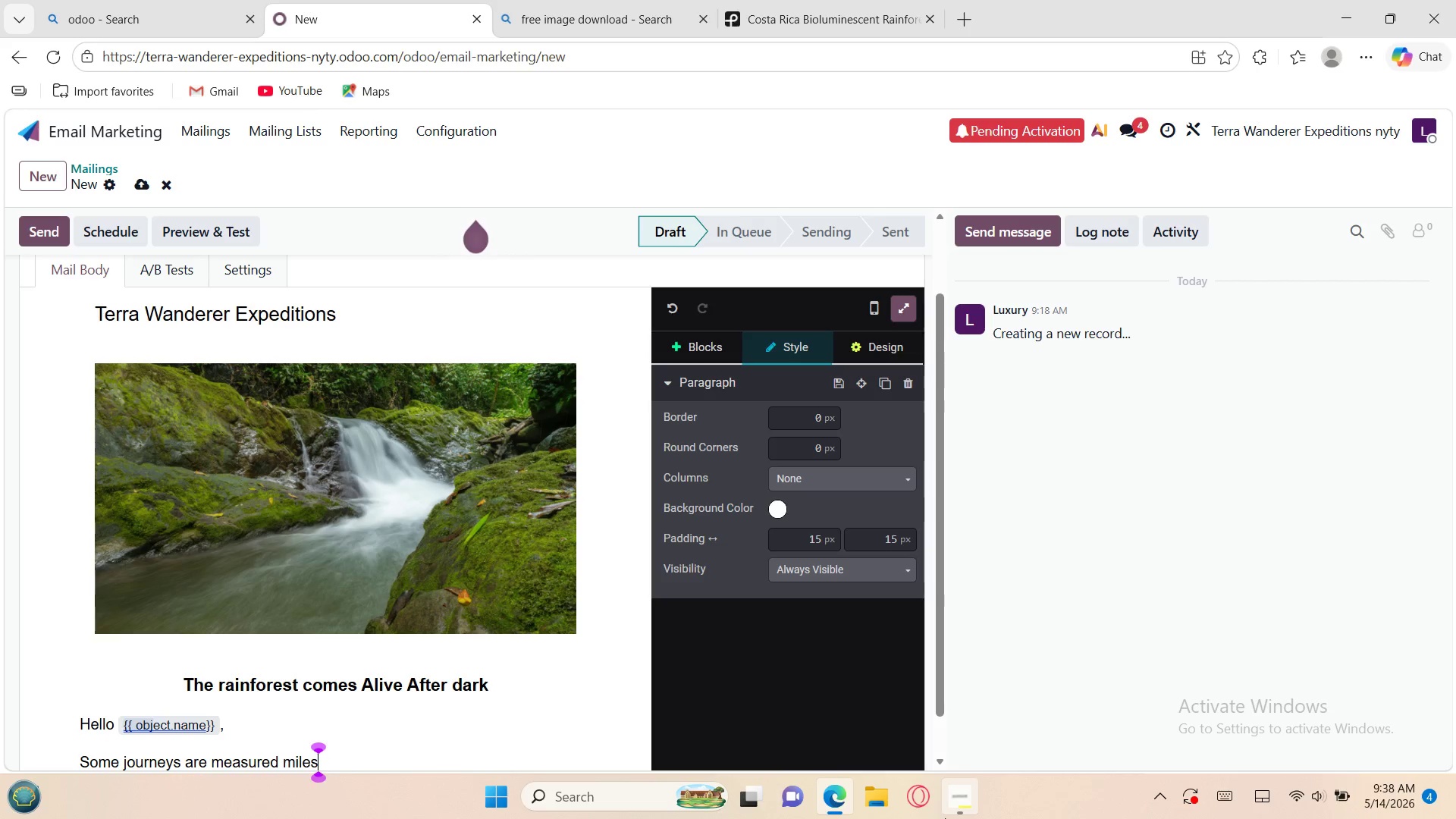 
key(ArrowUp)
 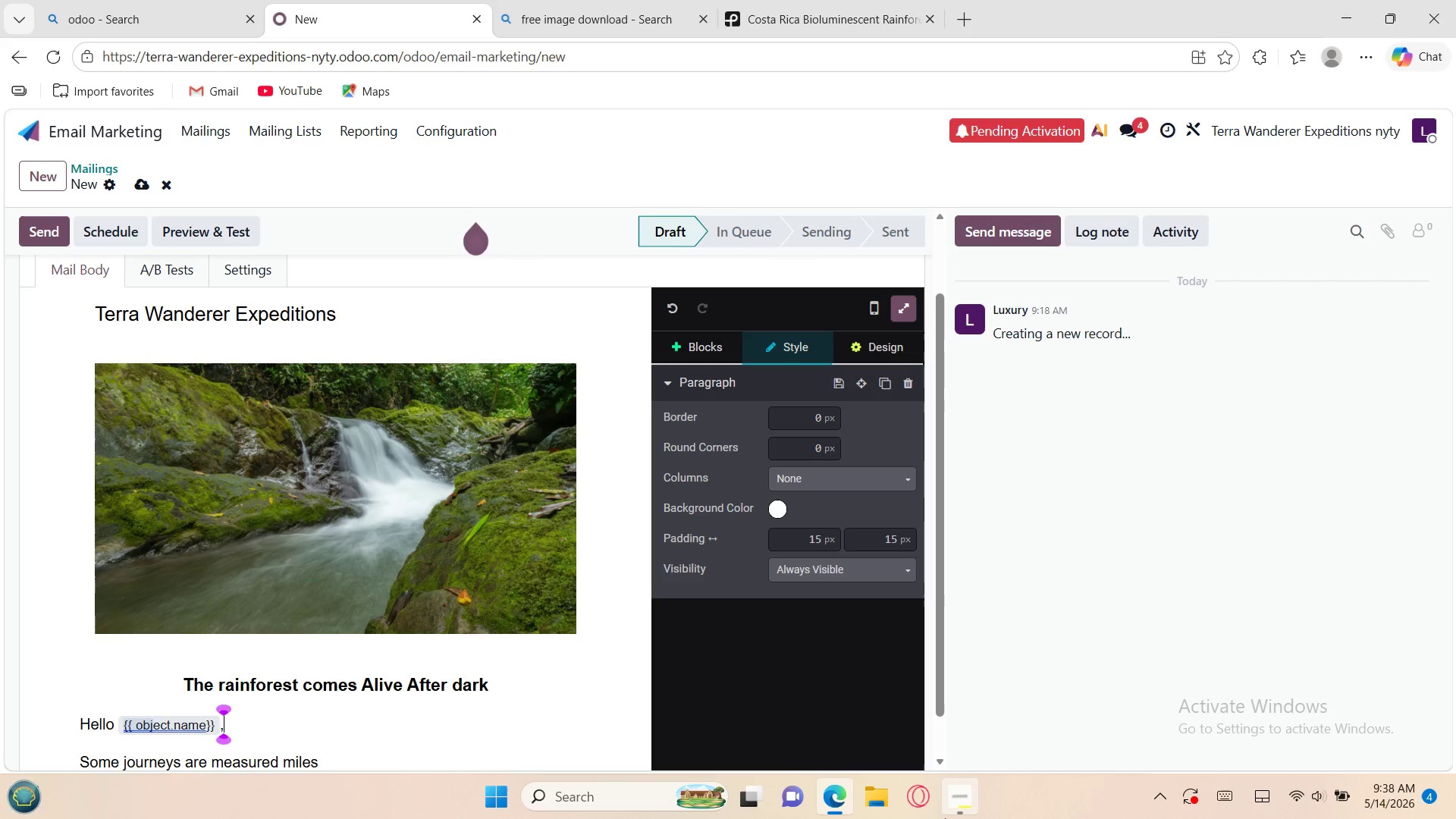 
key(ArrowDown)
 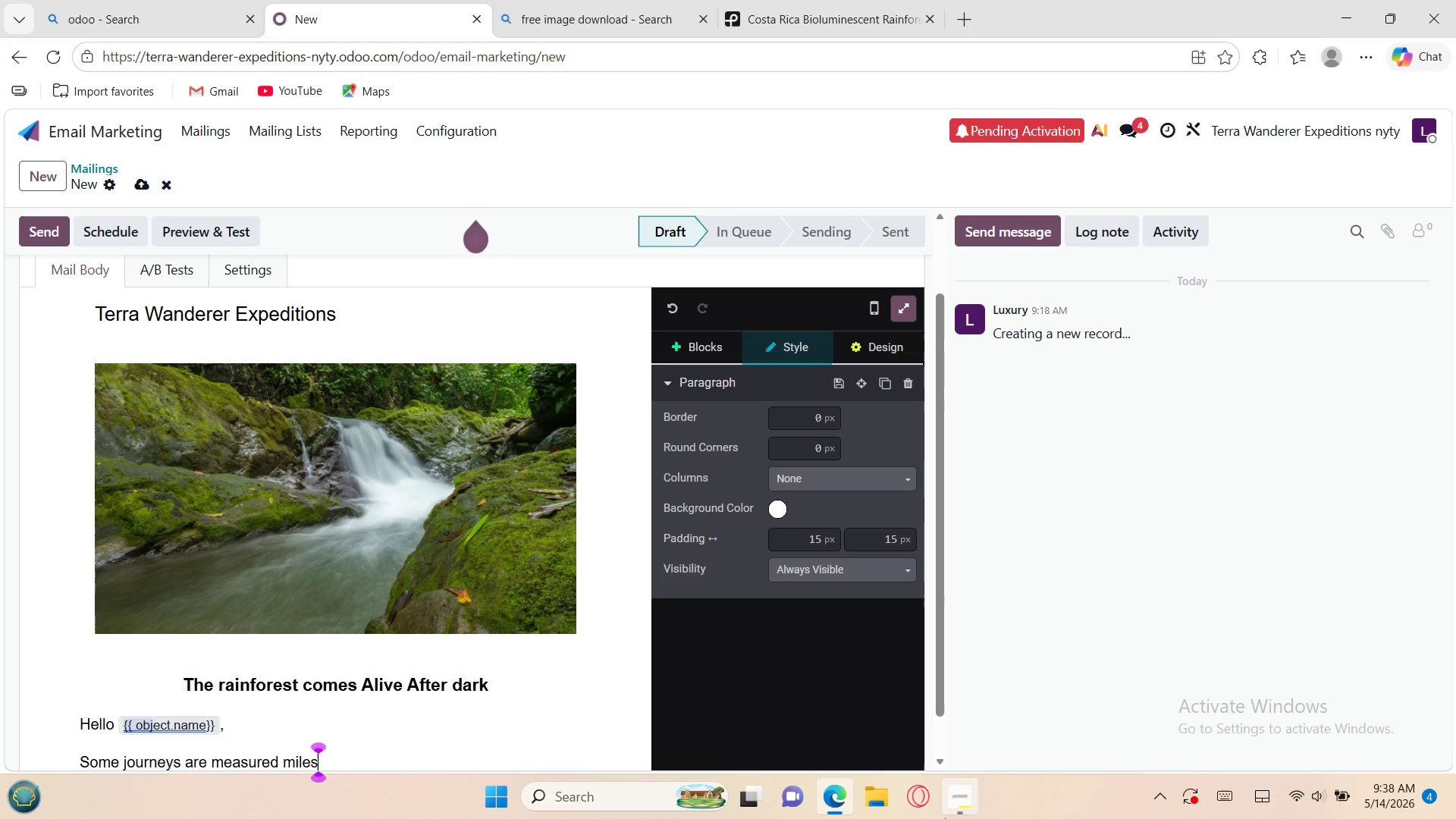 
wait(8.38)
 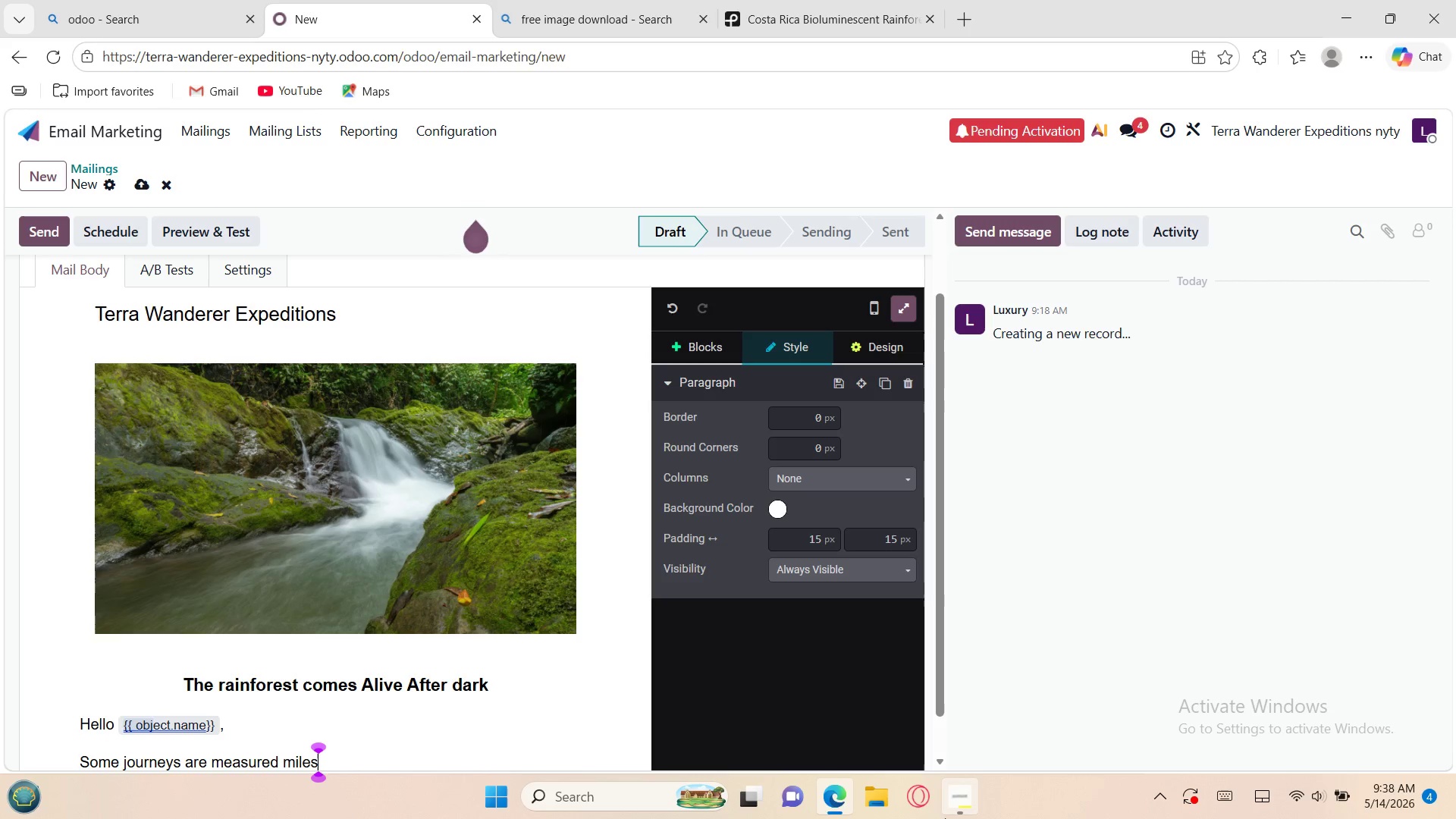 
key(Enter)
 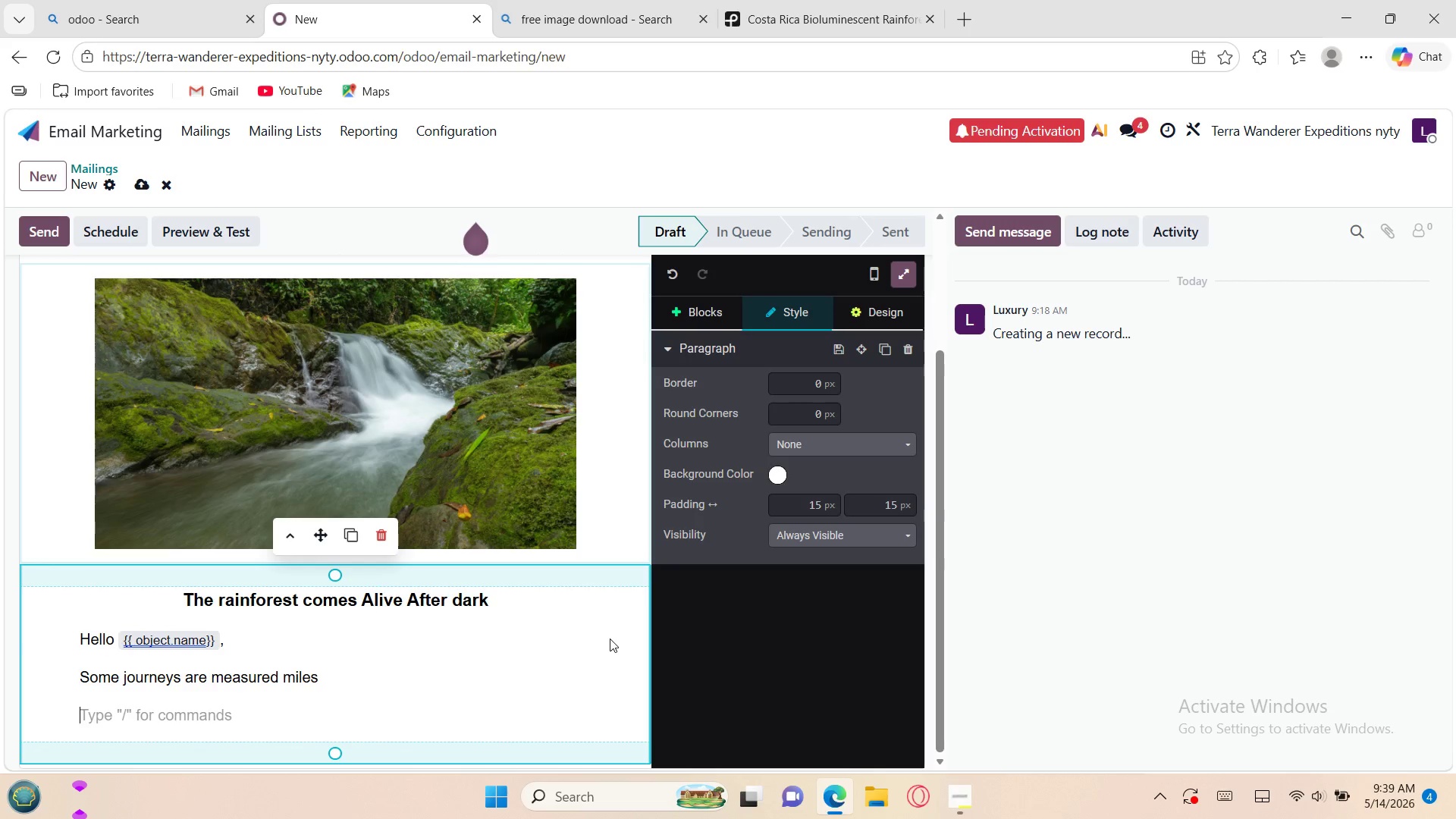 
wait(8.81)
 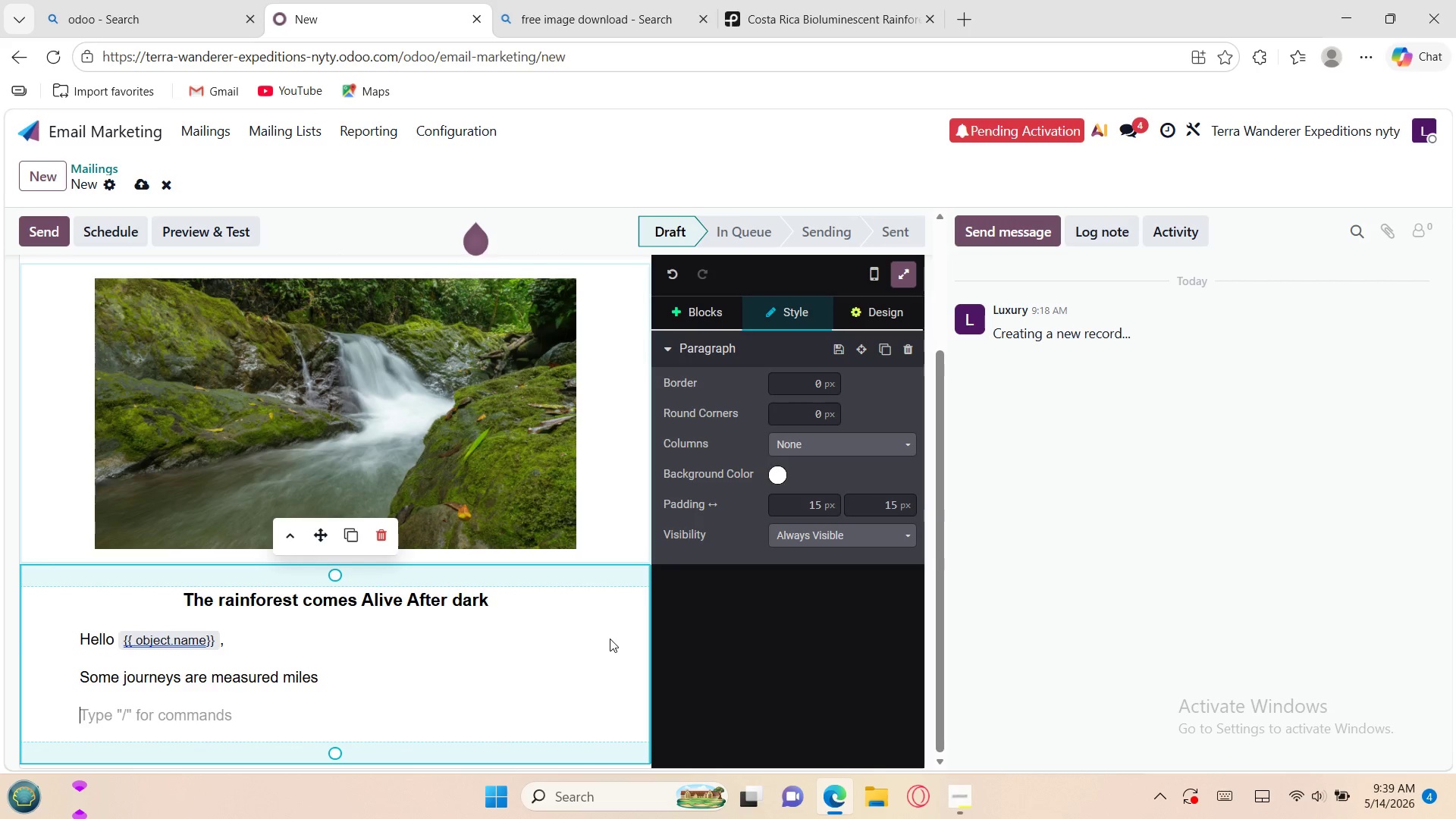 
type(others)
 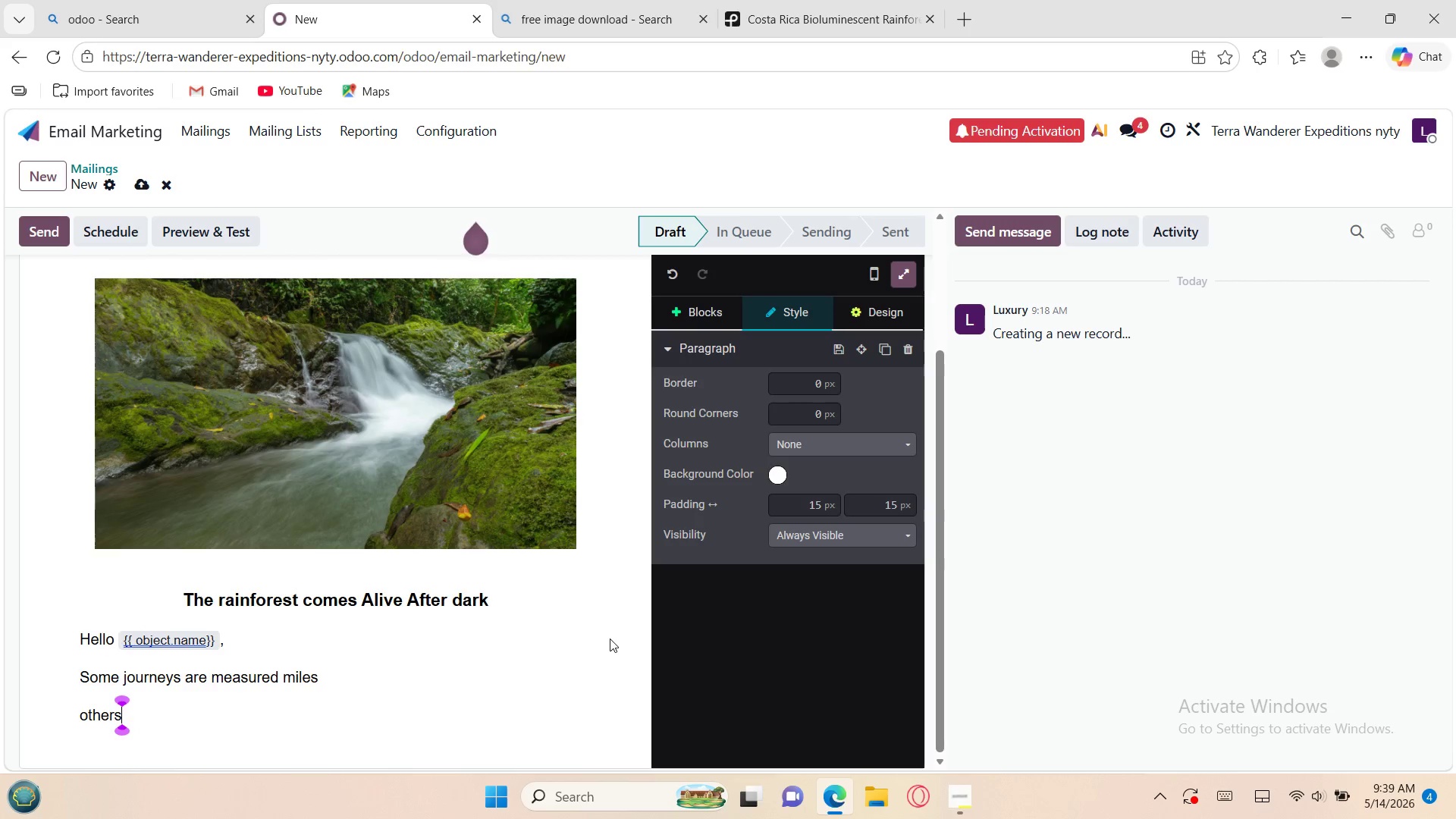 
type( are)
 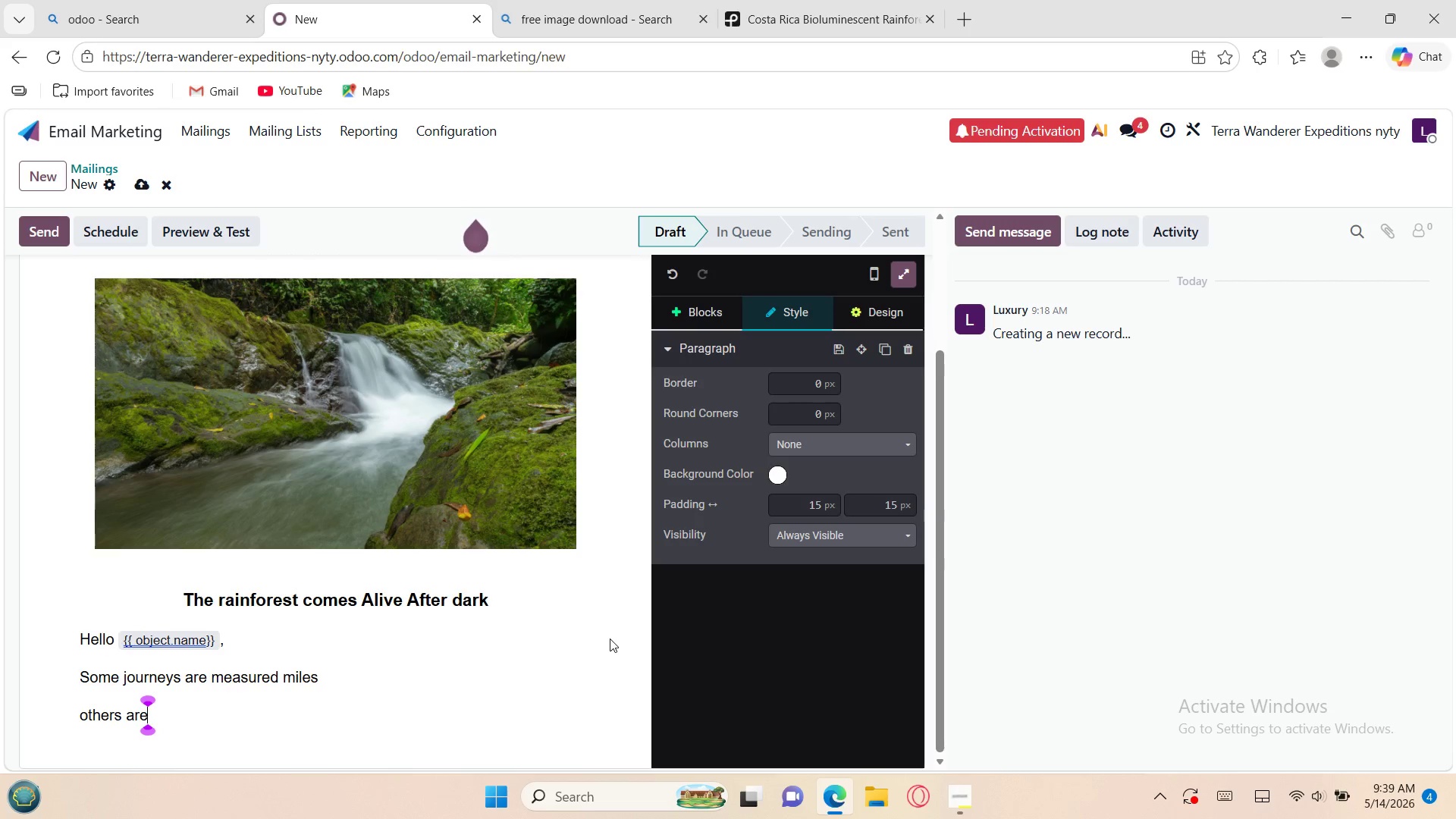 
type( mesured)
 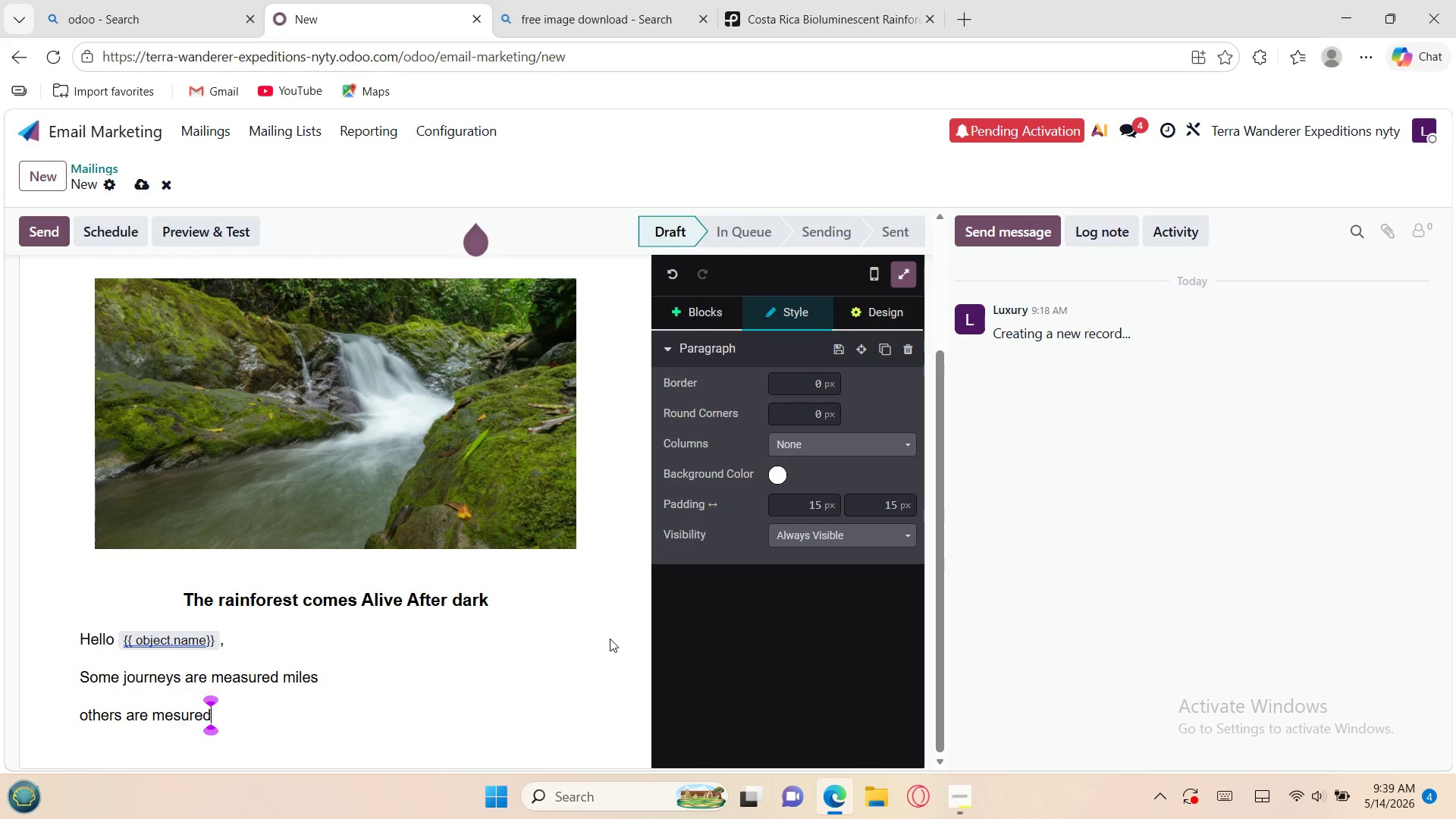 
type( in)
key(Backspace)
key(Backspace)
key(Backspace)
 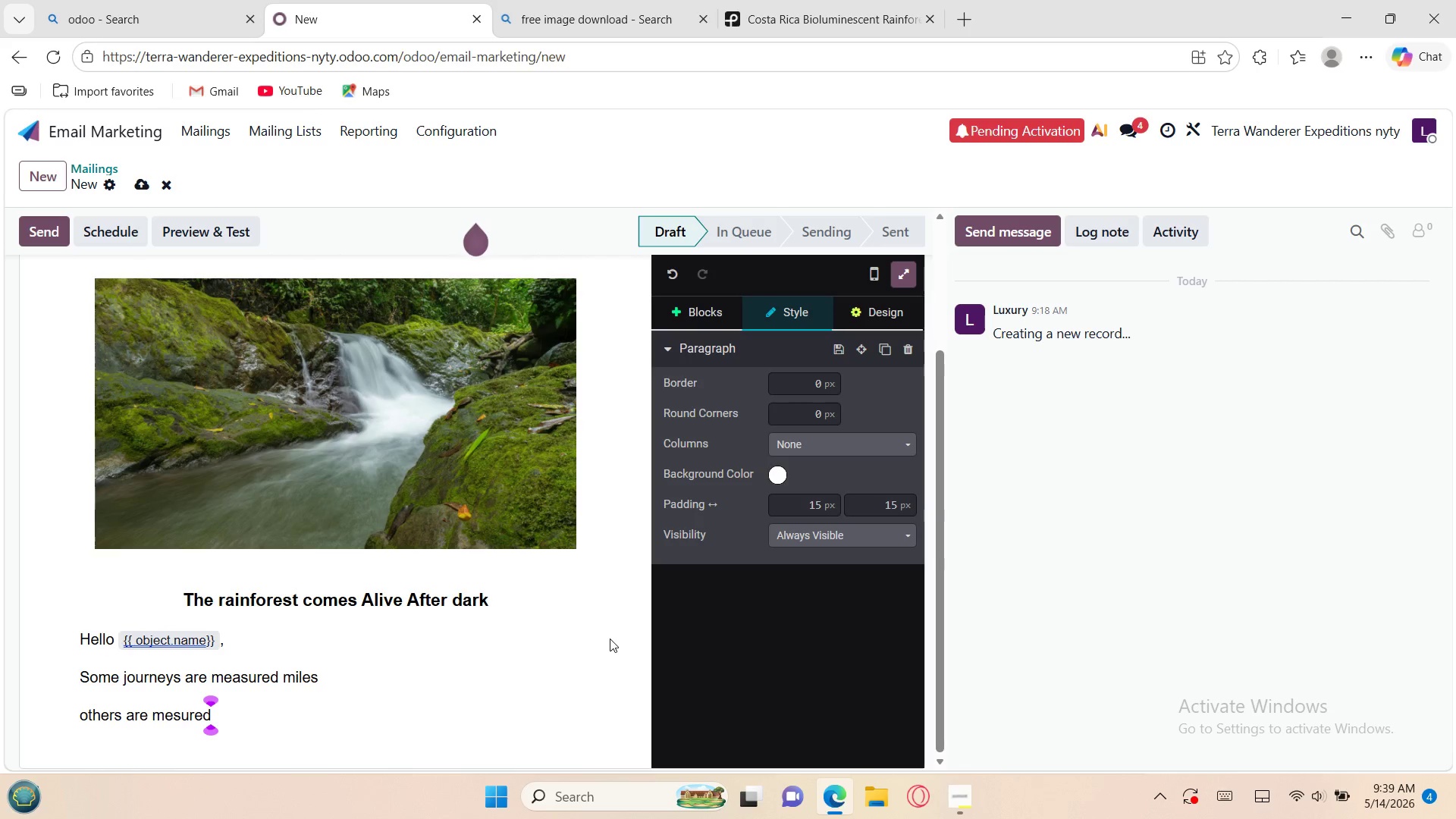 
wait(8.16)
 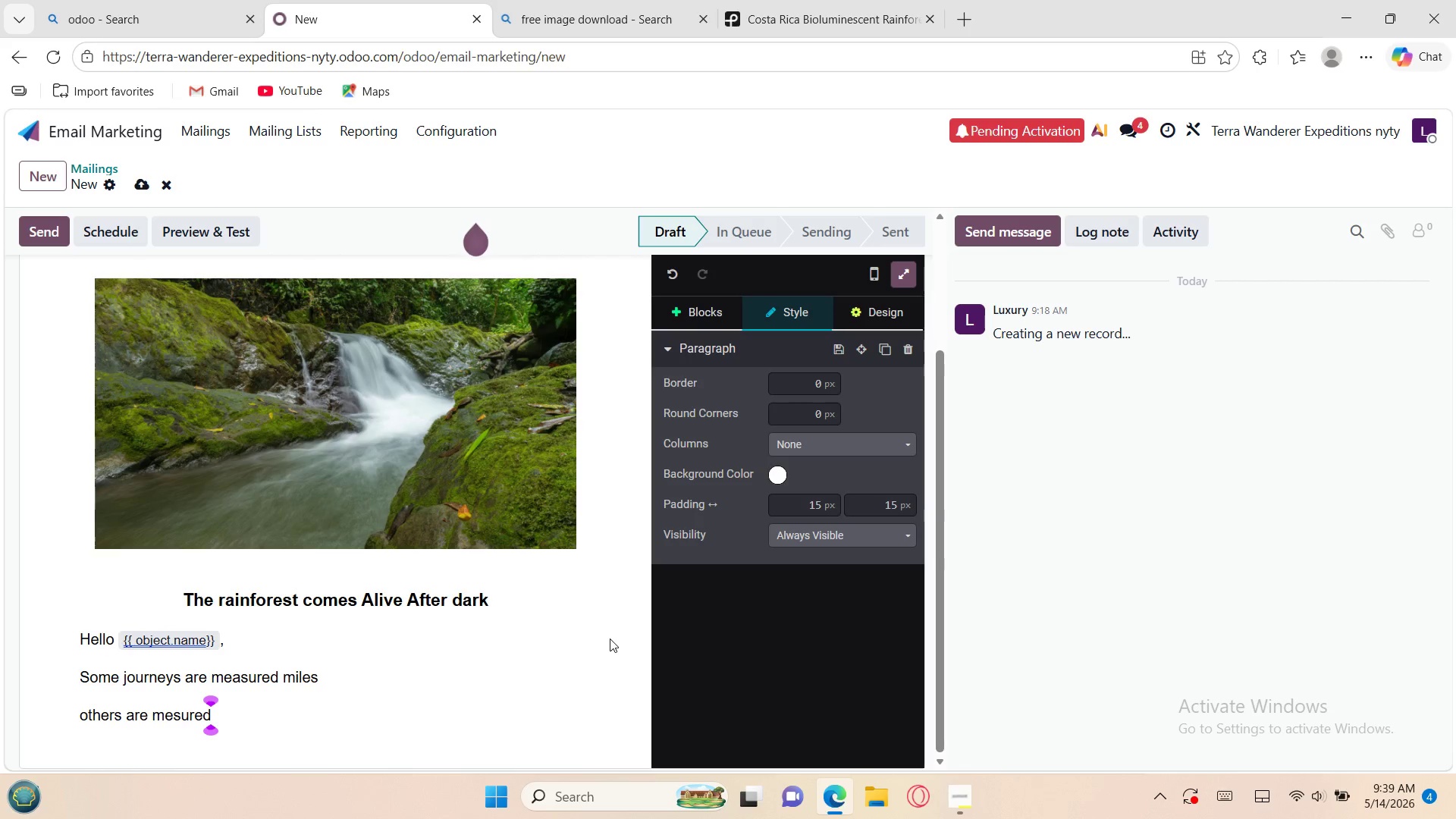 
key(Space)
 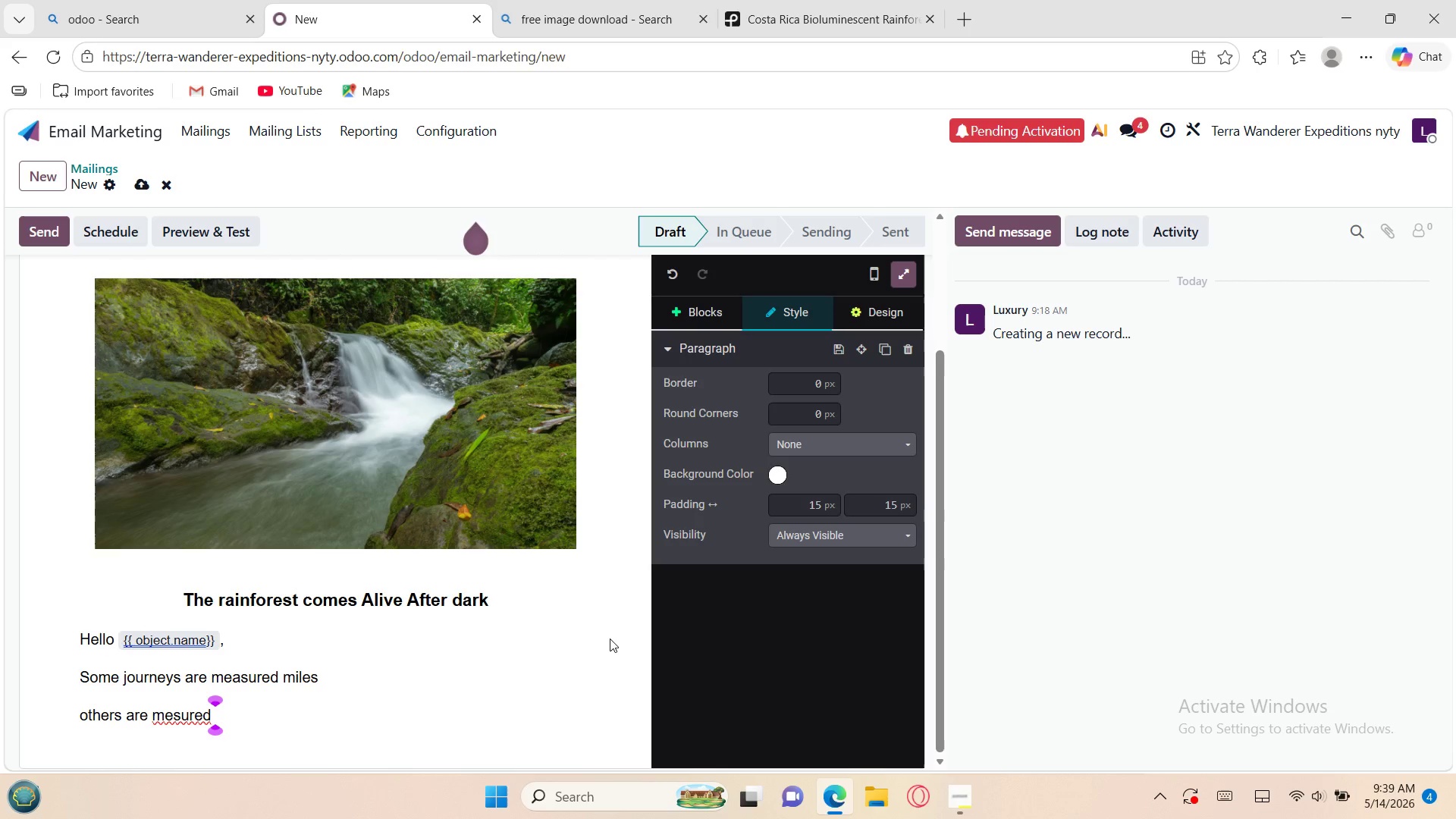 
wait(8.89)
 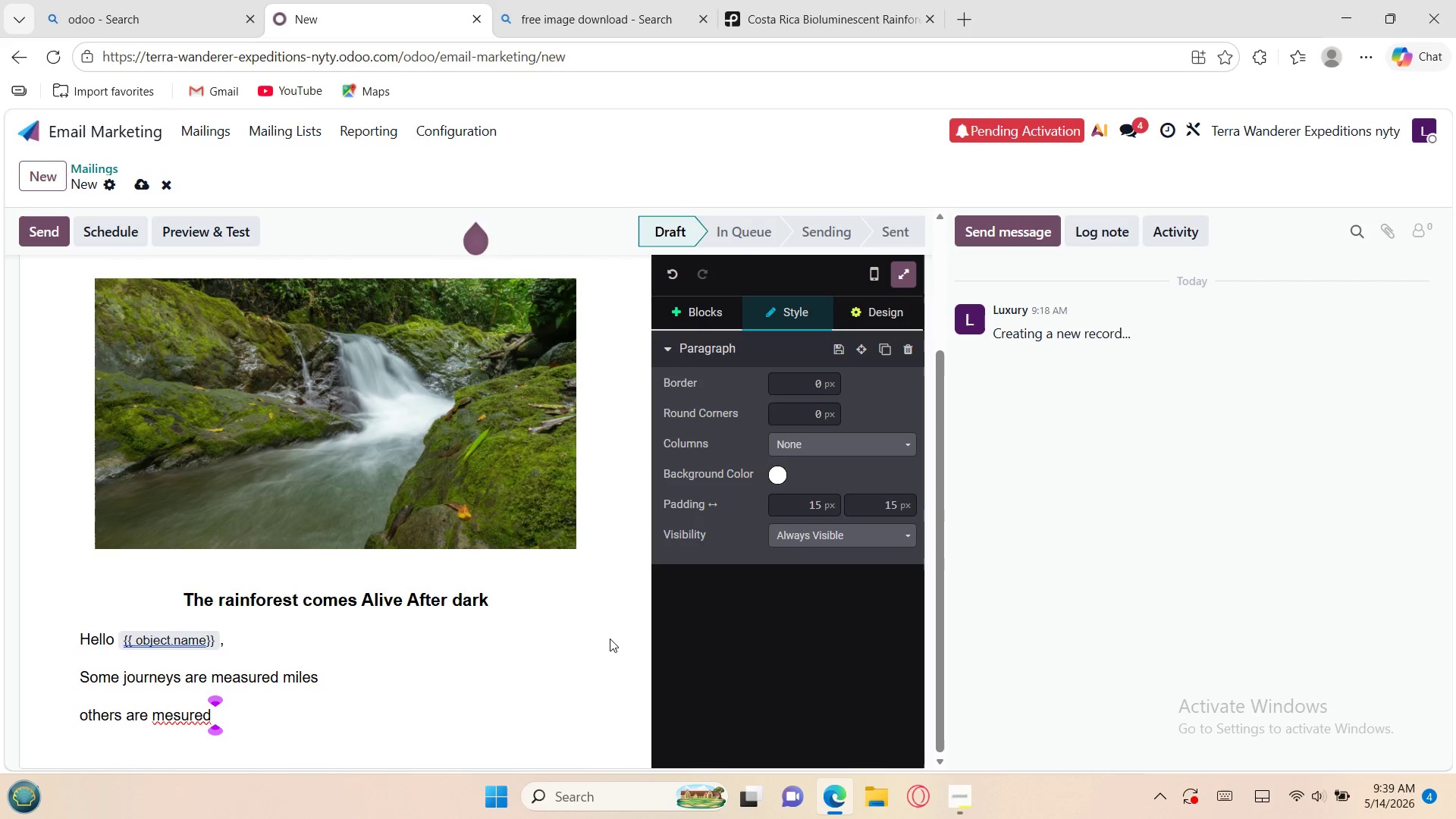 
key(Backspace)
 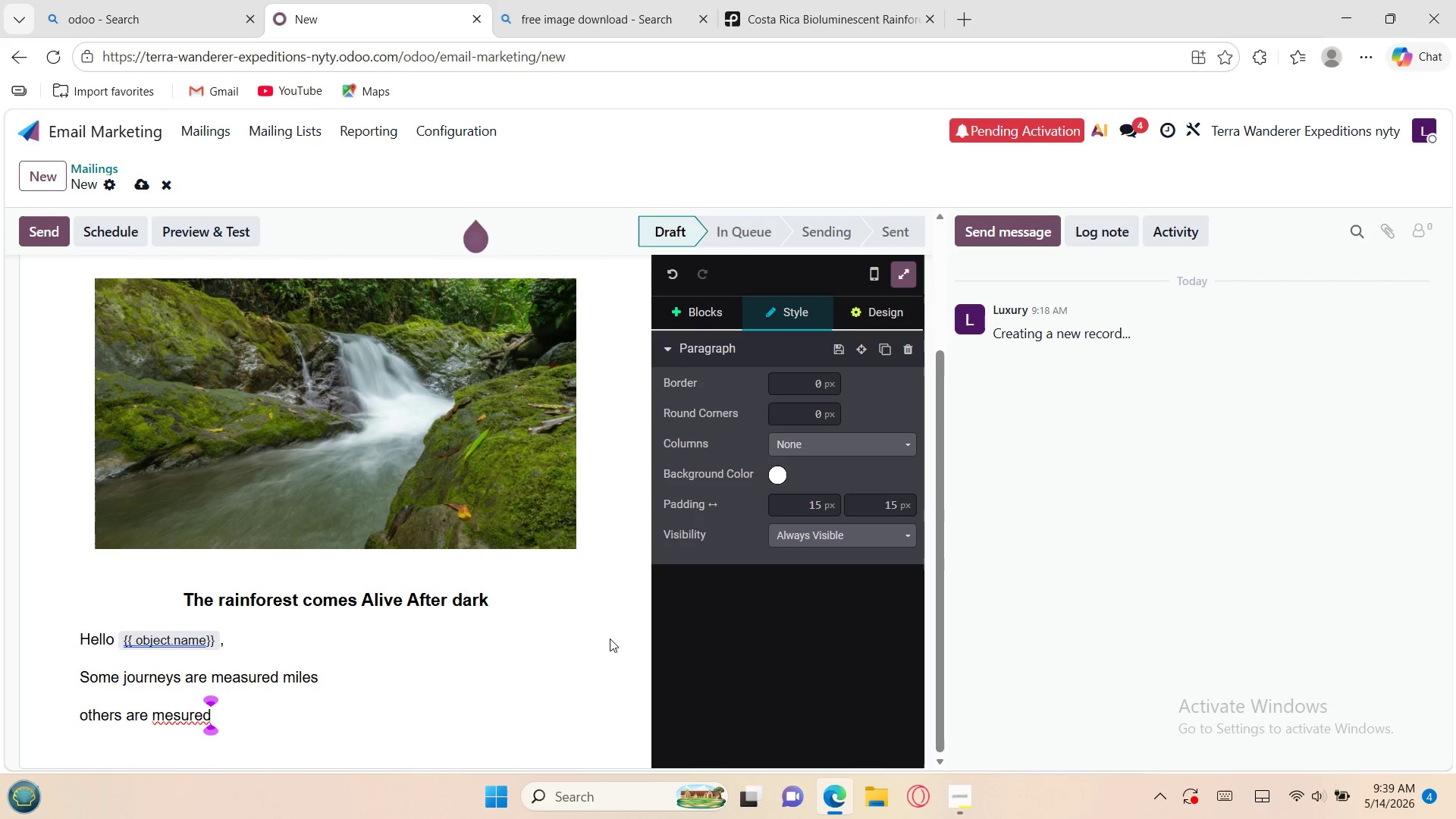 
key(Backspace)
 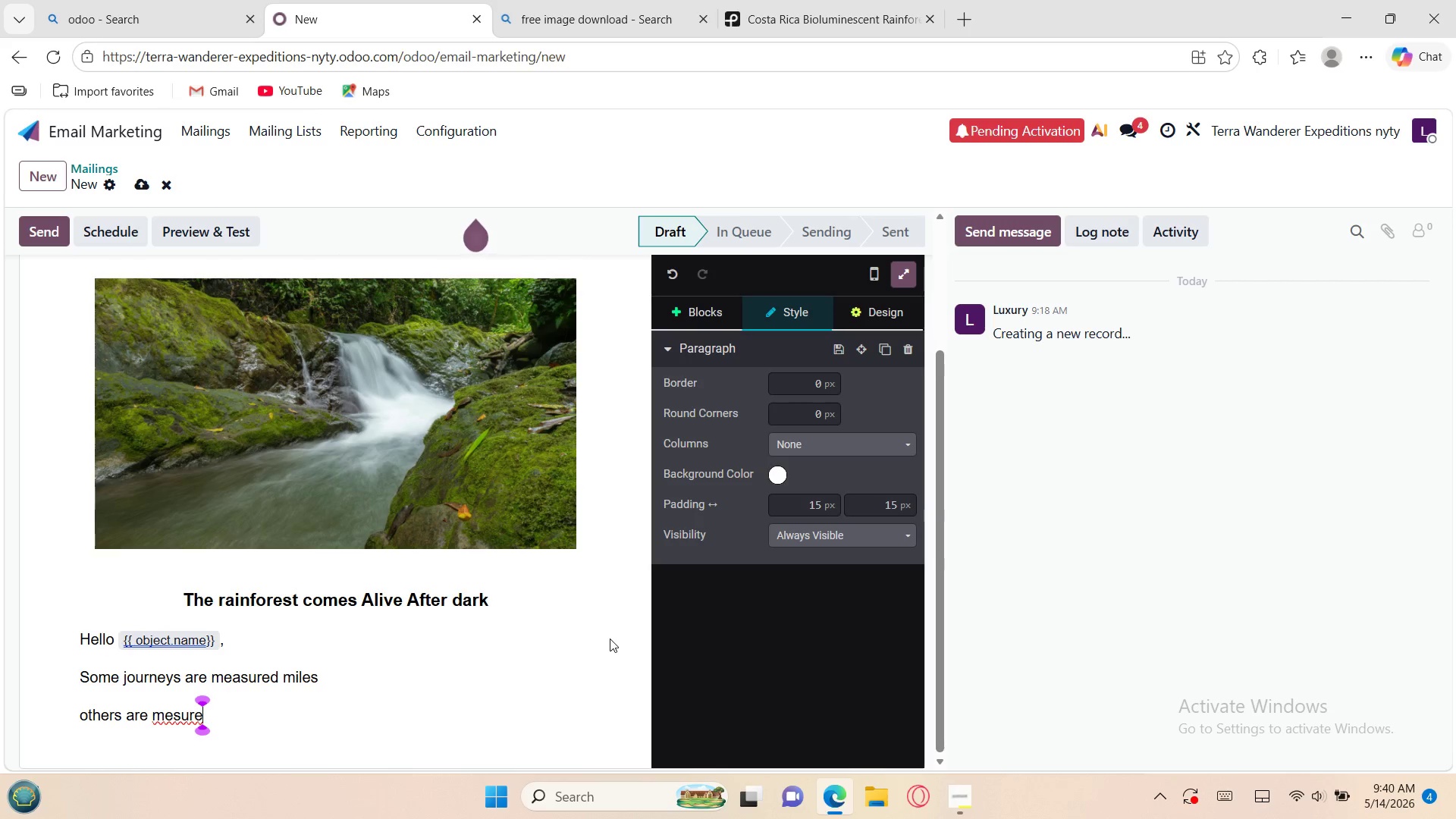 
wait(6.0)
 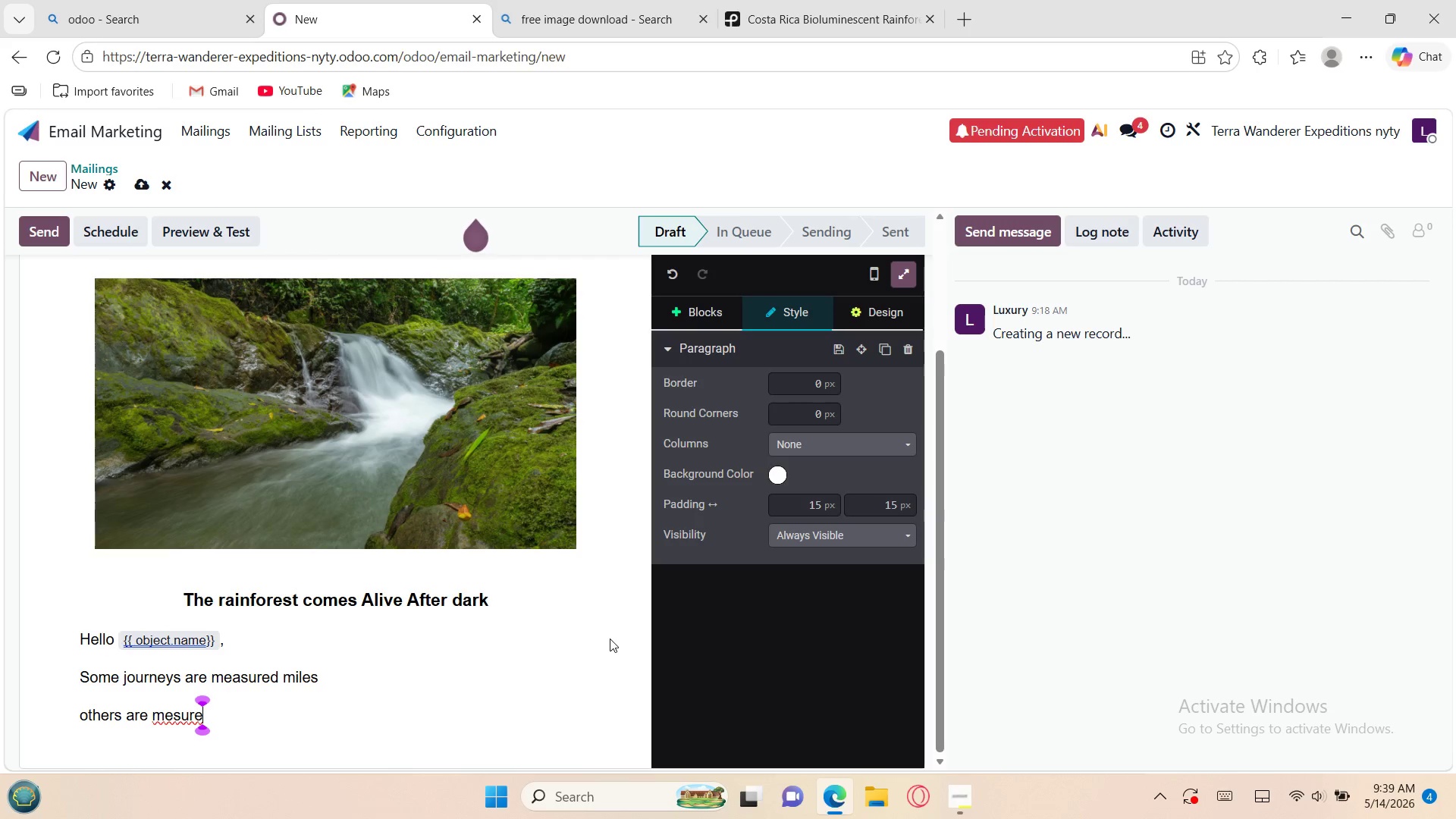 
key(Backspace)
 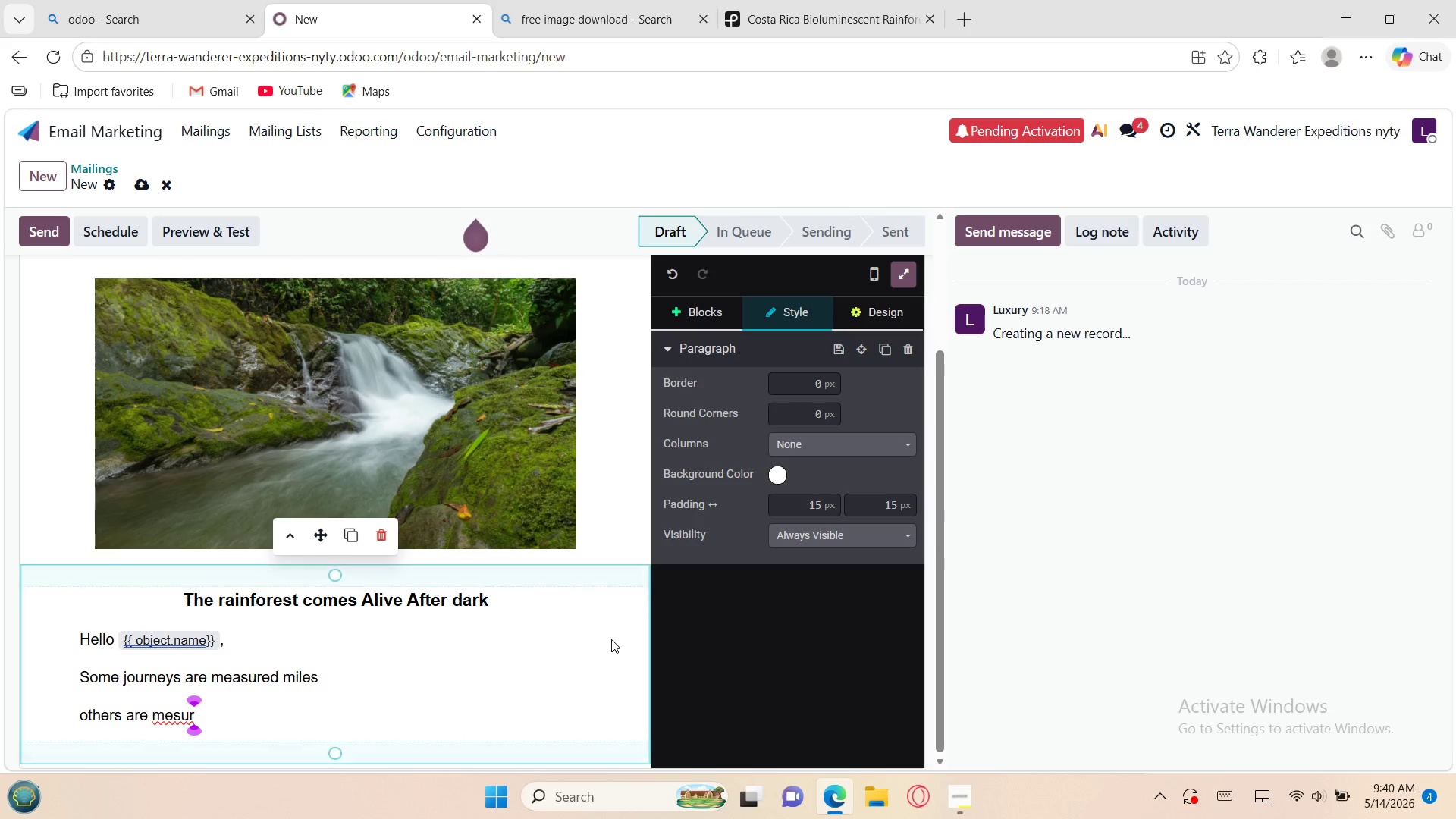 
wait(17.59)
 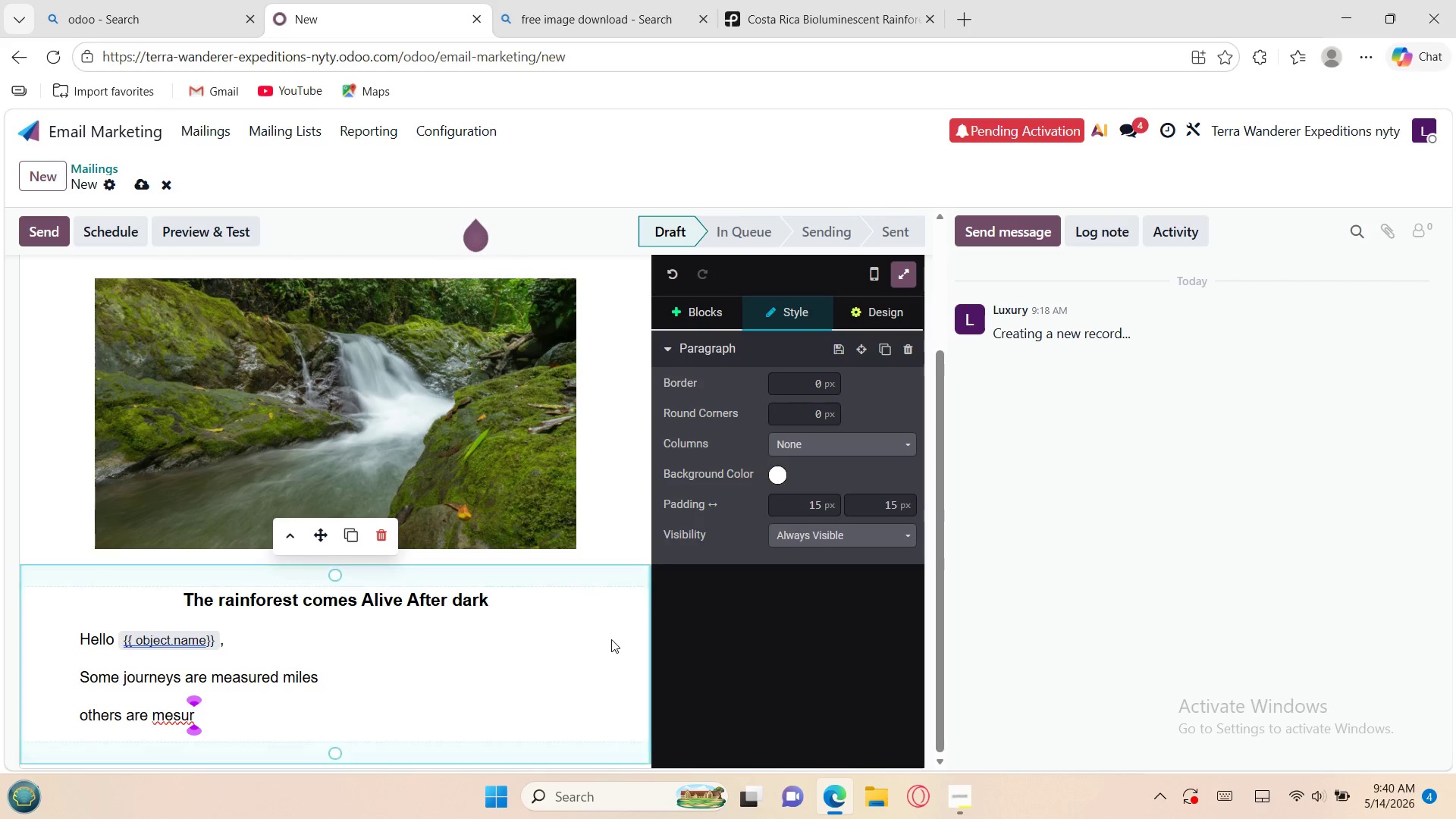 
type(ed )
 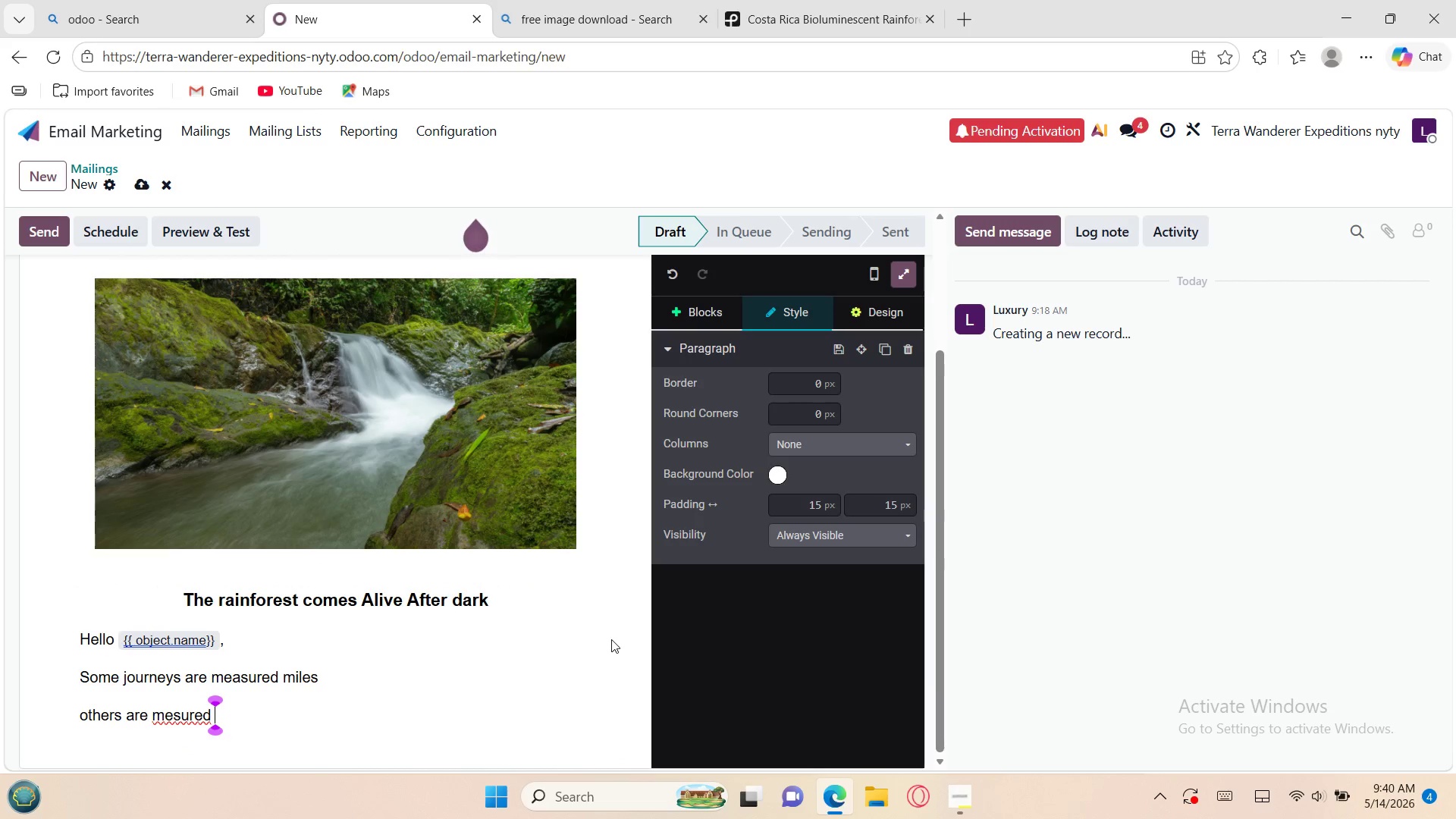 
wait(7.44)
 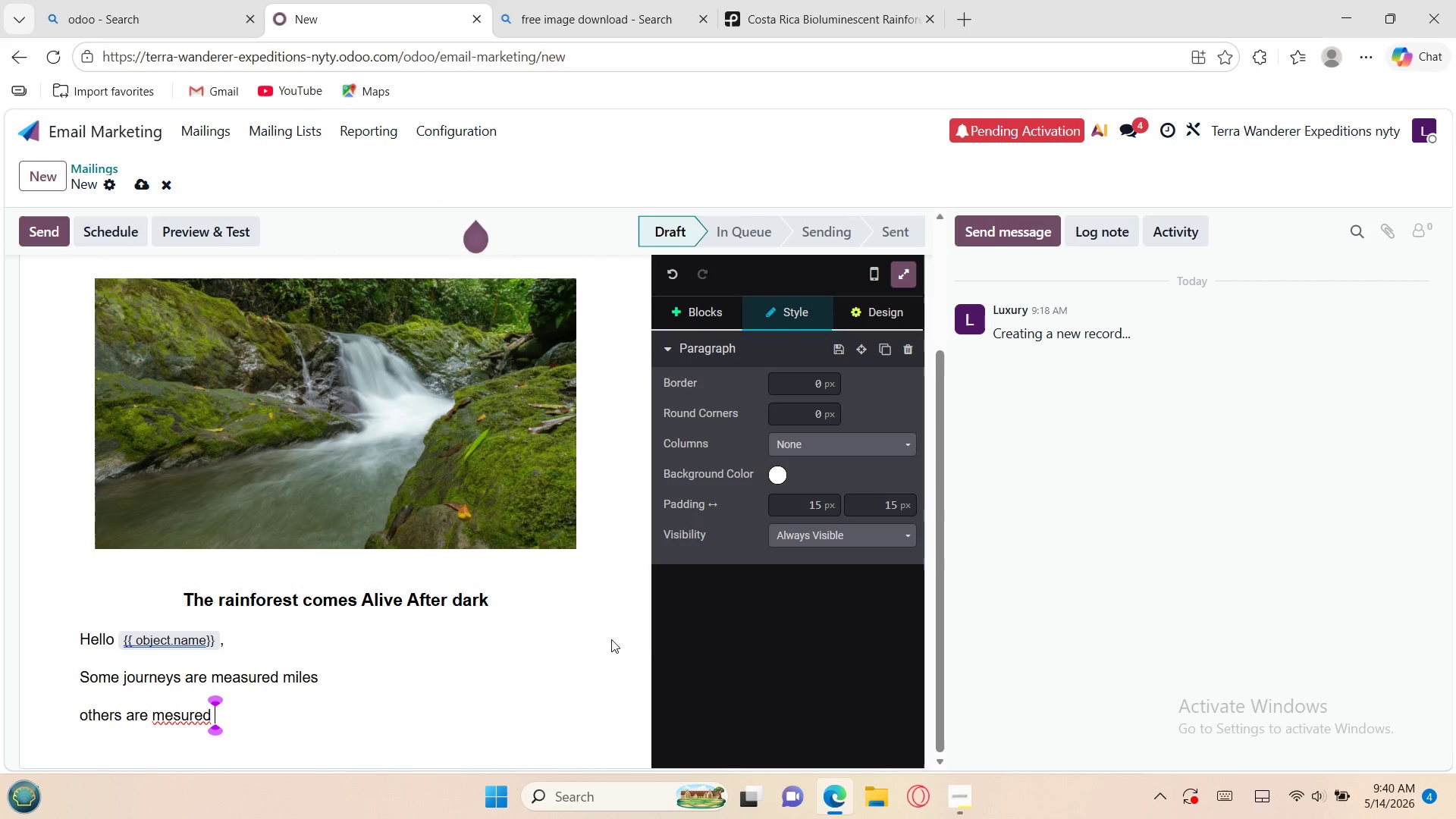 
type(in)
 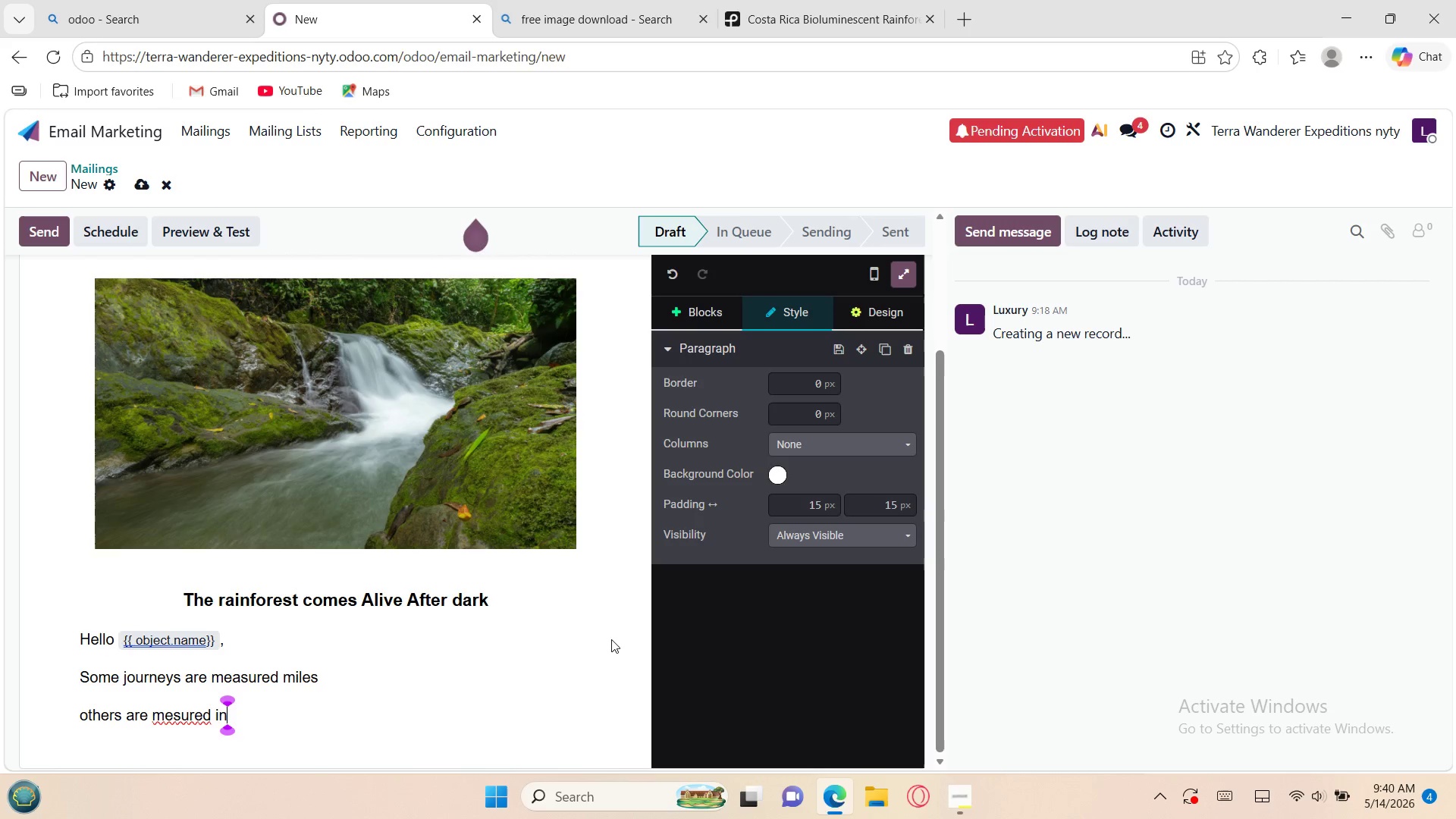 
wait(6.23)
 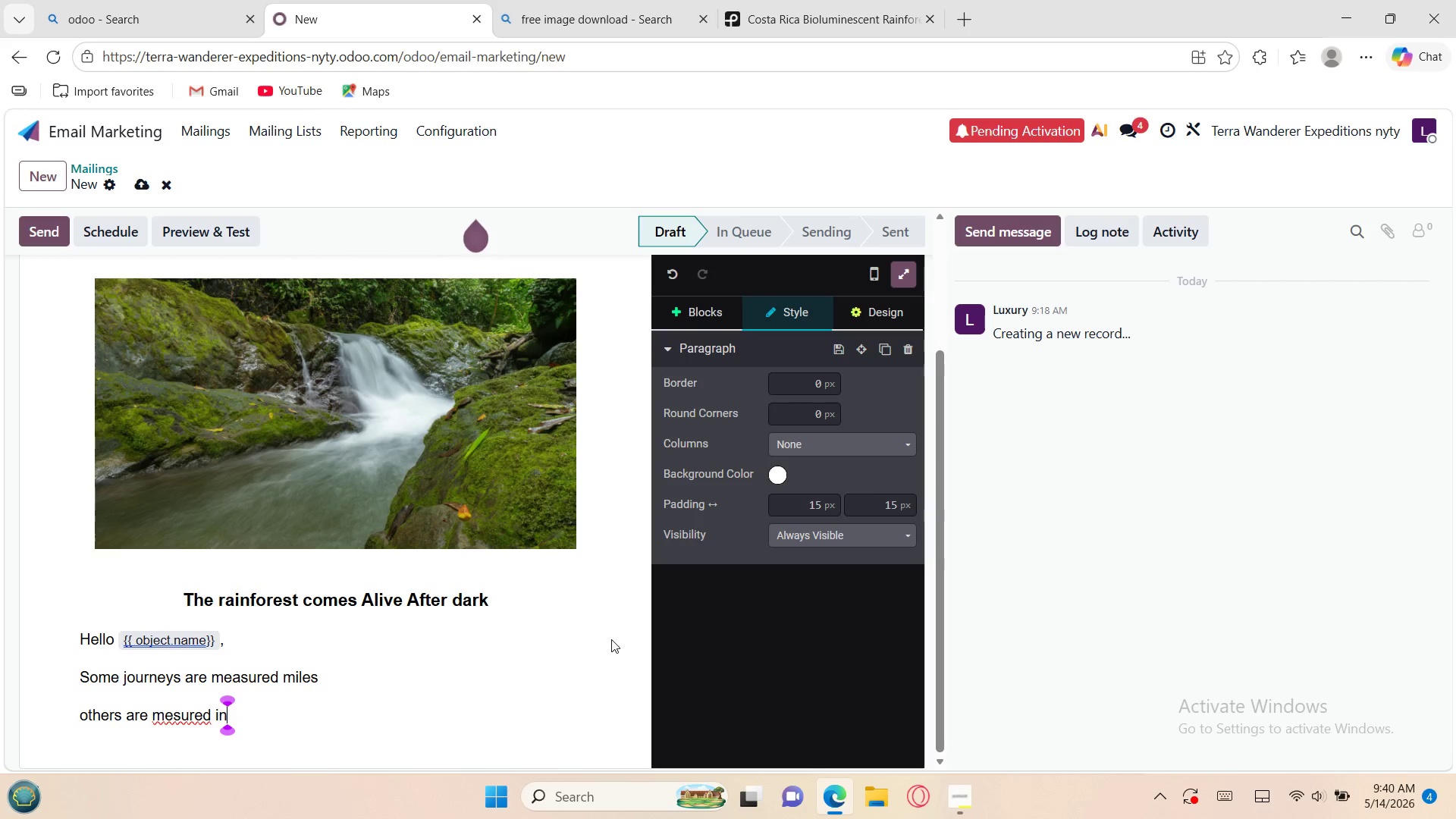 
type( moments you never forget)
 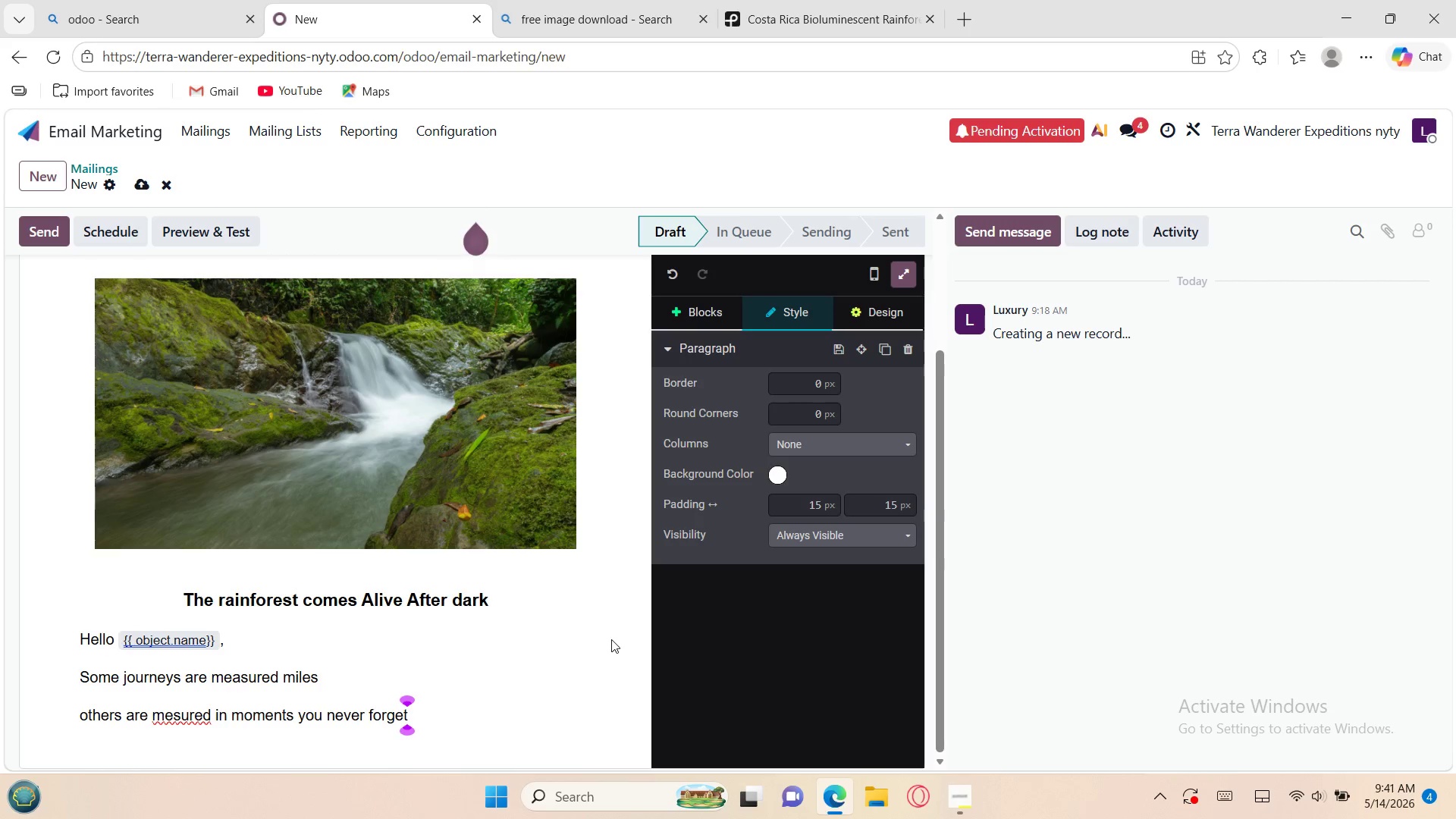 
key(Enter)
 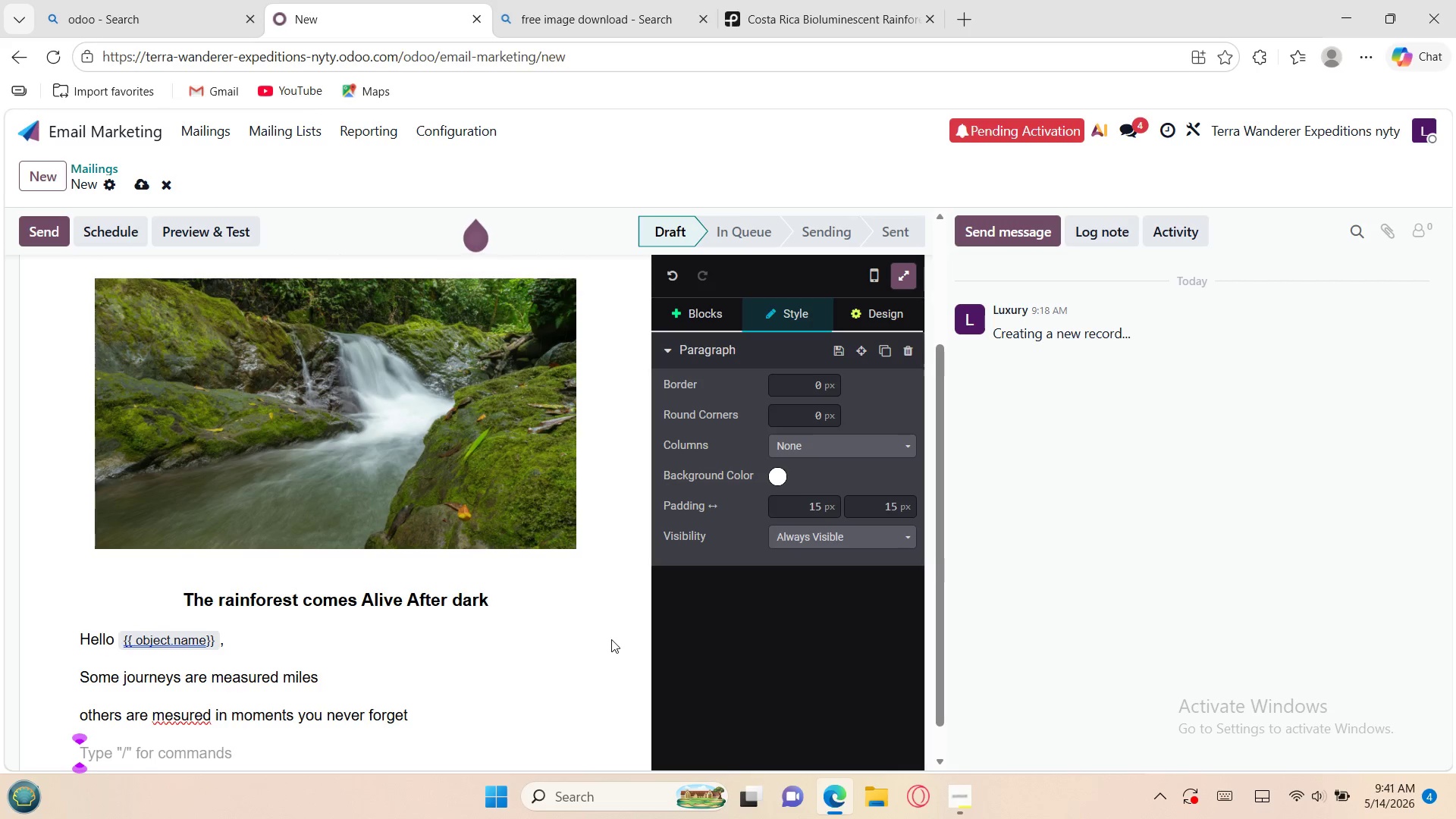 
wait(6.11)
 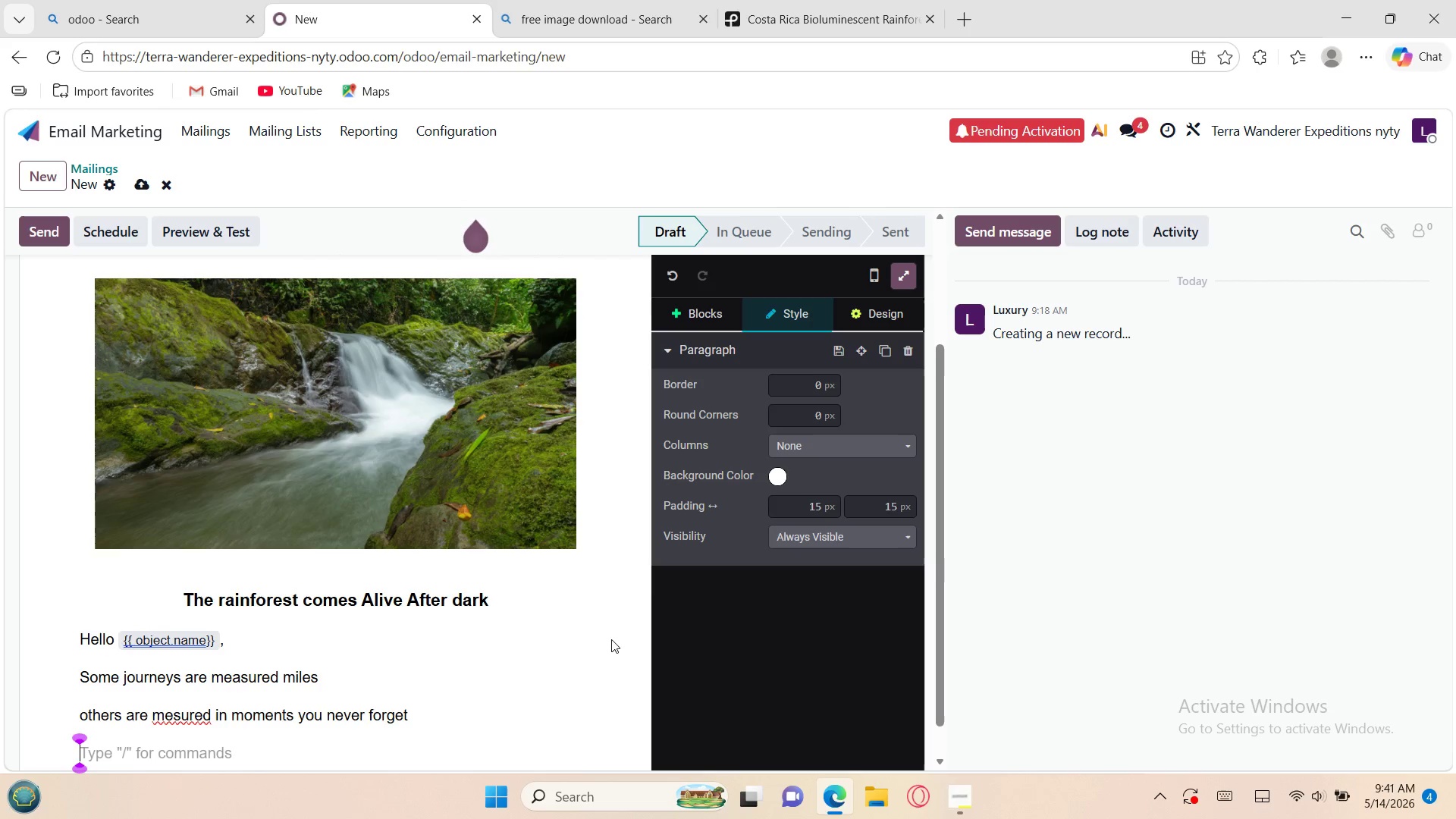 
key(Shift+D)
 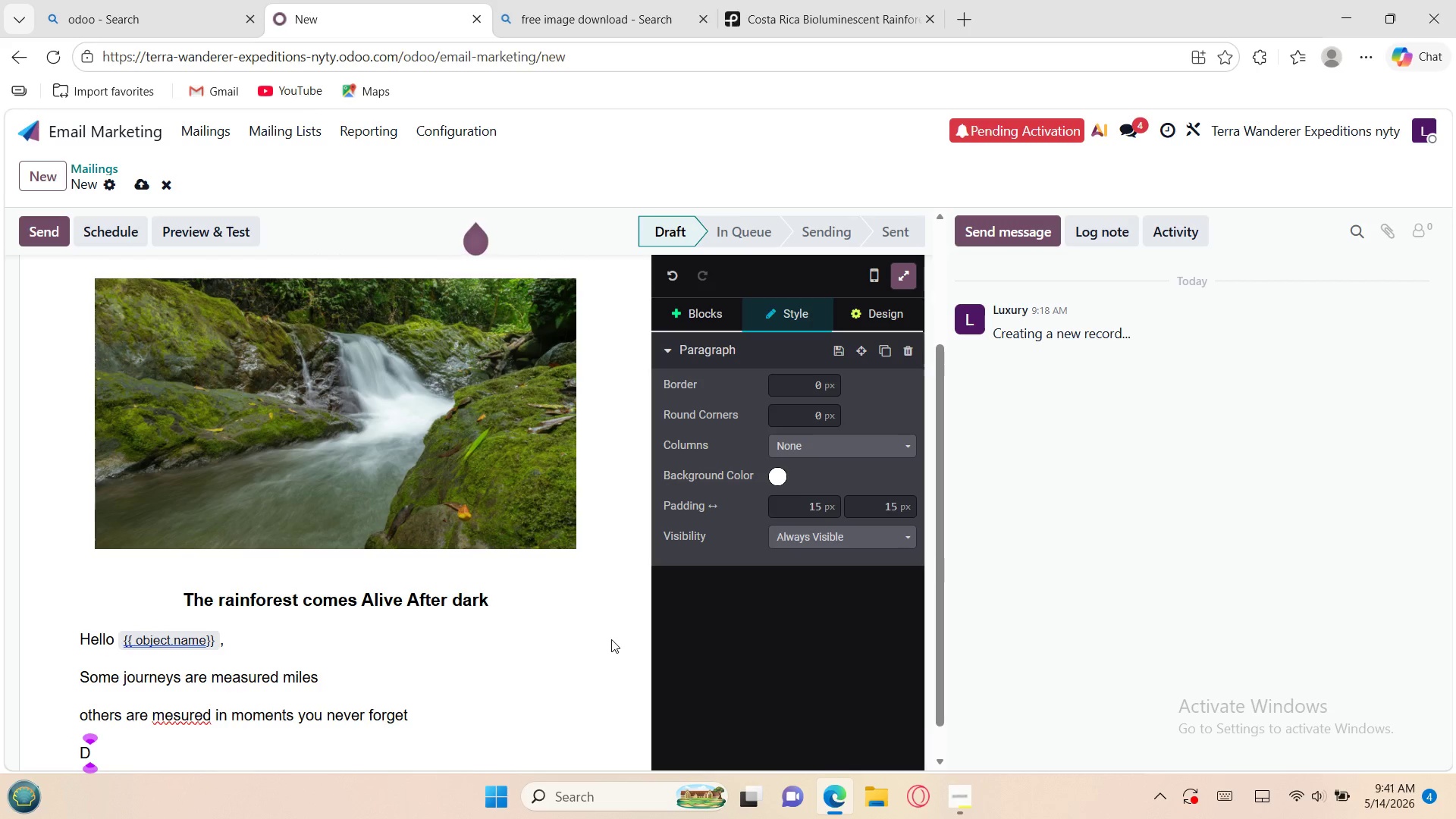 
type(eep)
 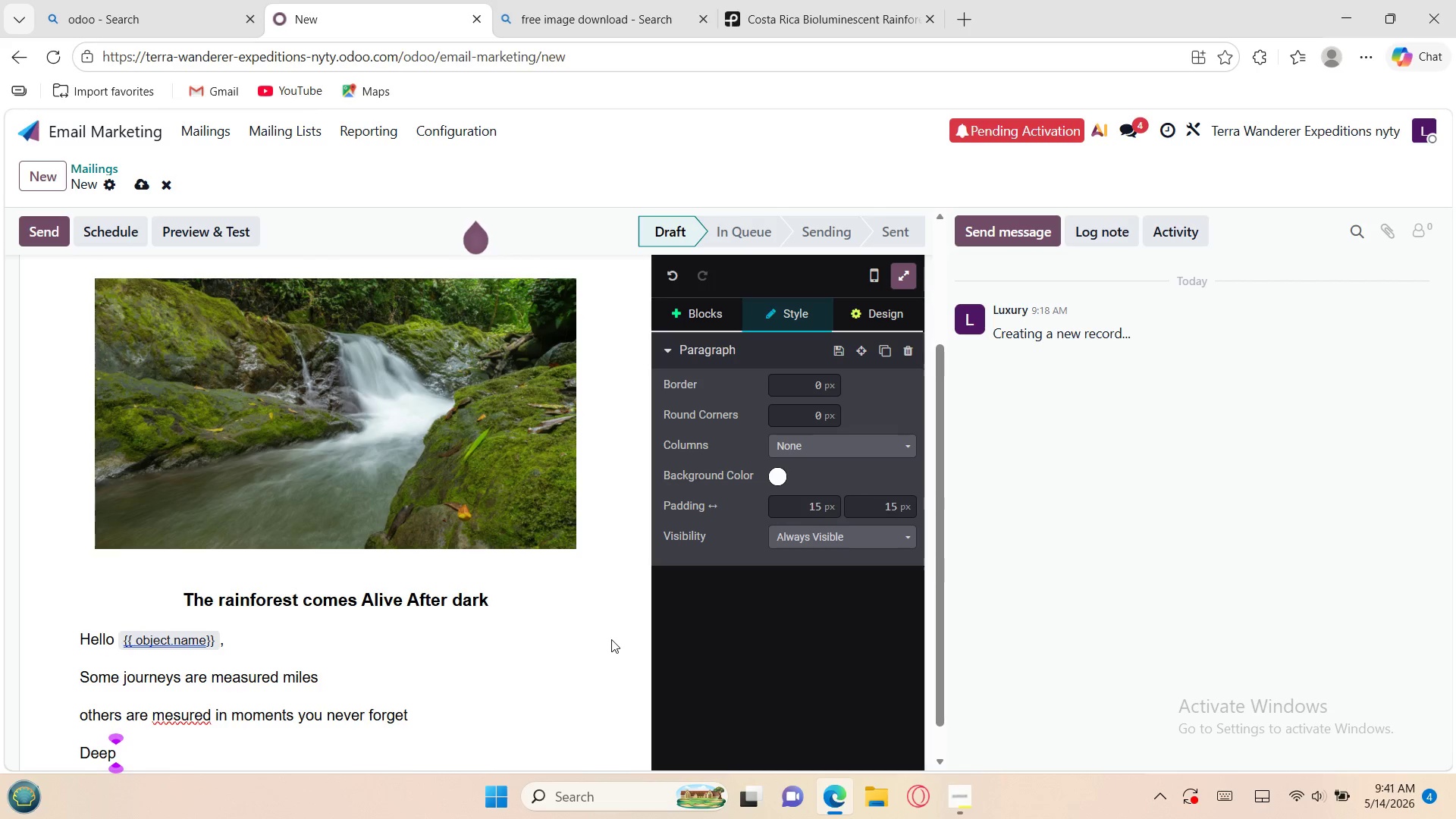 
type( wiyh)
key(Backspace)
key(Backspace)
 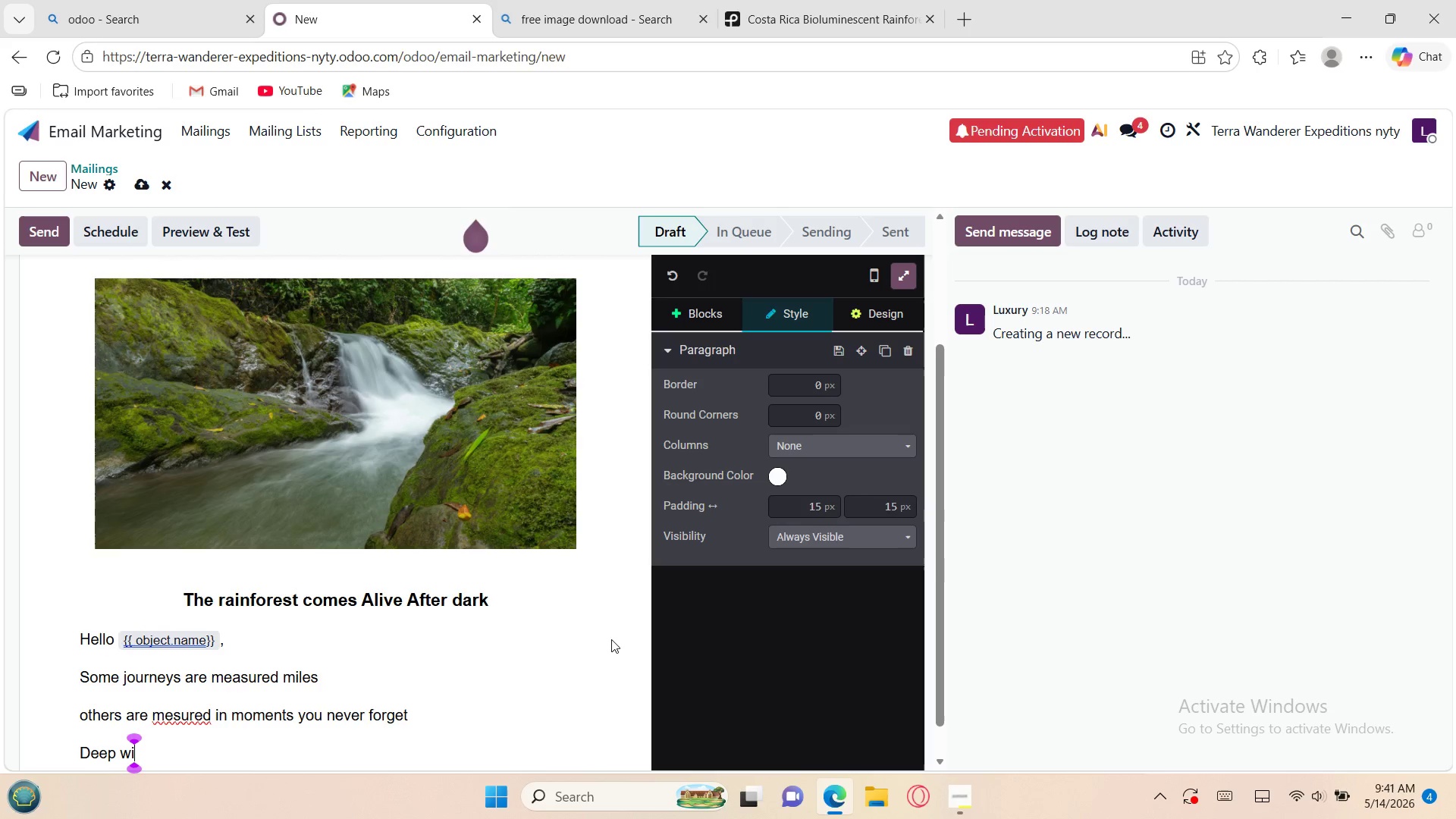 
type(thin)
 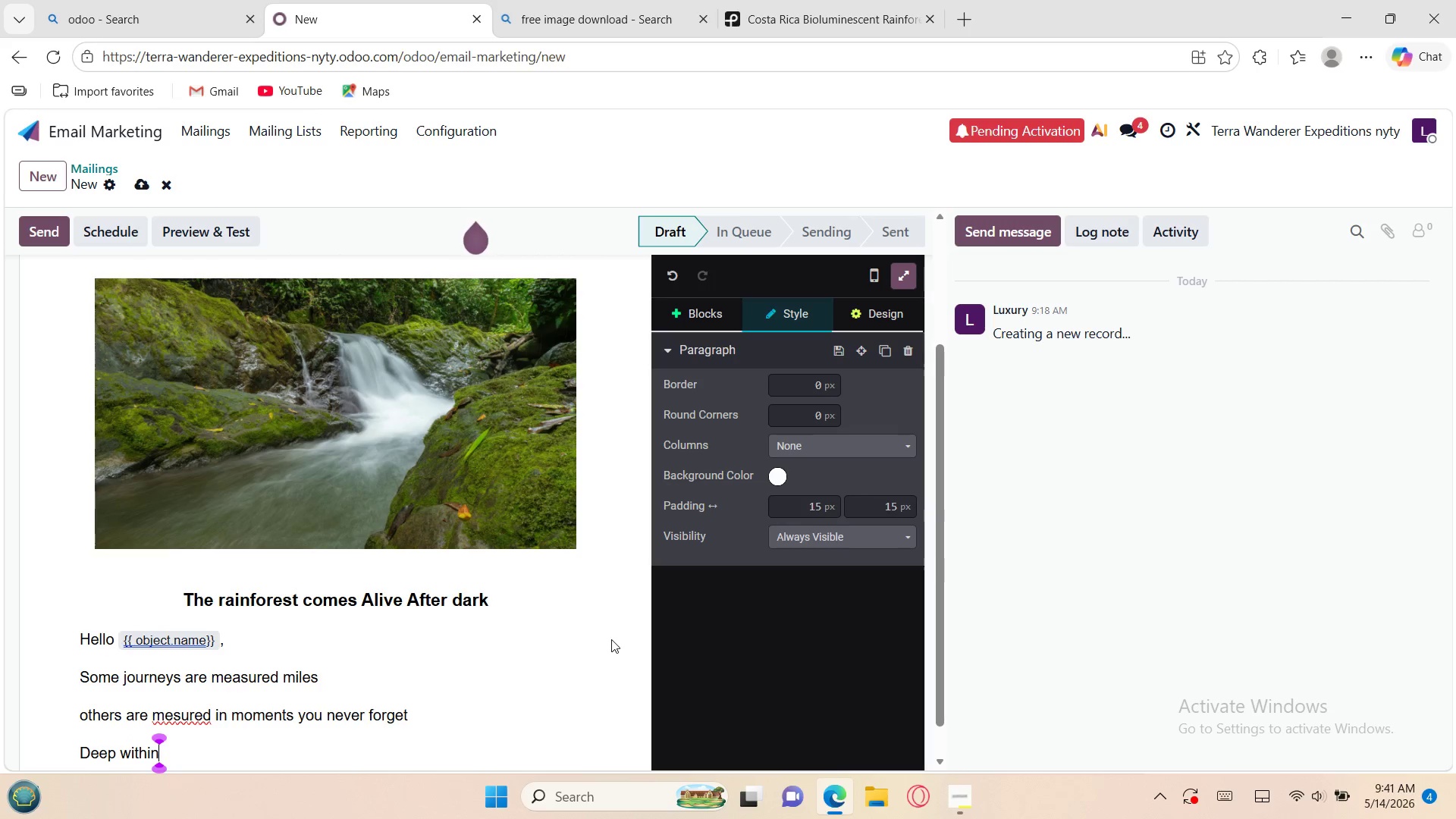 
type( pro)
 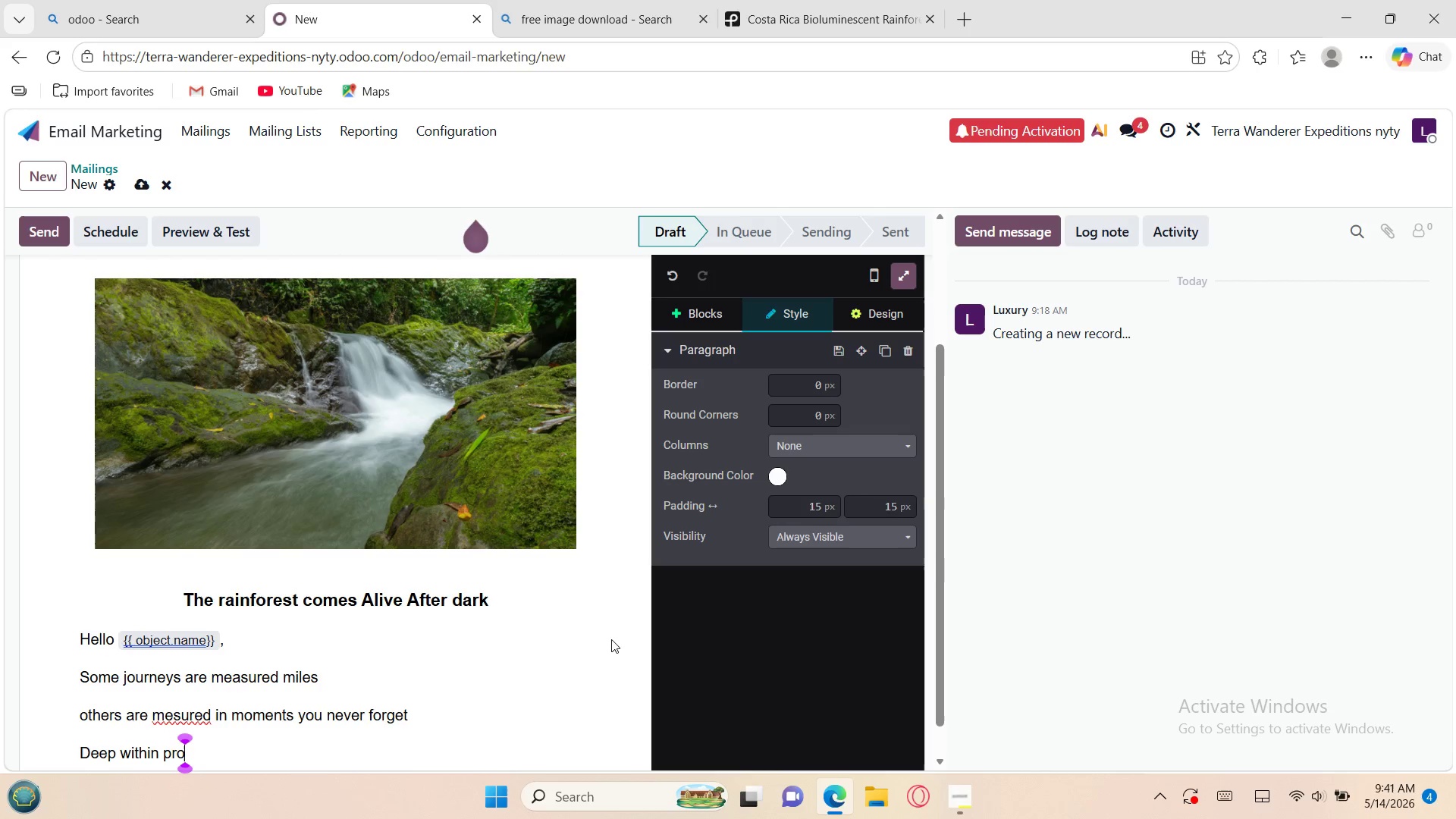 
wait(9.41)
 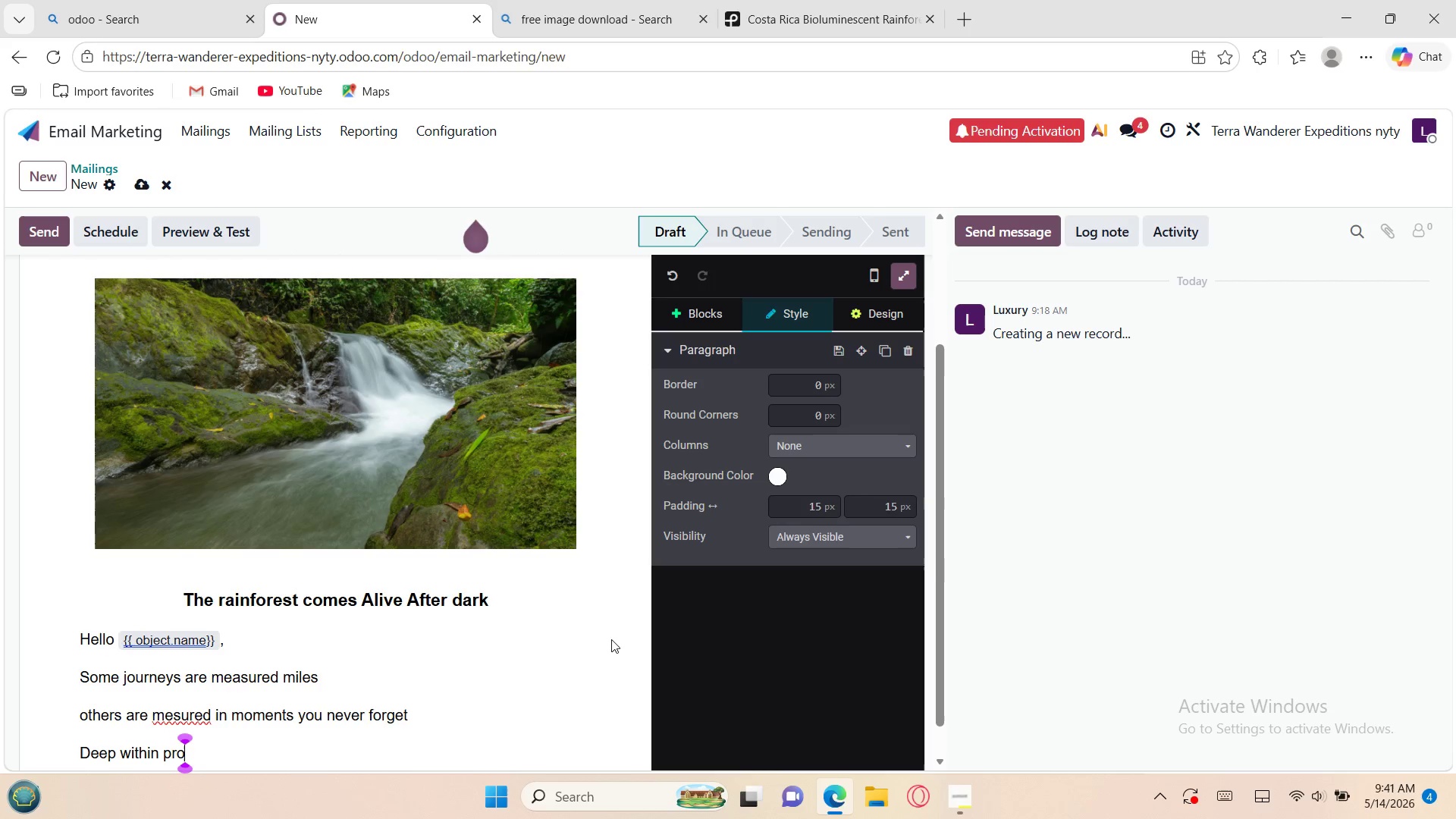 
type(tected )
 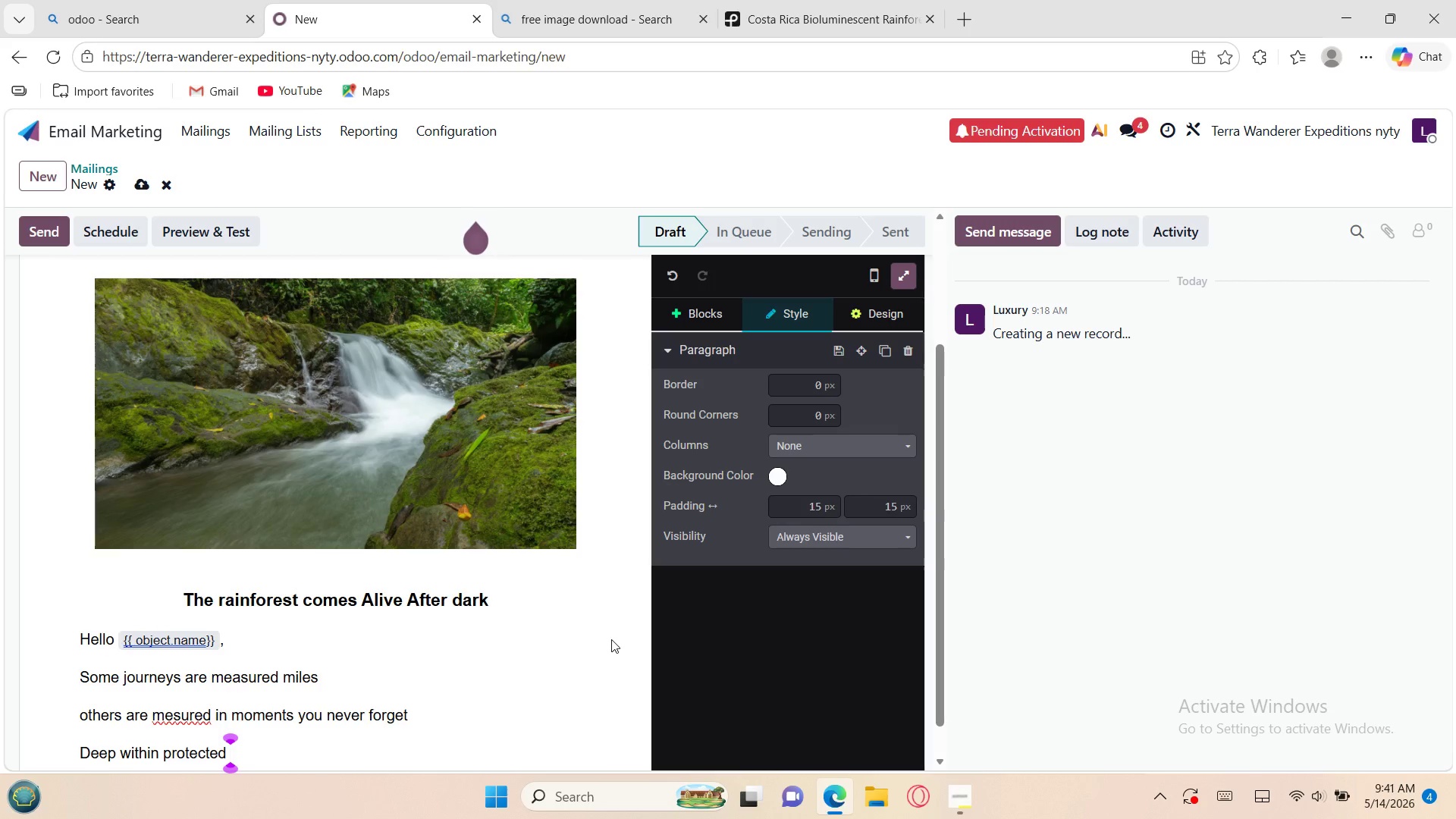 
wait(5.09)
 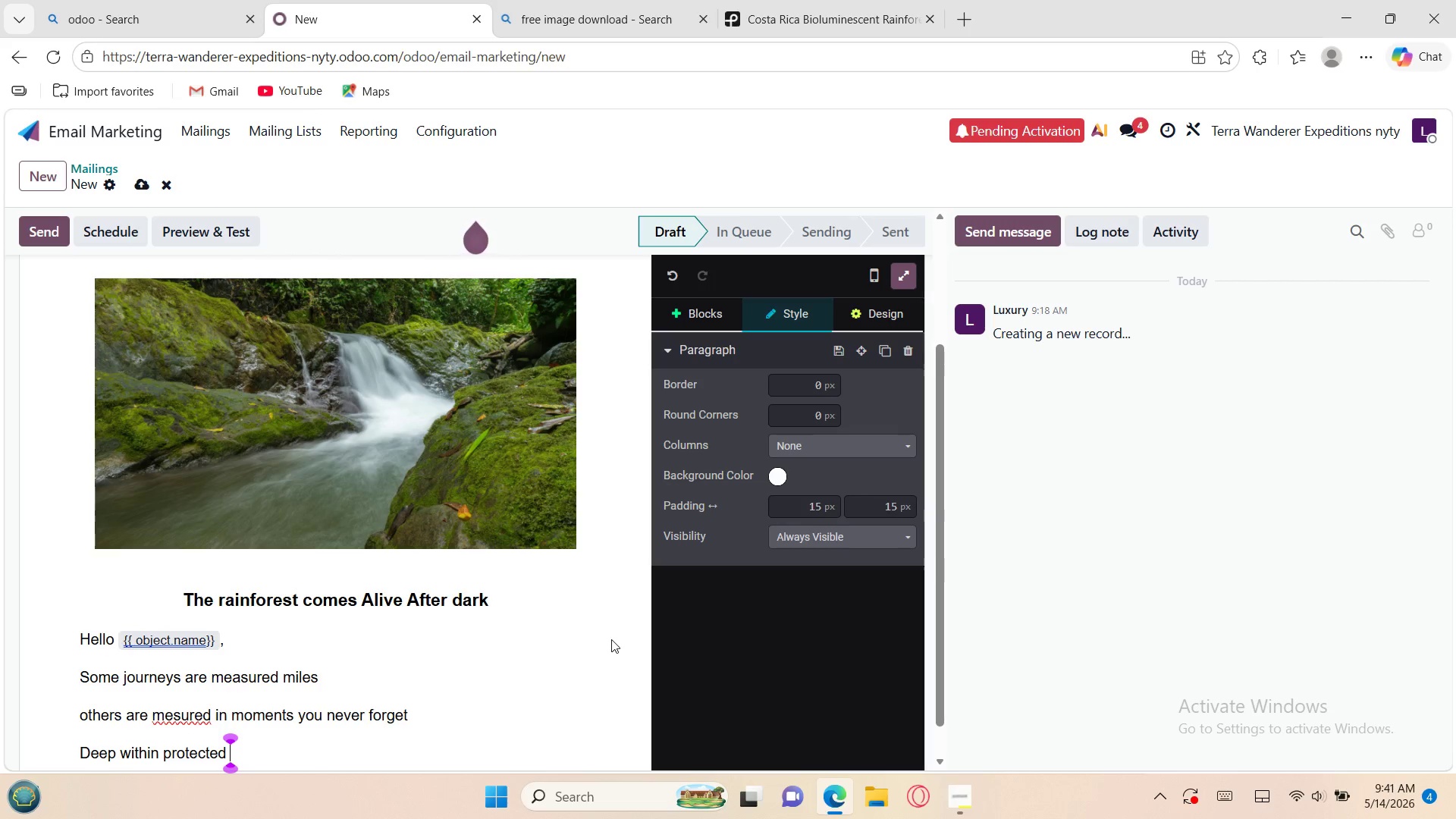 
type(rain)
 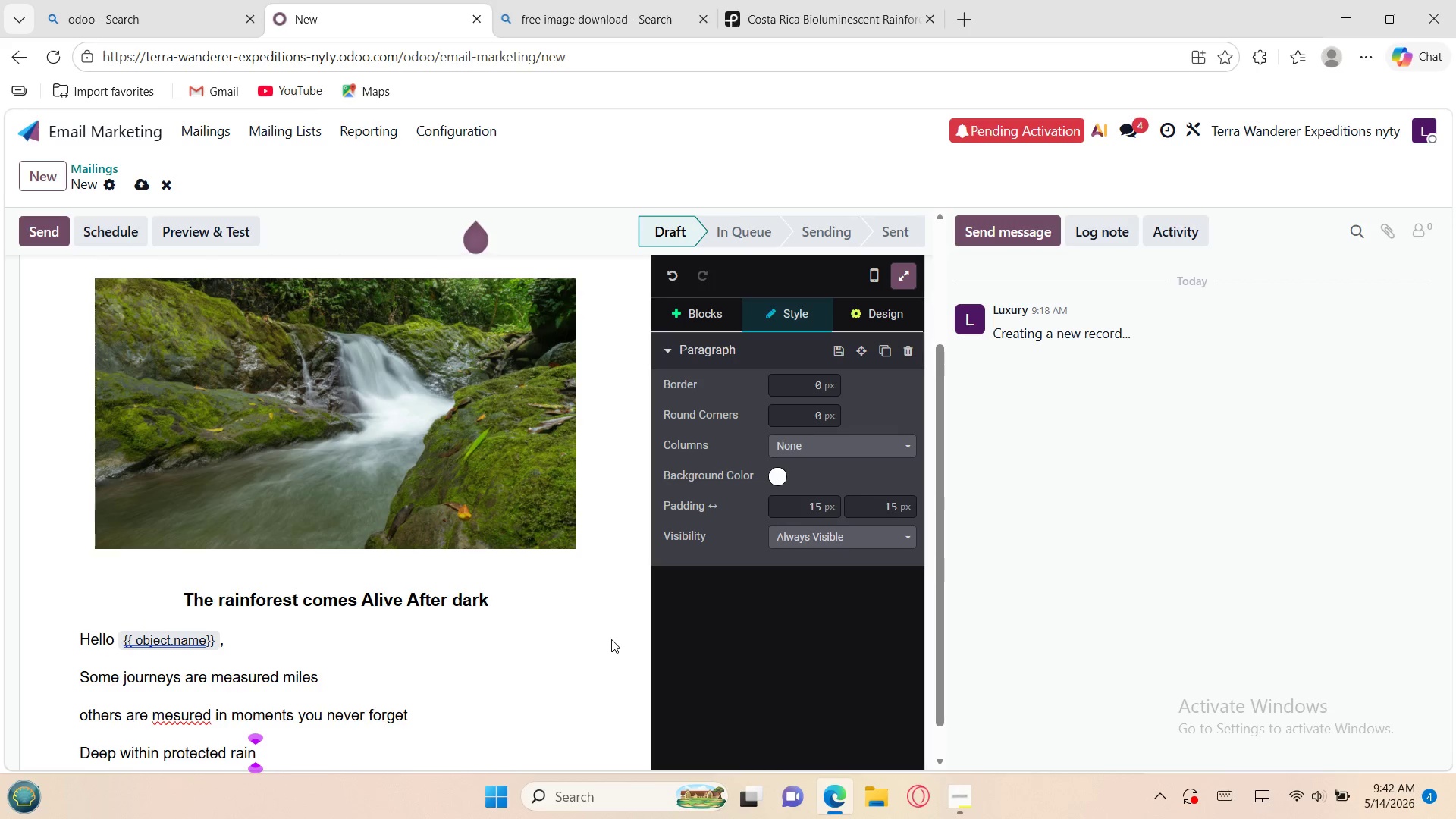 
wait(5.45)
 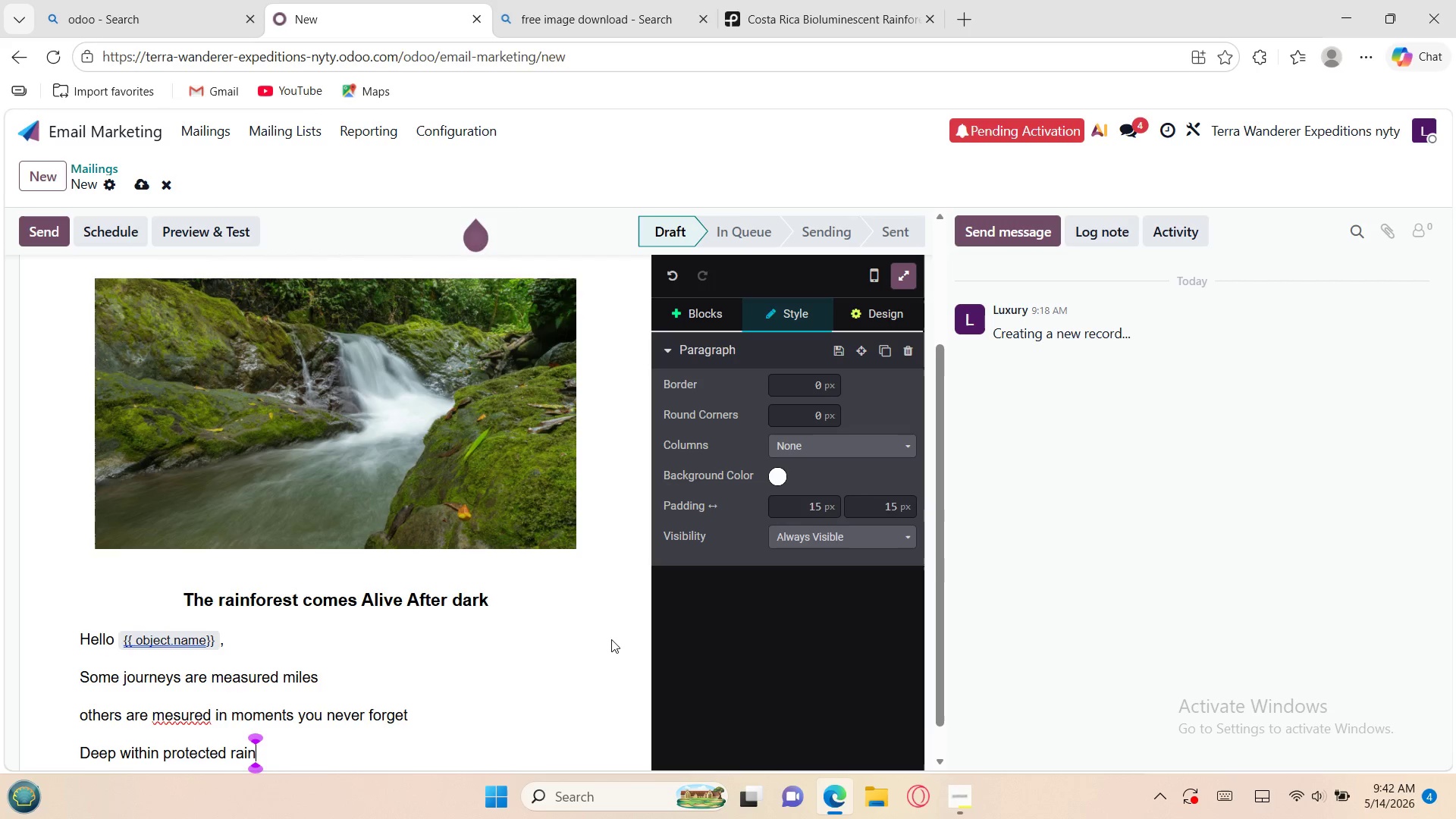 
type(forest of)
 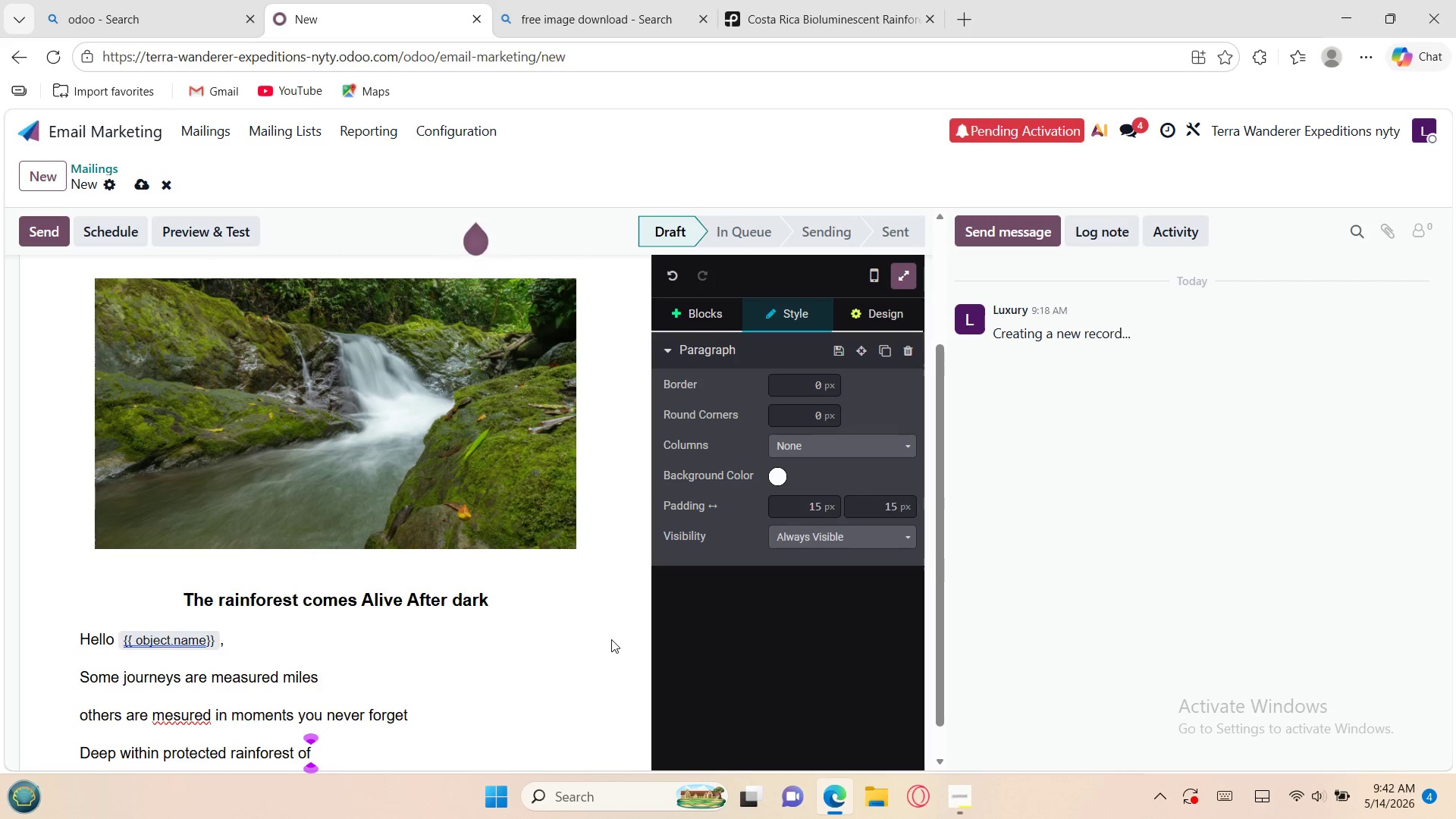 
type( costa)
 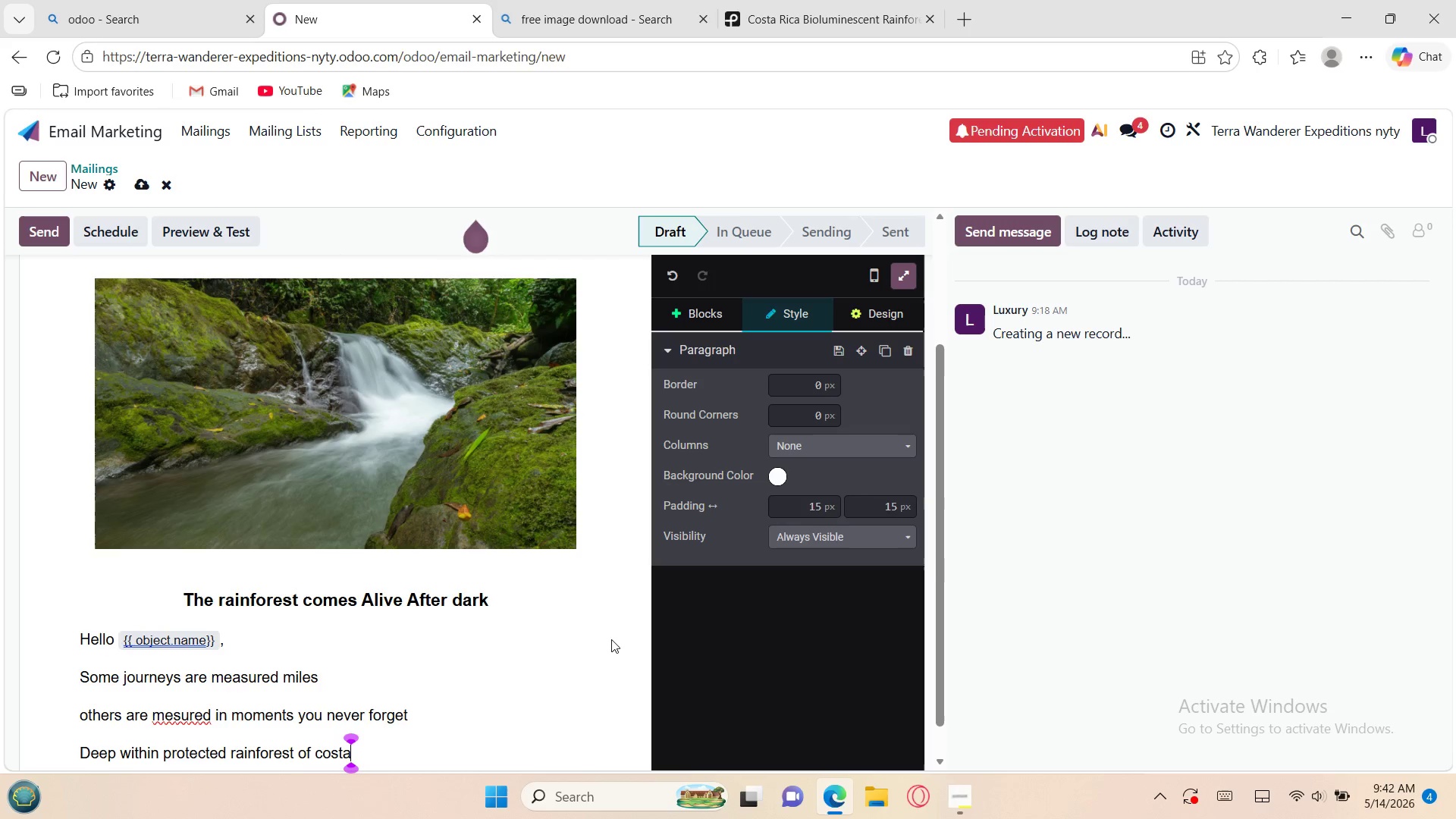 
key(Space)
 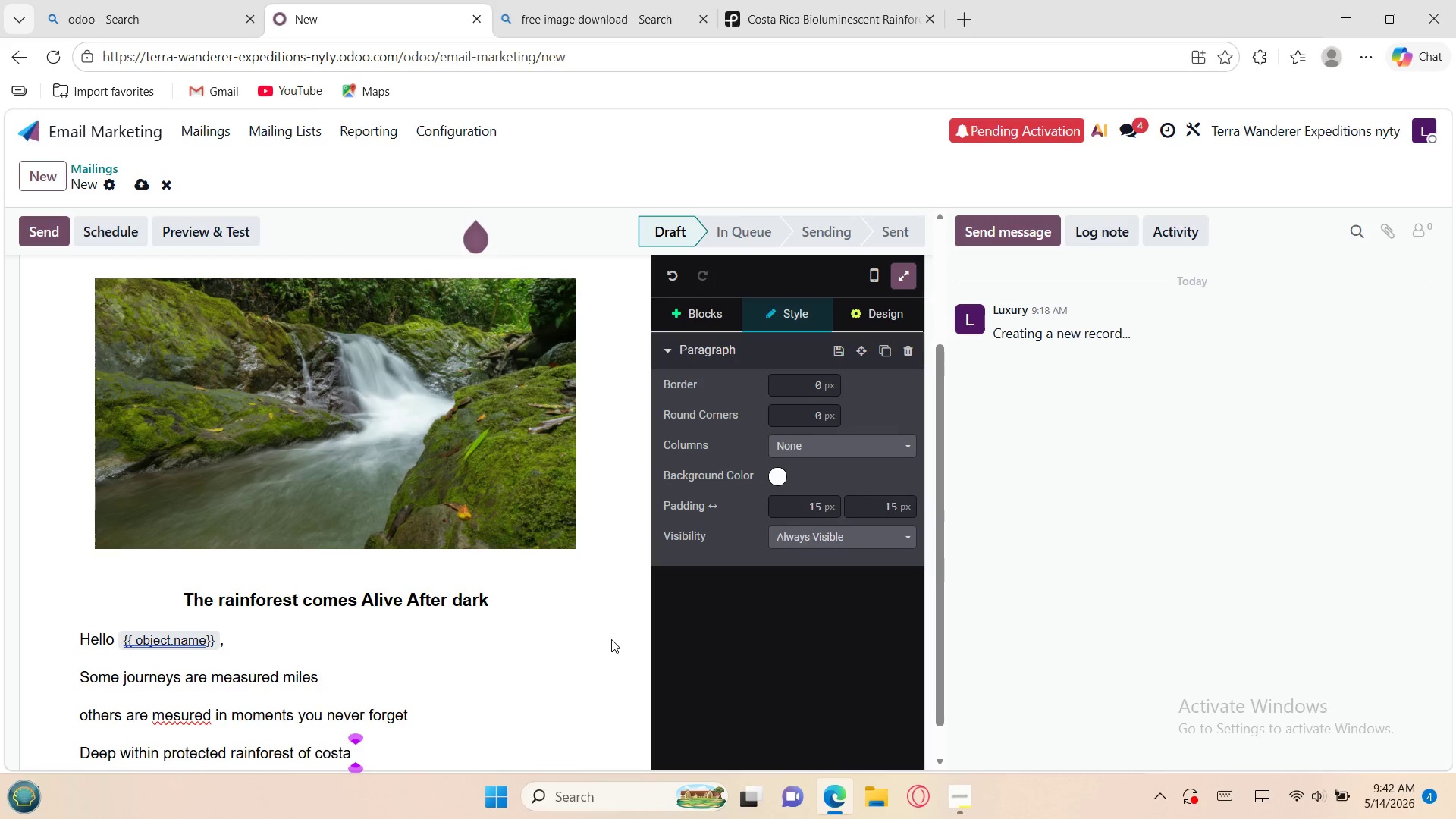 
wait(5.78)
 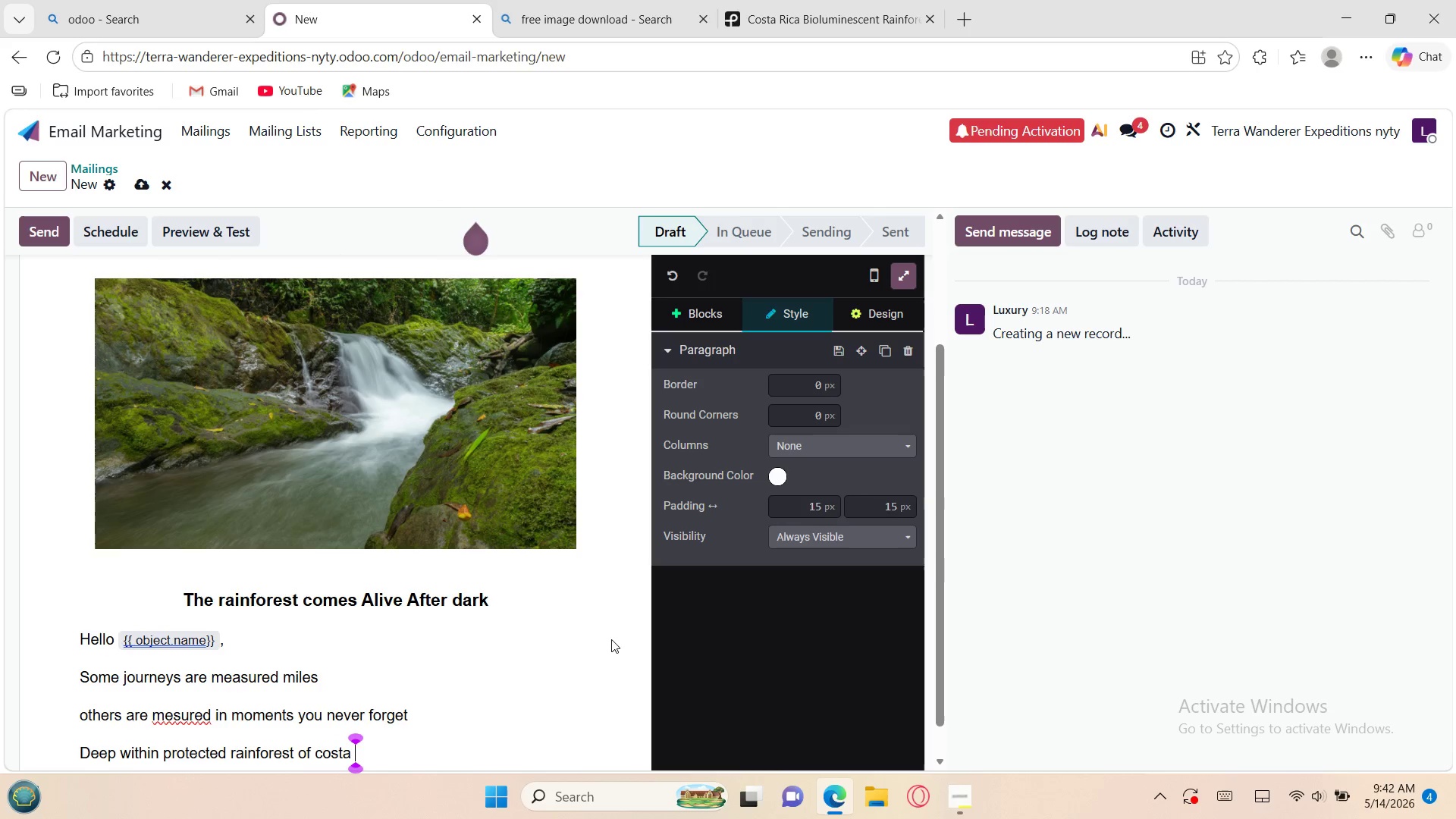 
key(Backspace)
 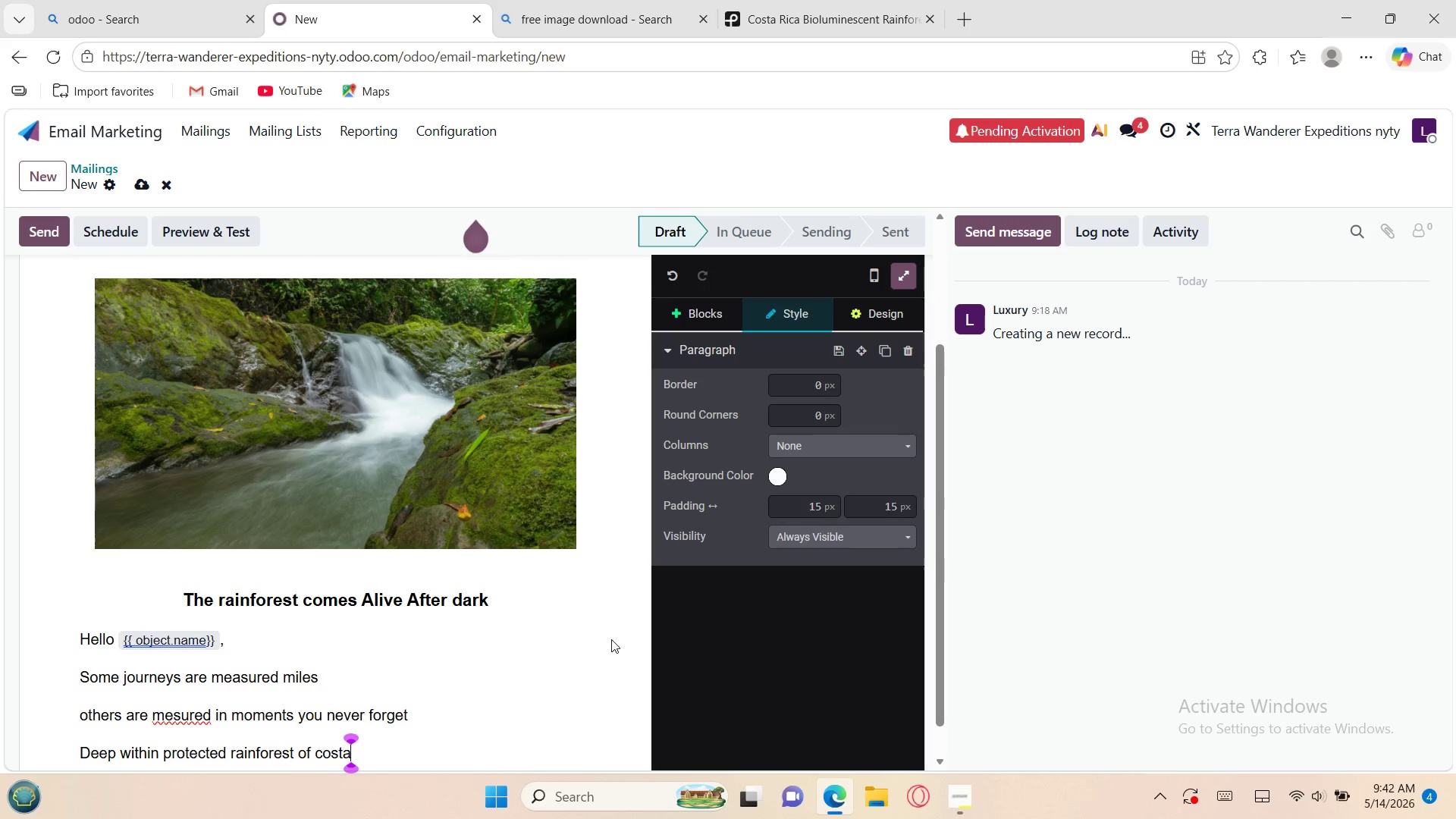 
key(Backspace)
 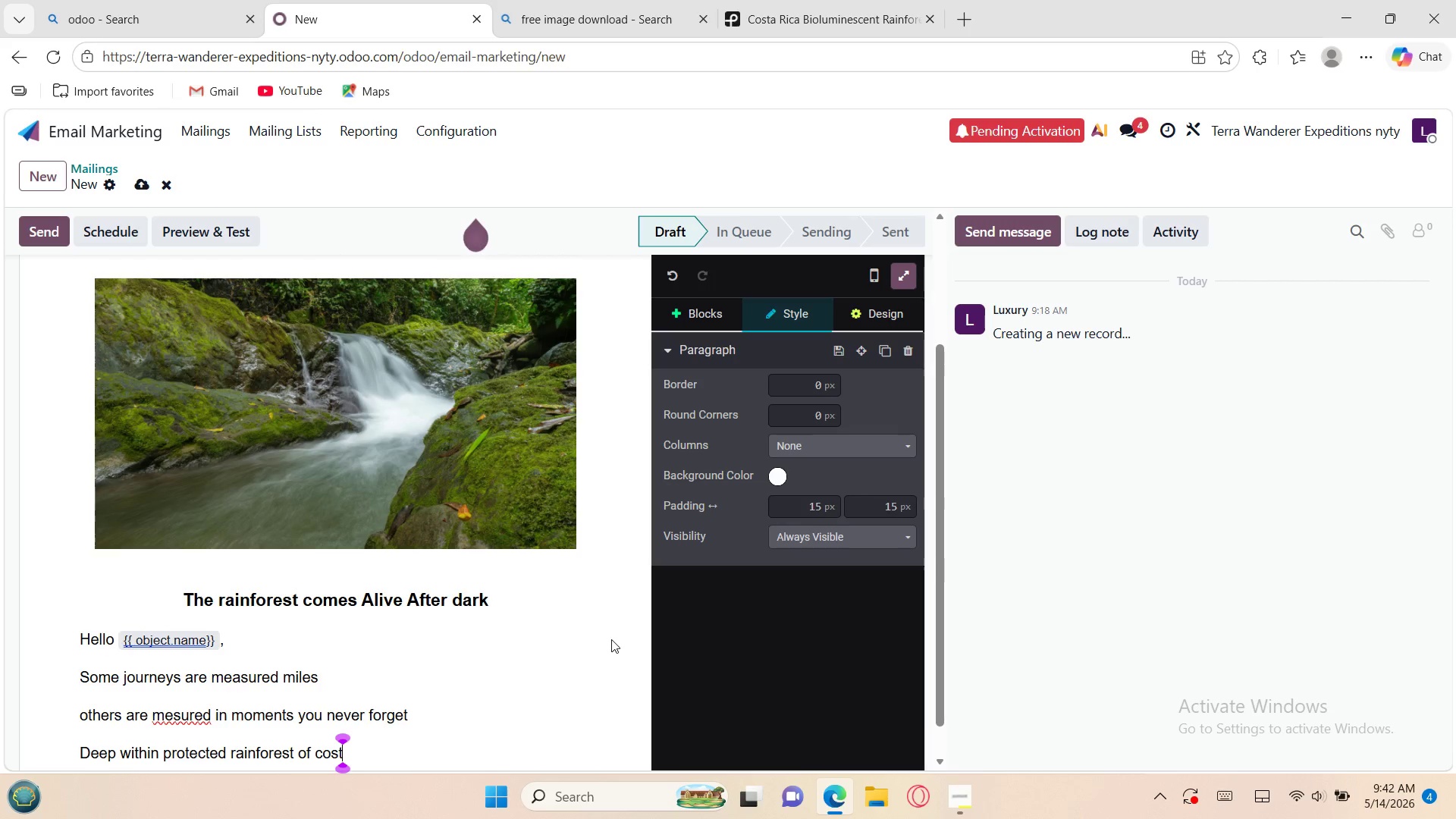 
key(Backspace)
 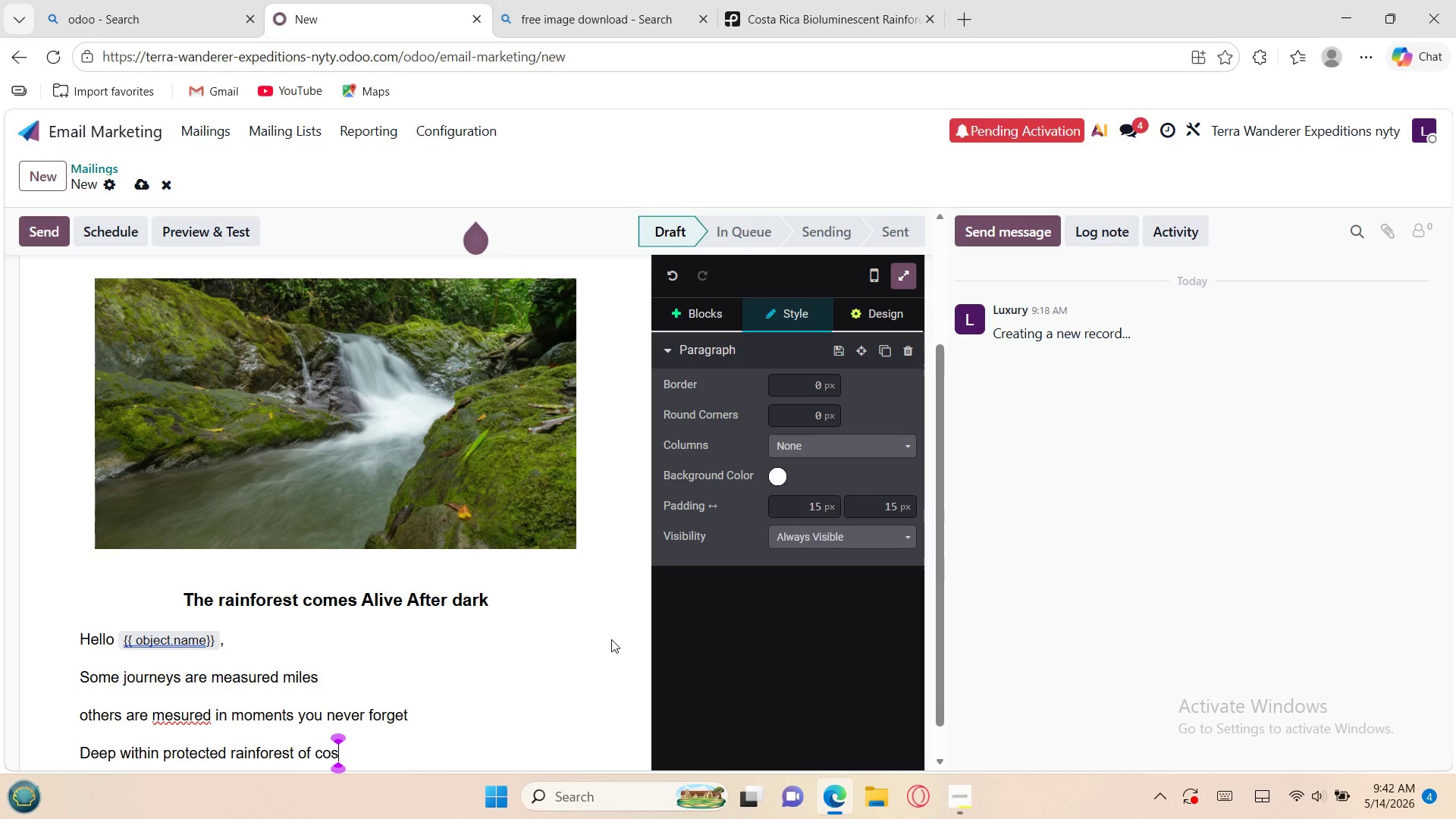 
key(Backspace)
 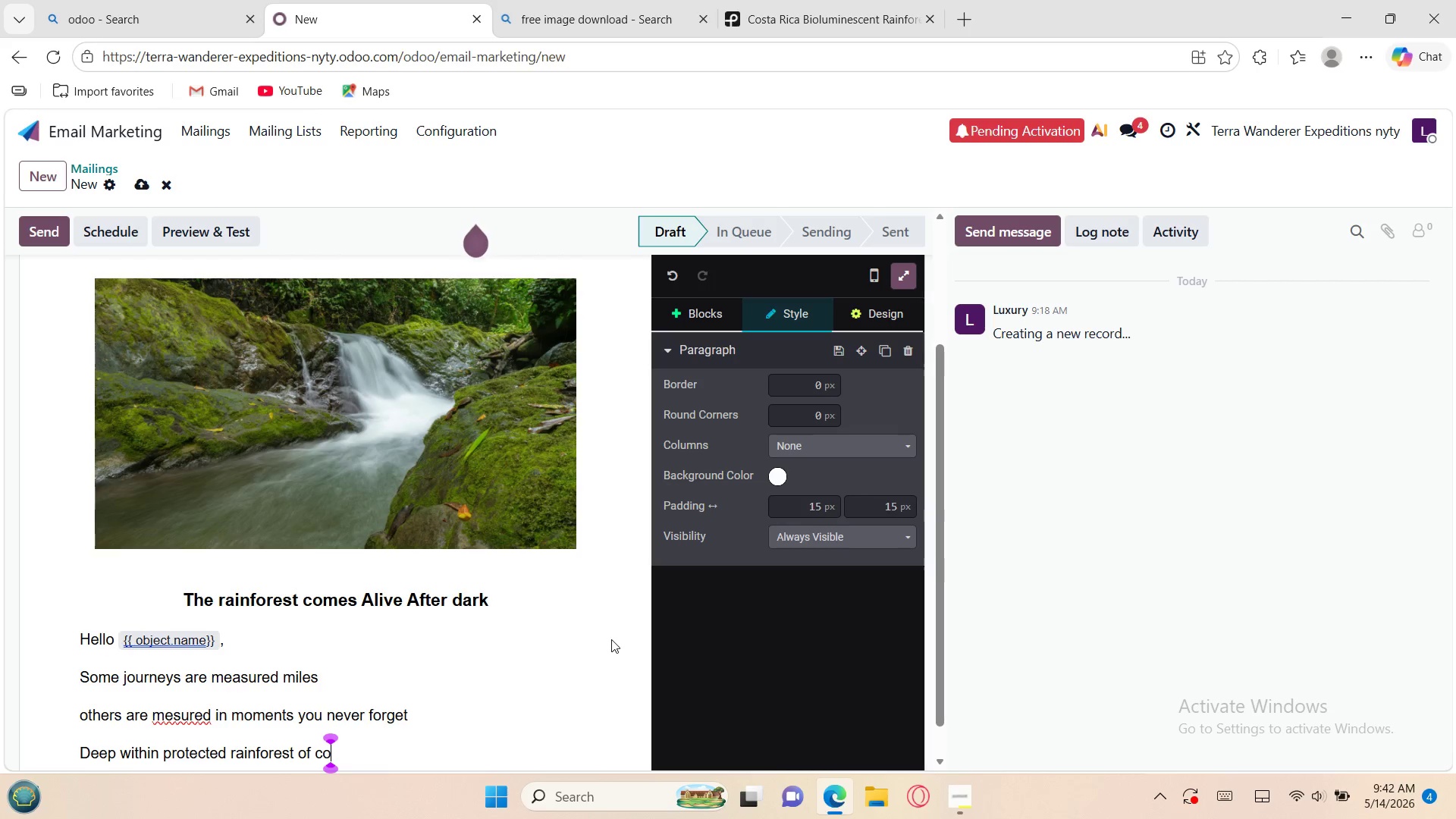 
key(Backspace)
 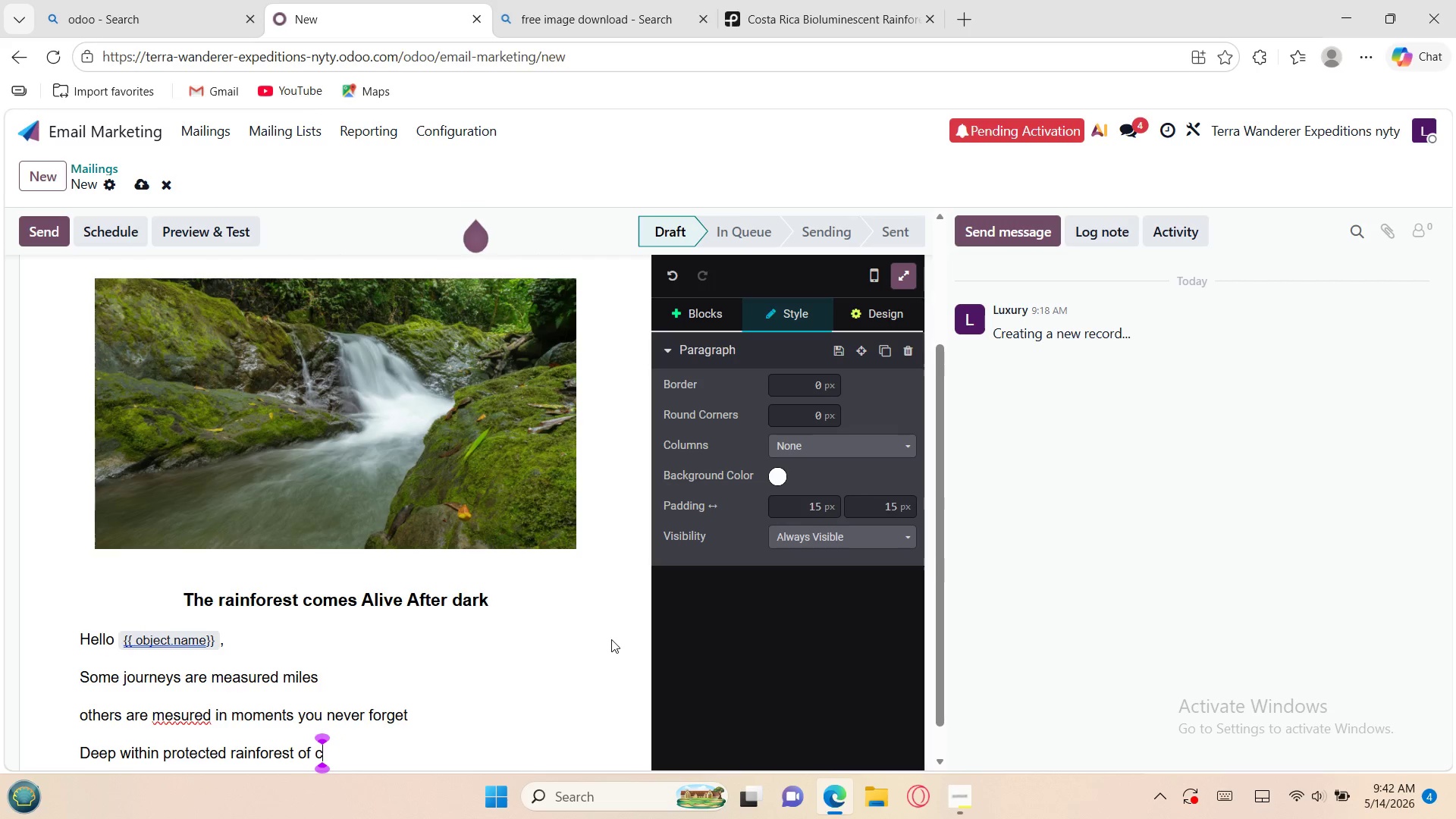 
key(Backspace)
 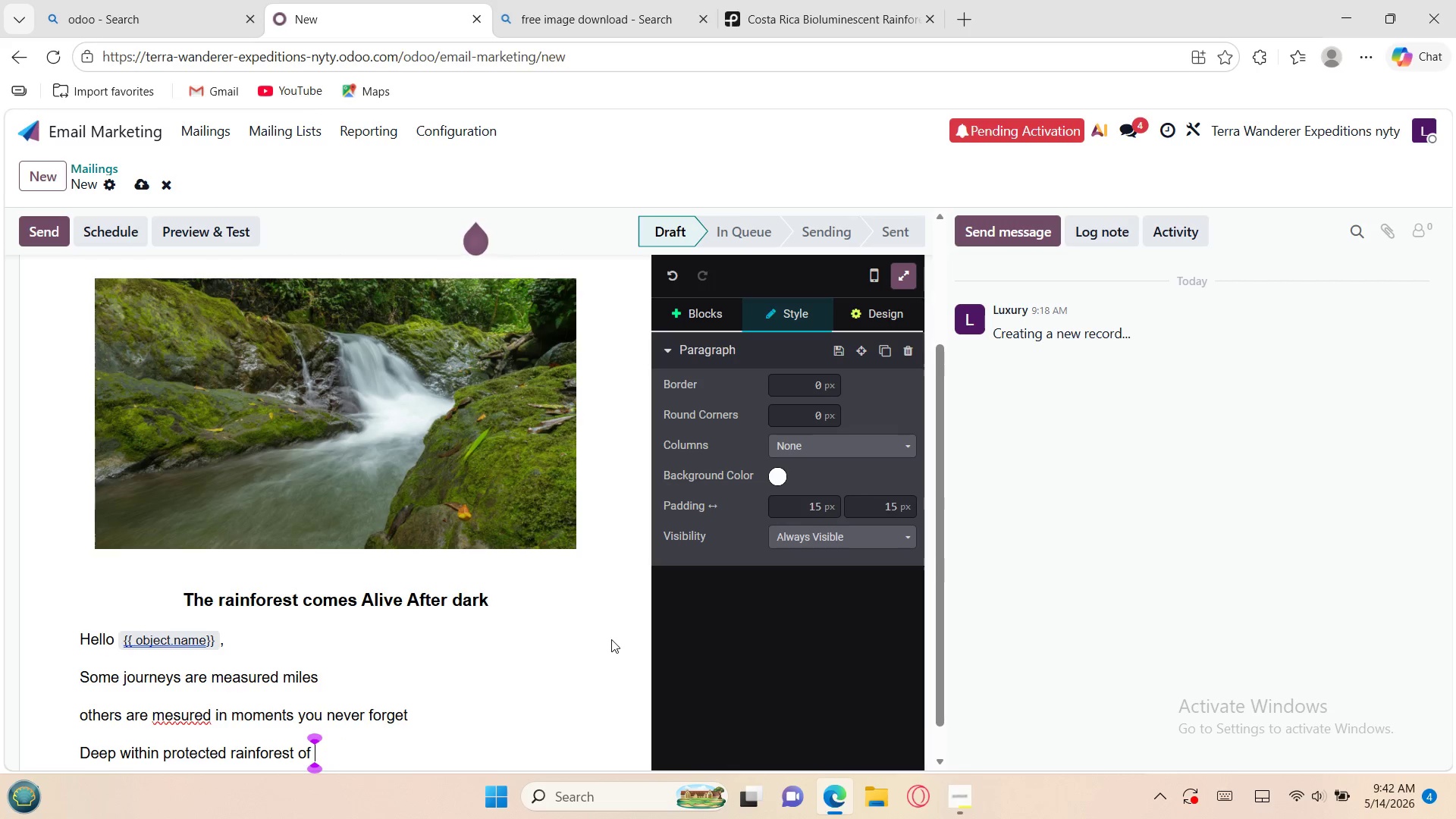 
key(Shift+C)
 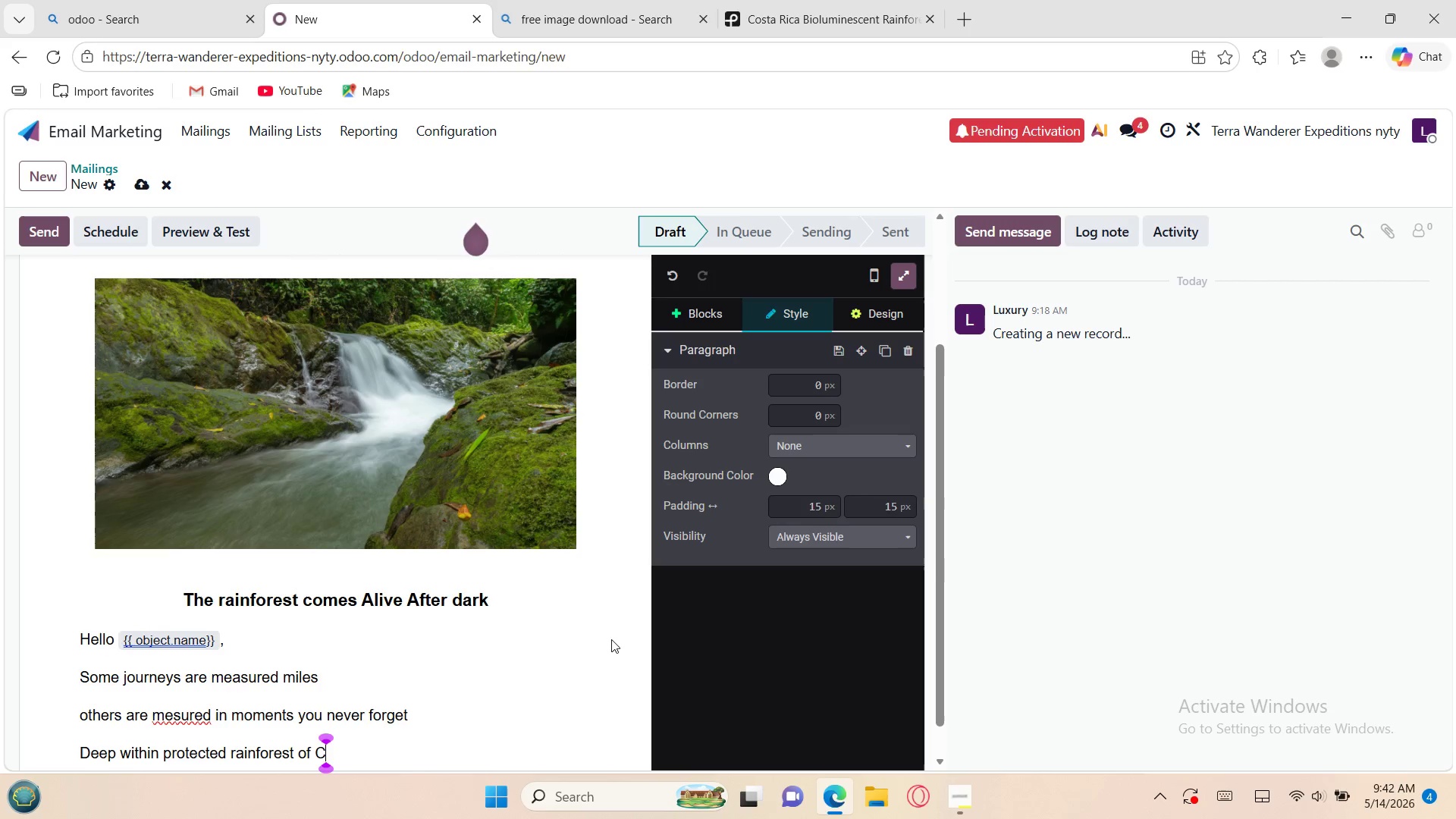 
wait(11.66)
 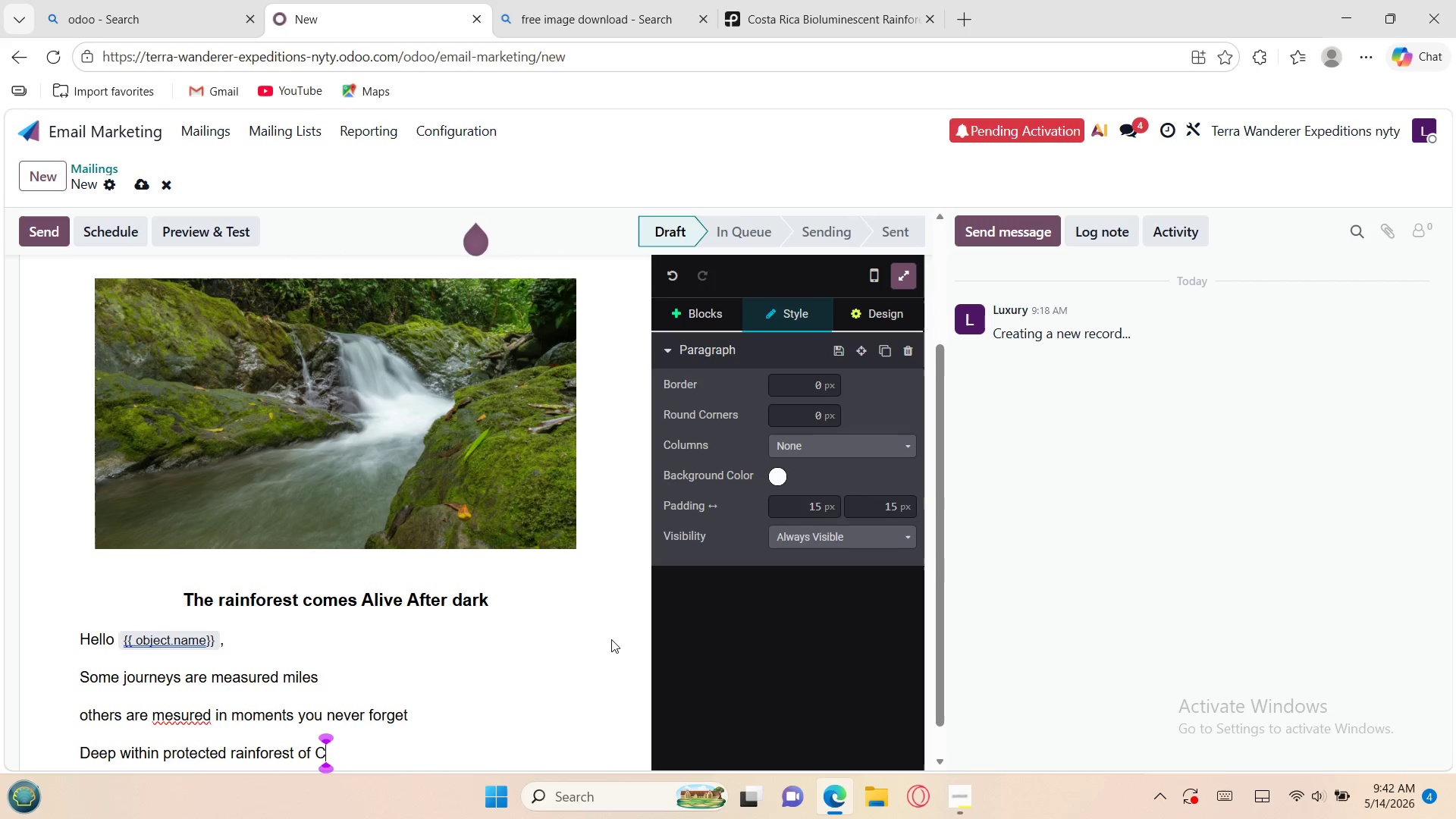 
type(osta )
 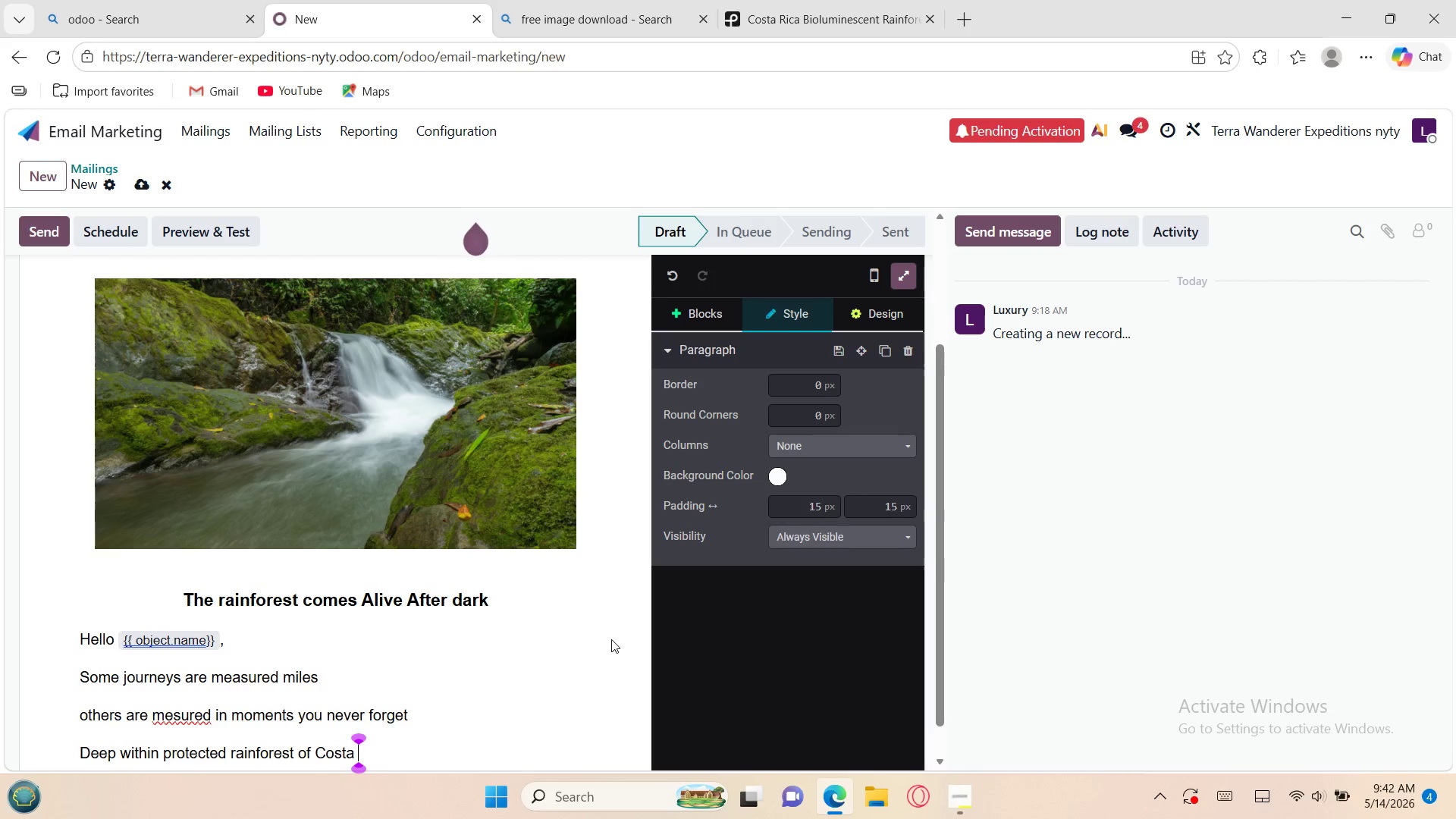 
hold_key(key=ShiftLeft, duration=1.5)
 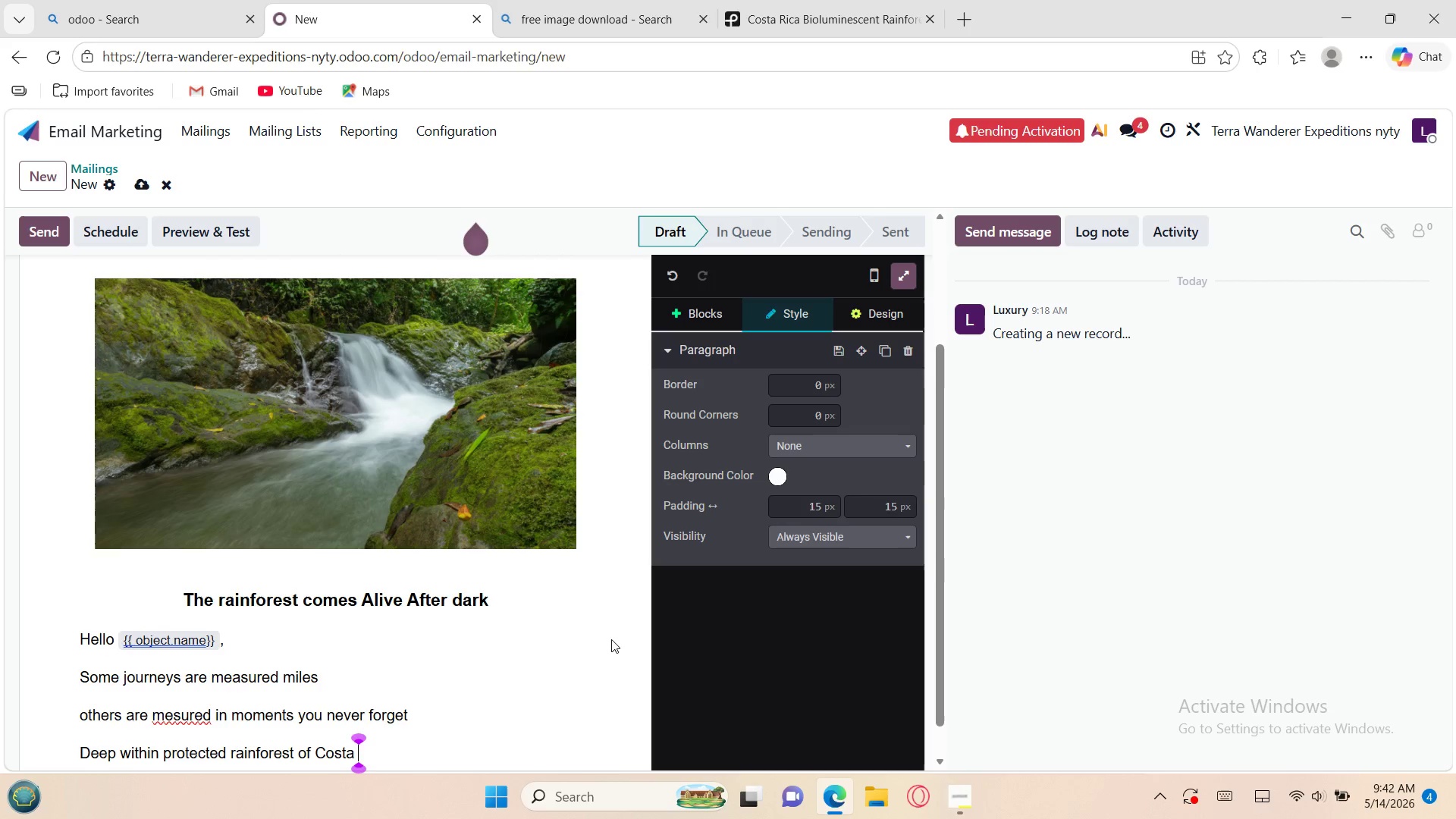 
key(Shift+ShiftLeft)
 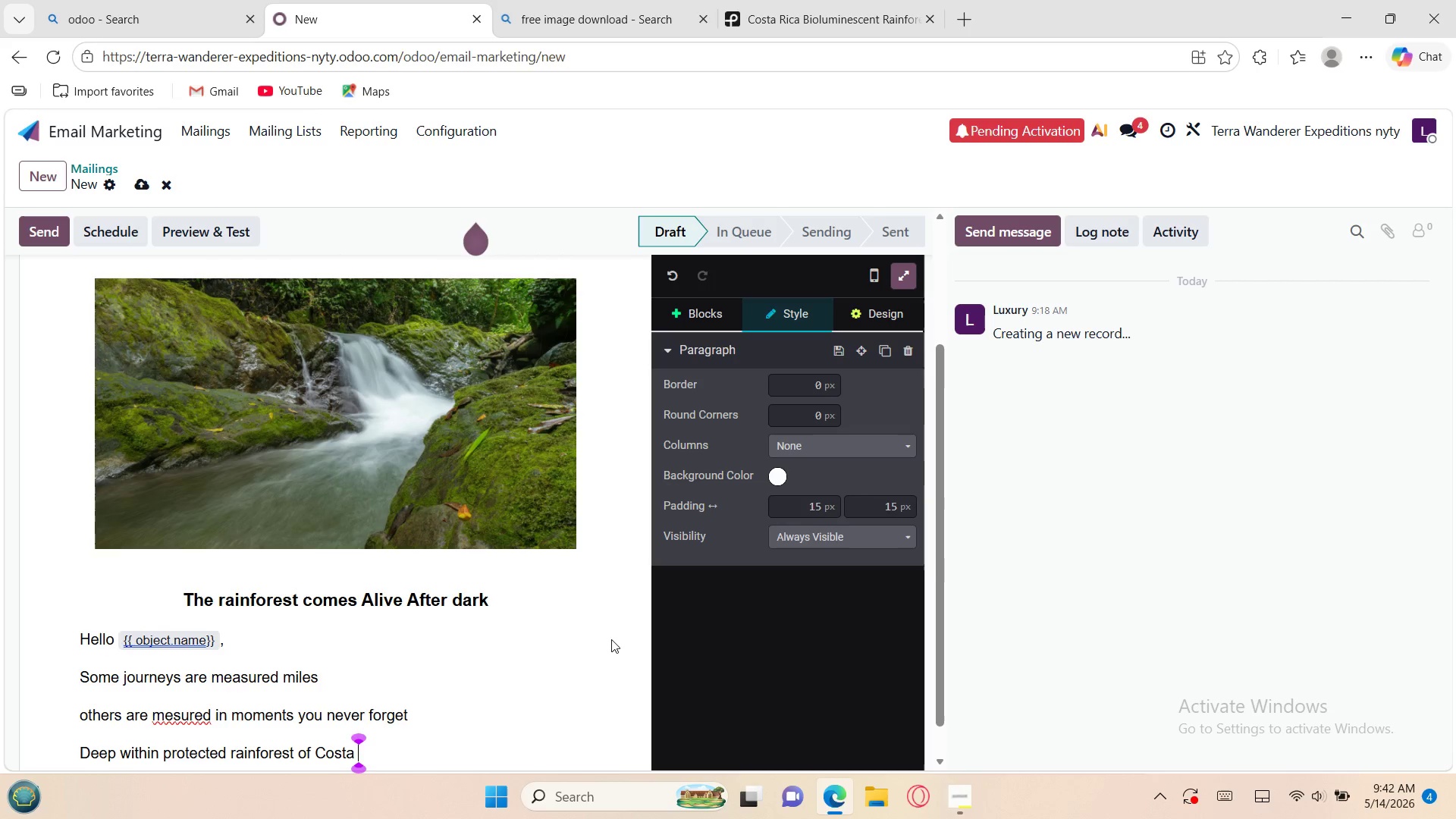 
key(Shift+ShiftLeft)
 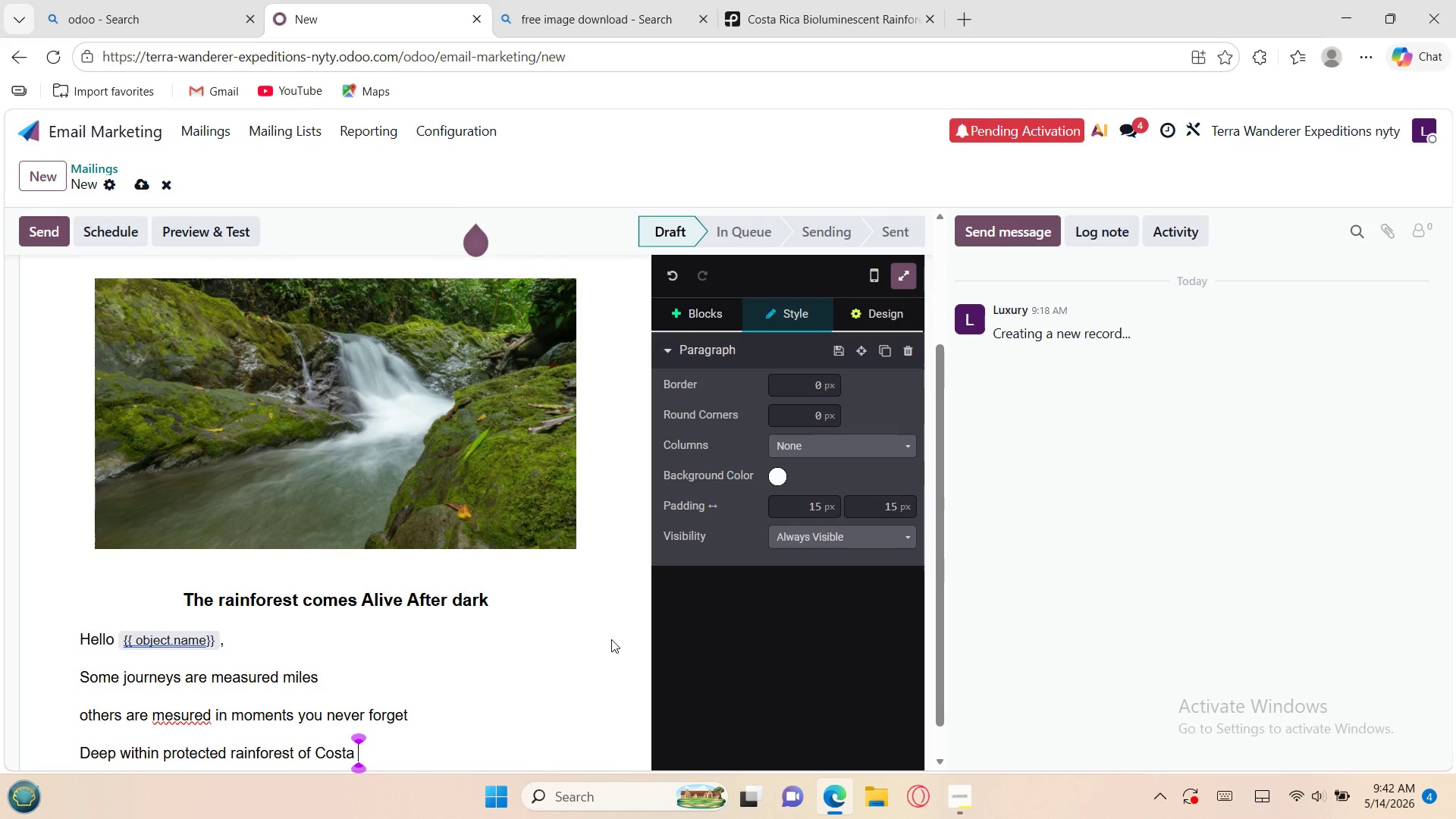 
key(Shift+ShiftLeft)
 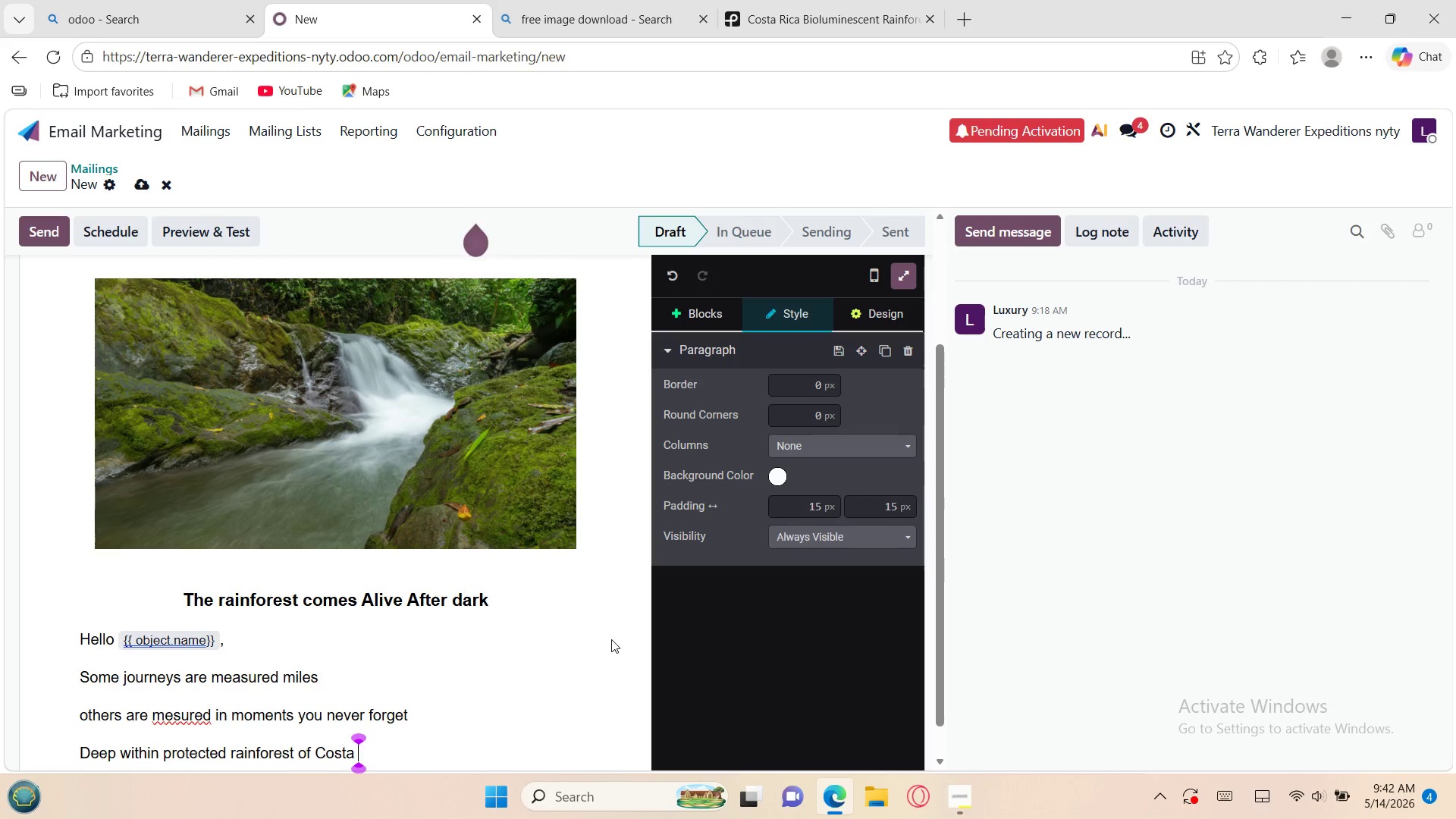 
key(Shift+R)
 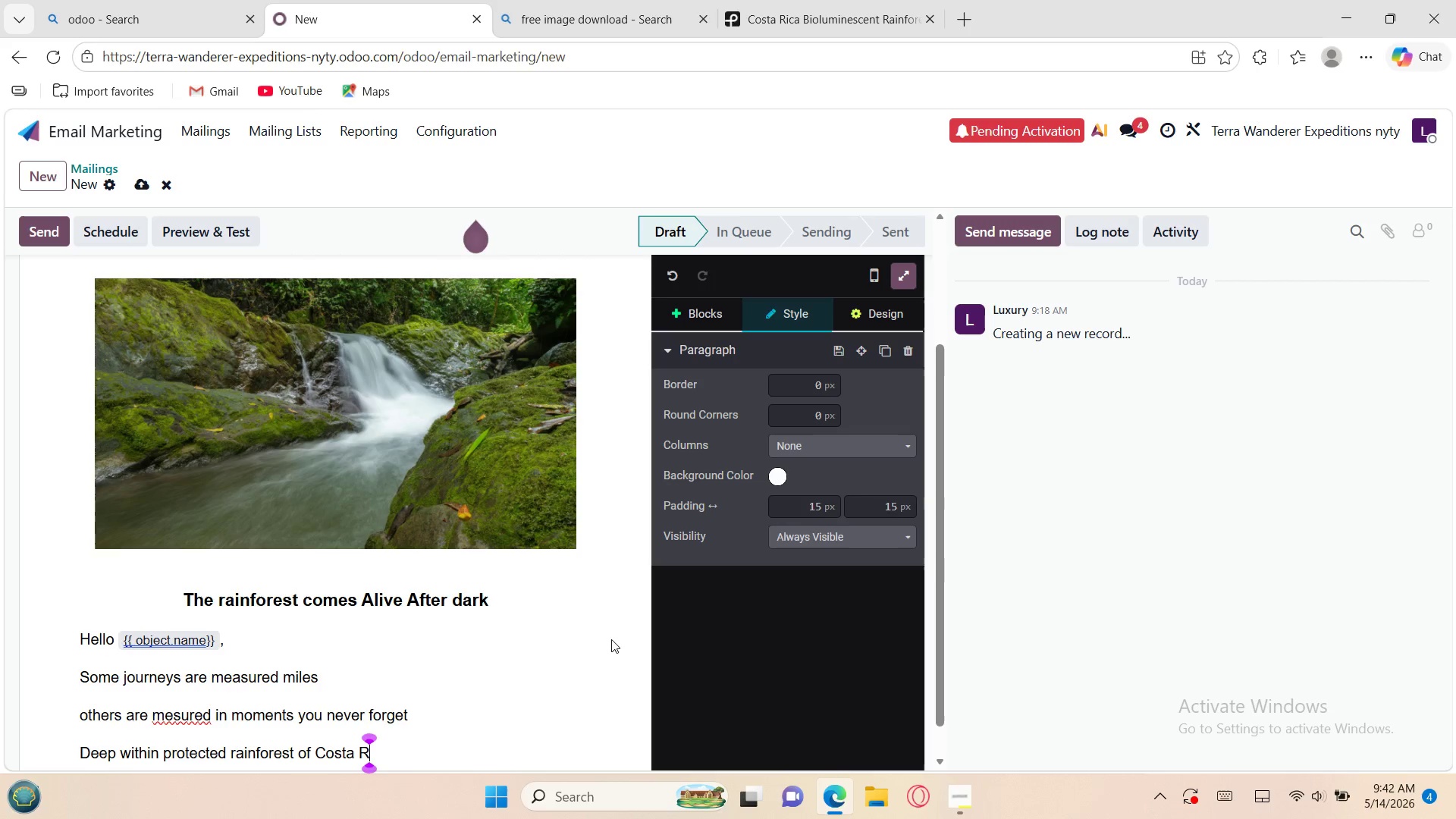 
type(ica)
 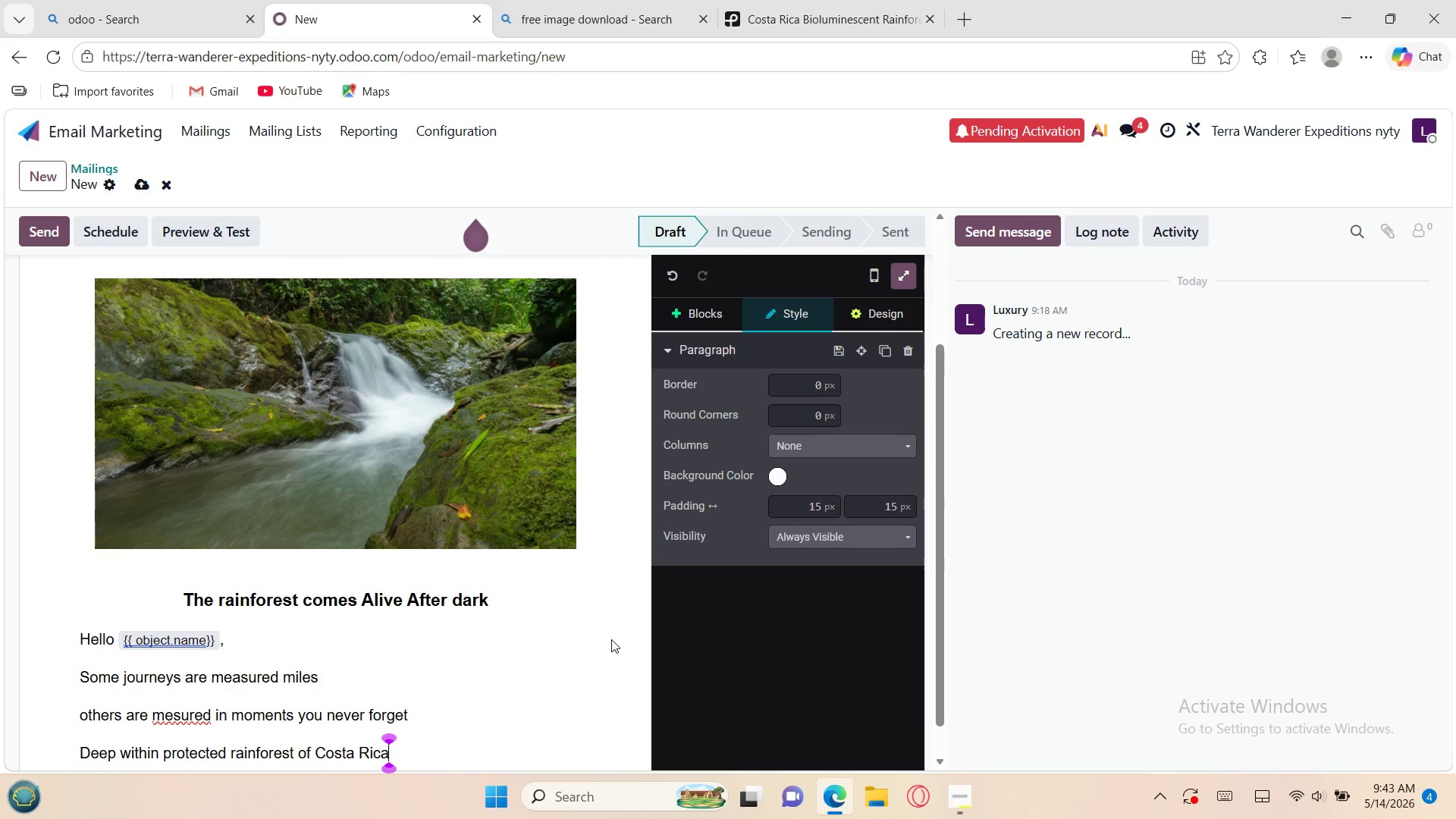 
key(Space)
 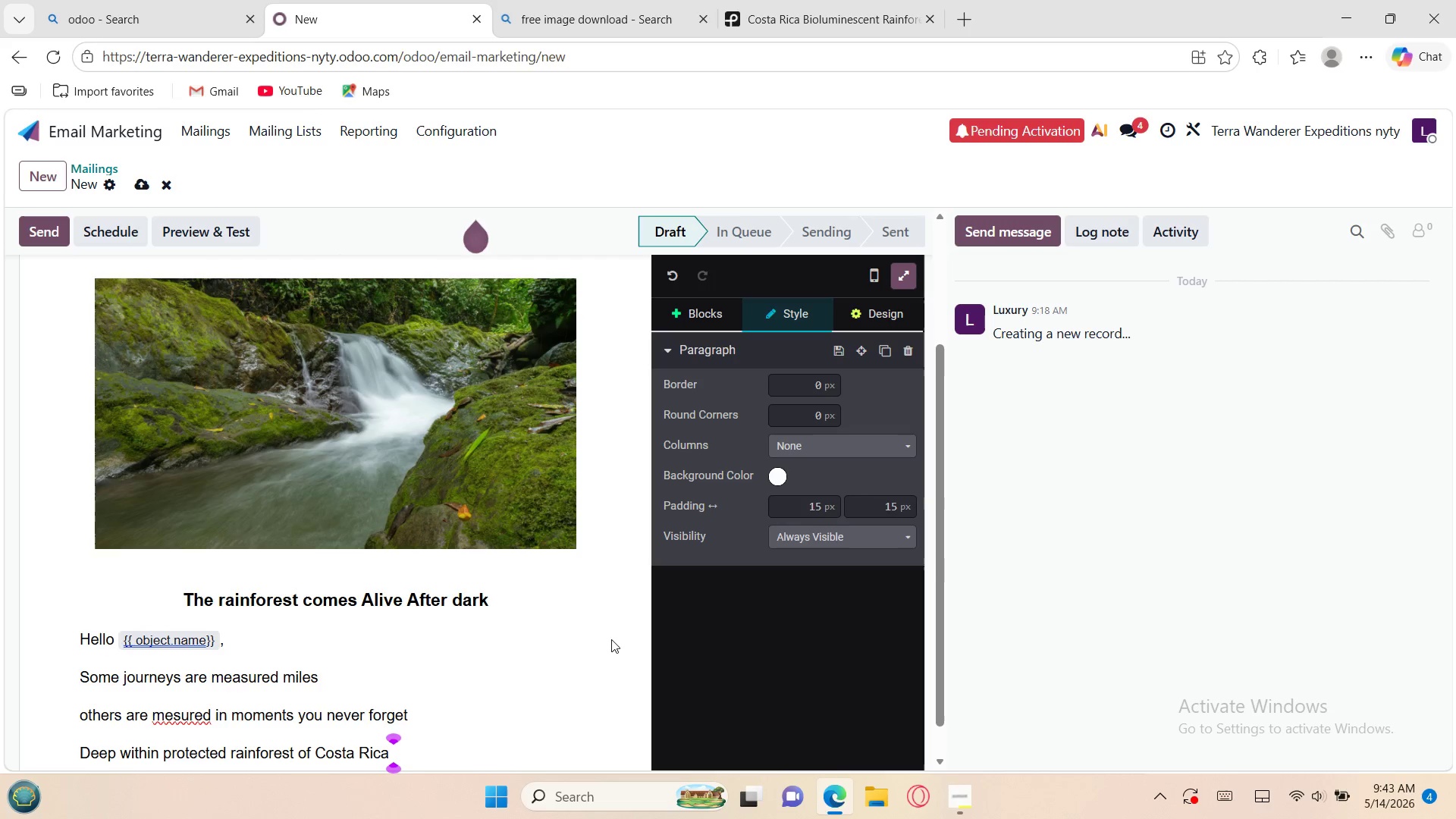 
wait(9.02)
 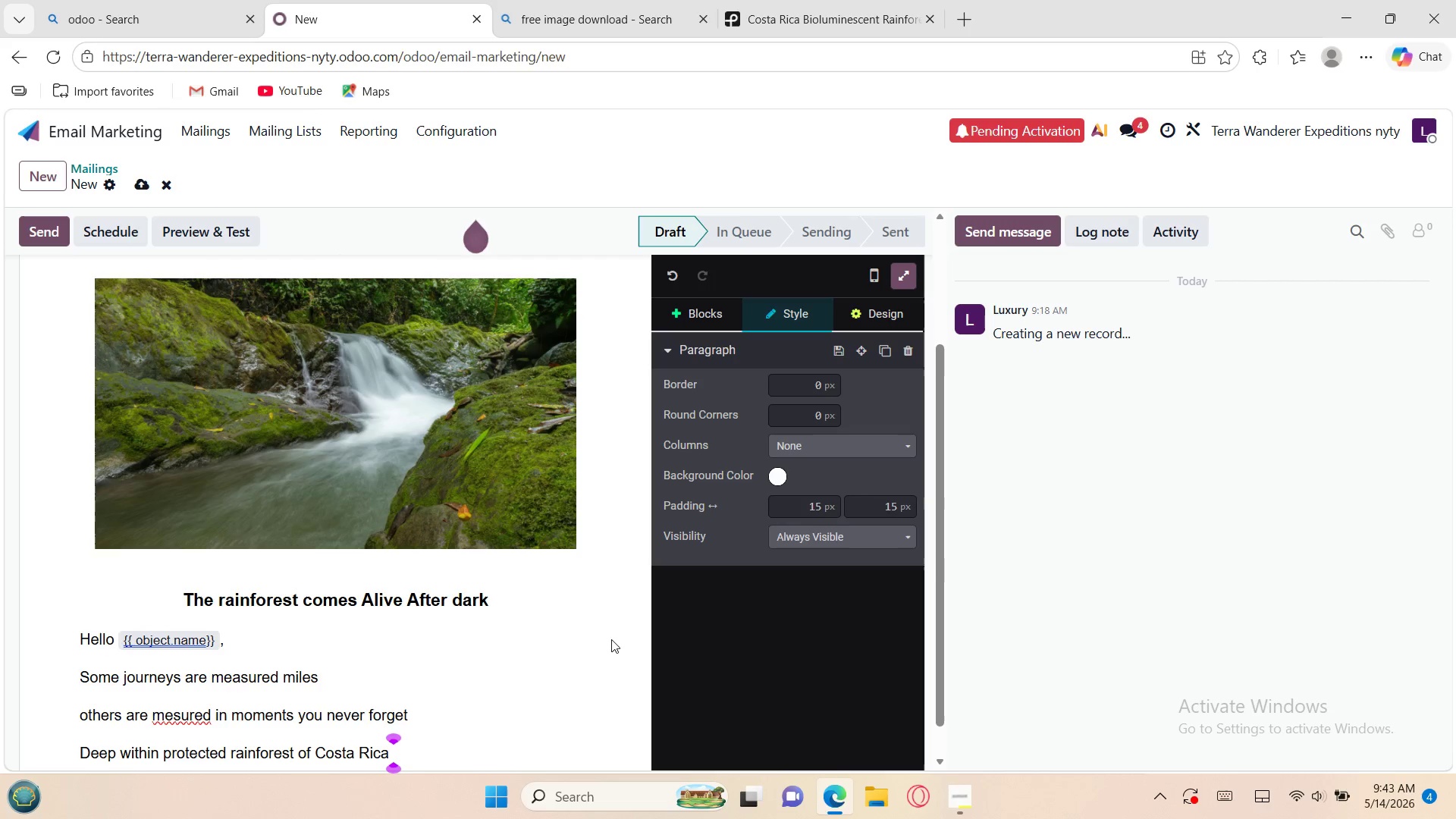 
key(Backspace)
type(, out)
key(Backspace)
type(r)
 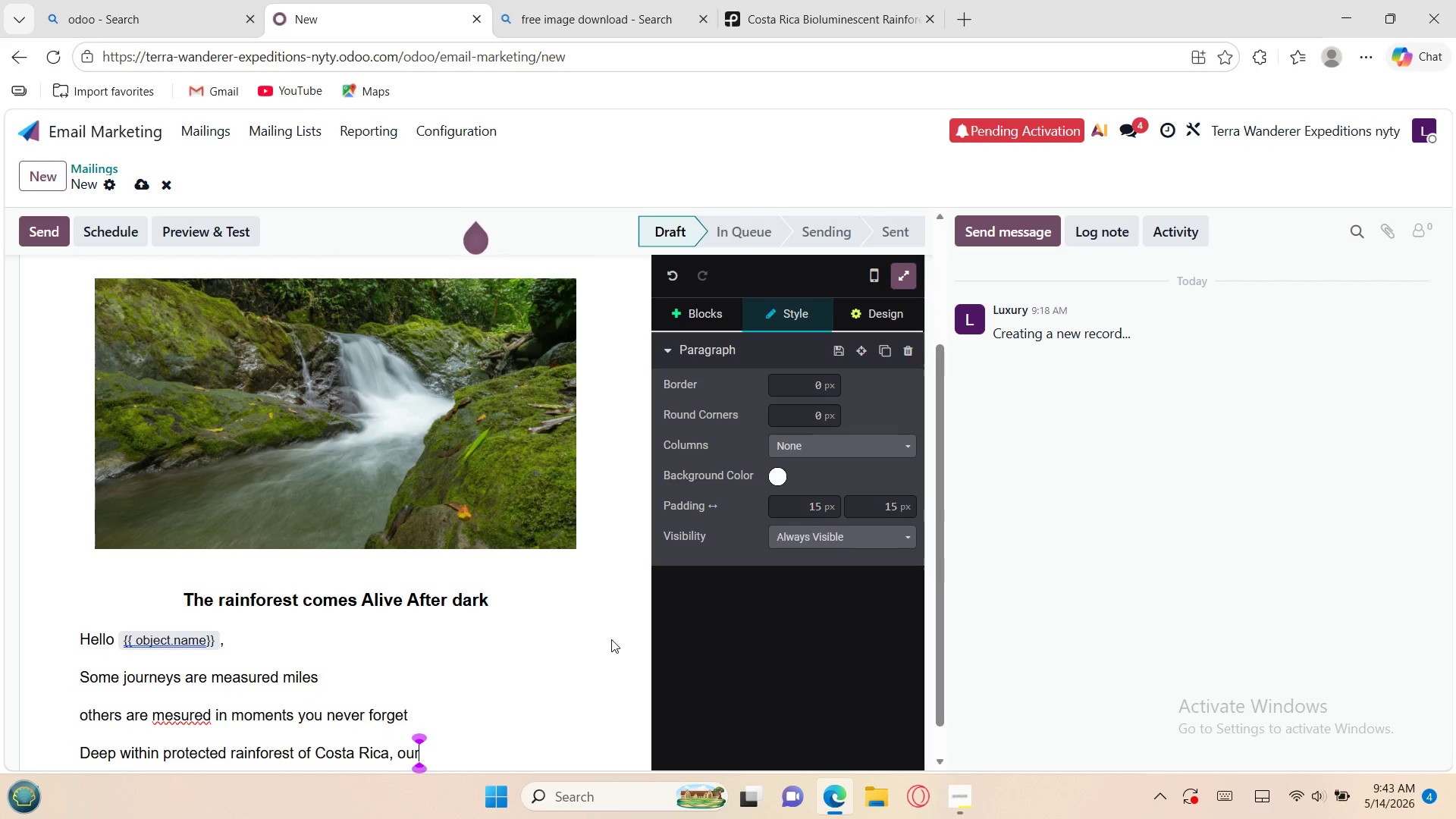 
type( up)
 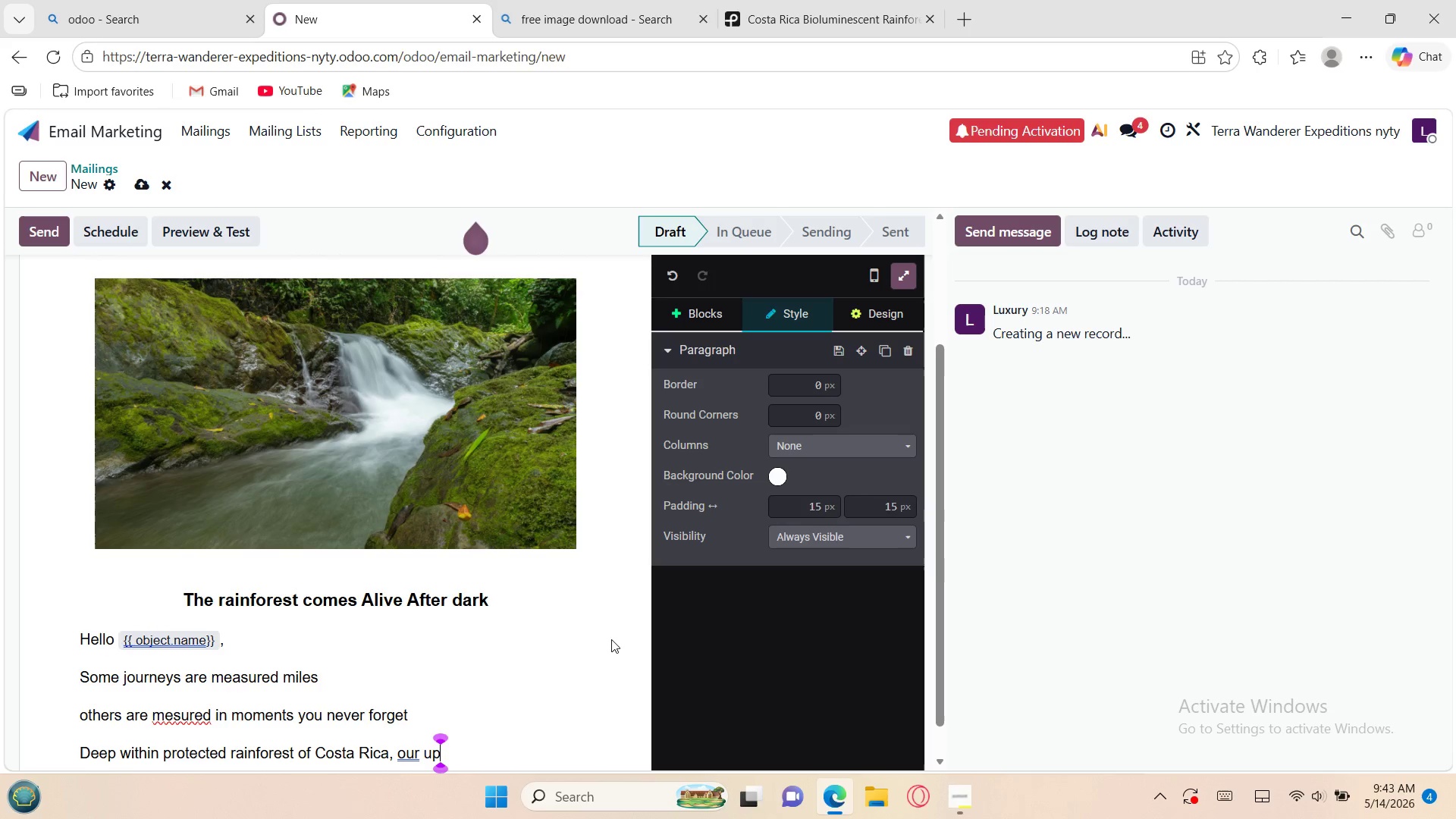 
type(coming)
 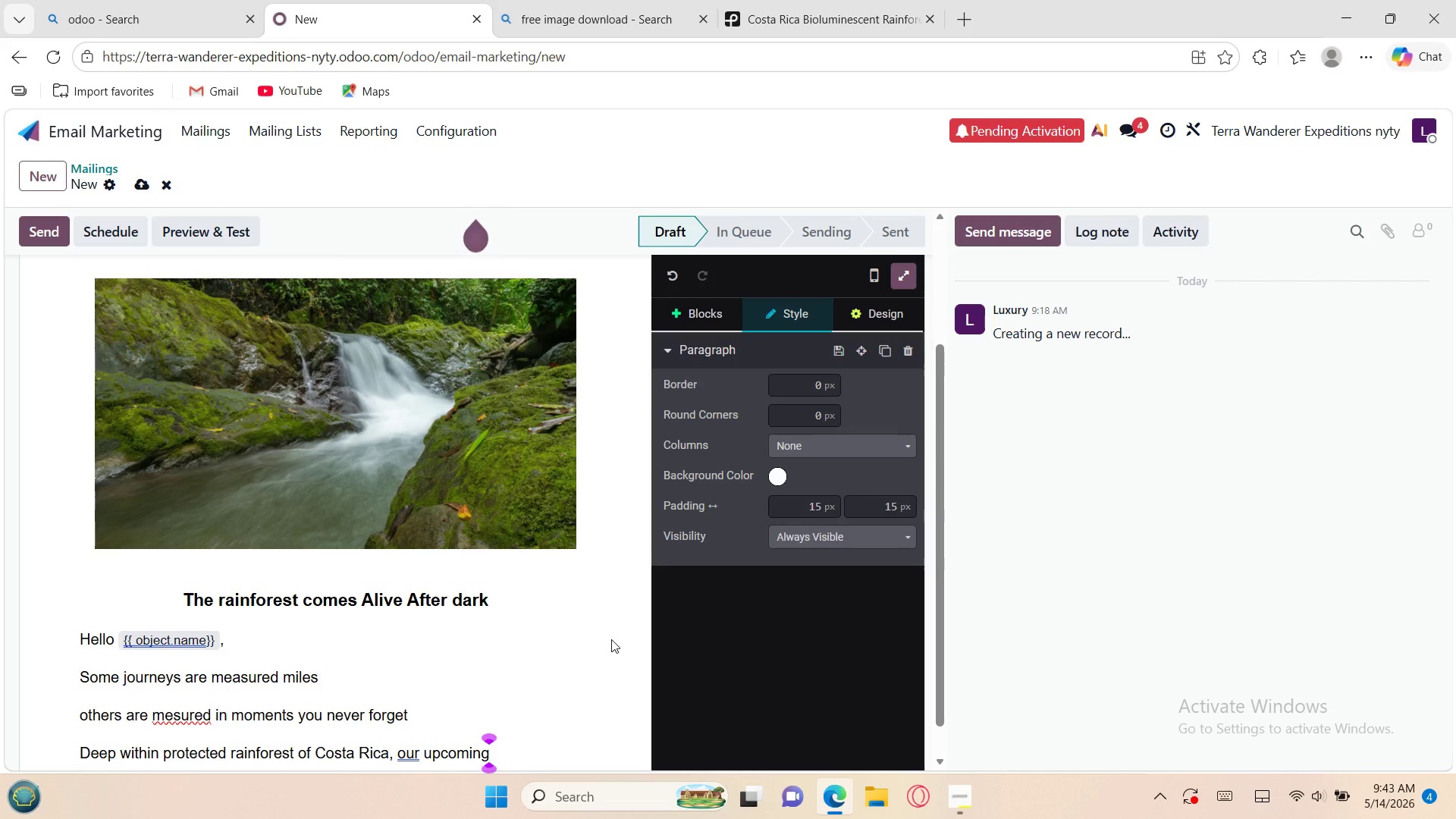 
wait(17.92)
 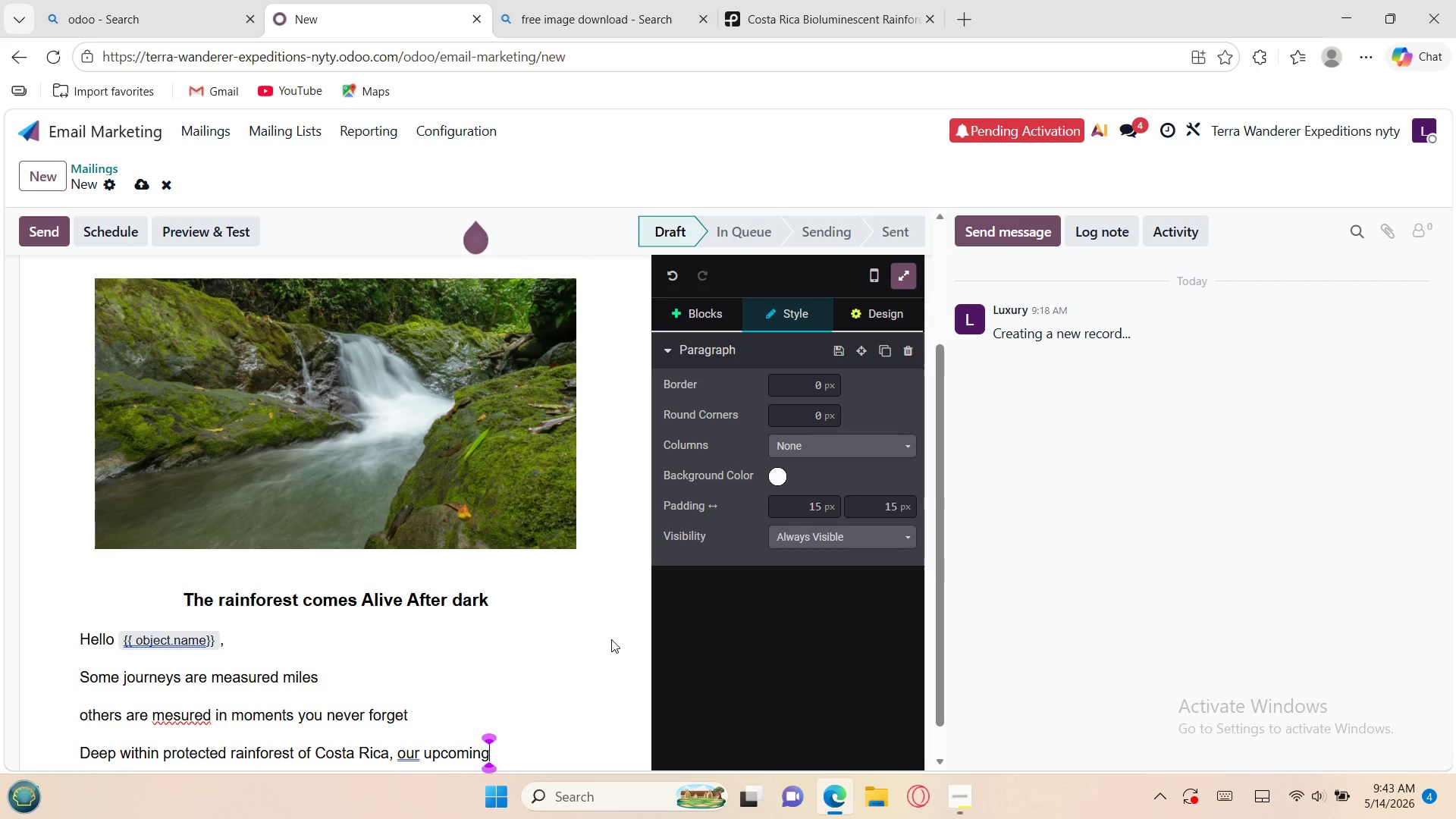 
key(Shift+Quote)
 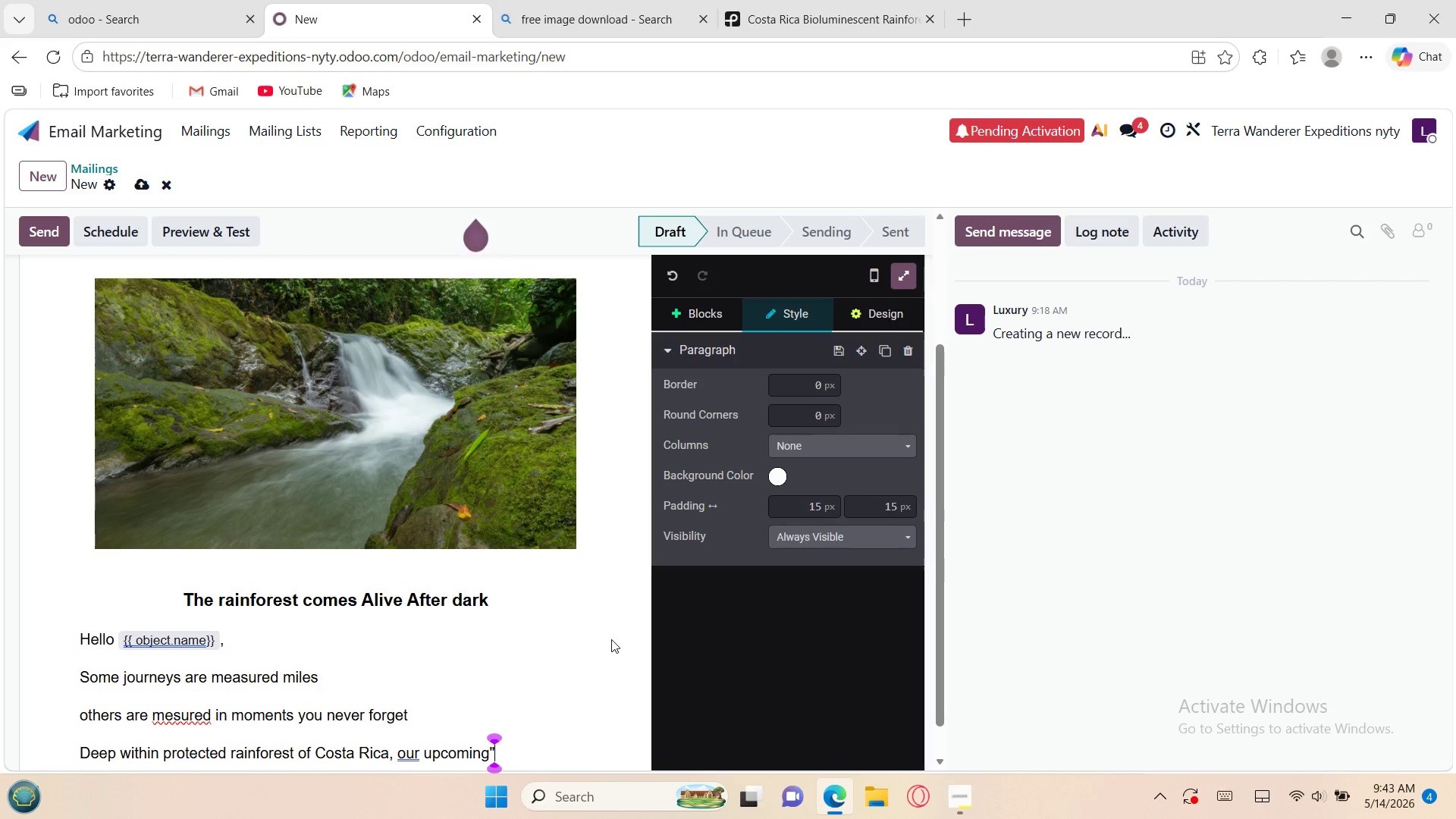 
key(Backspace)
 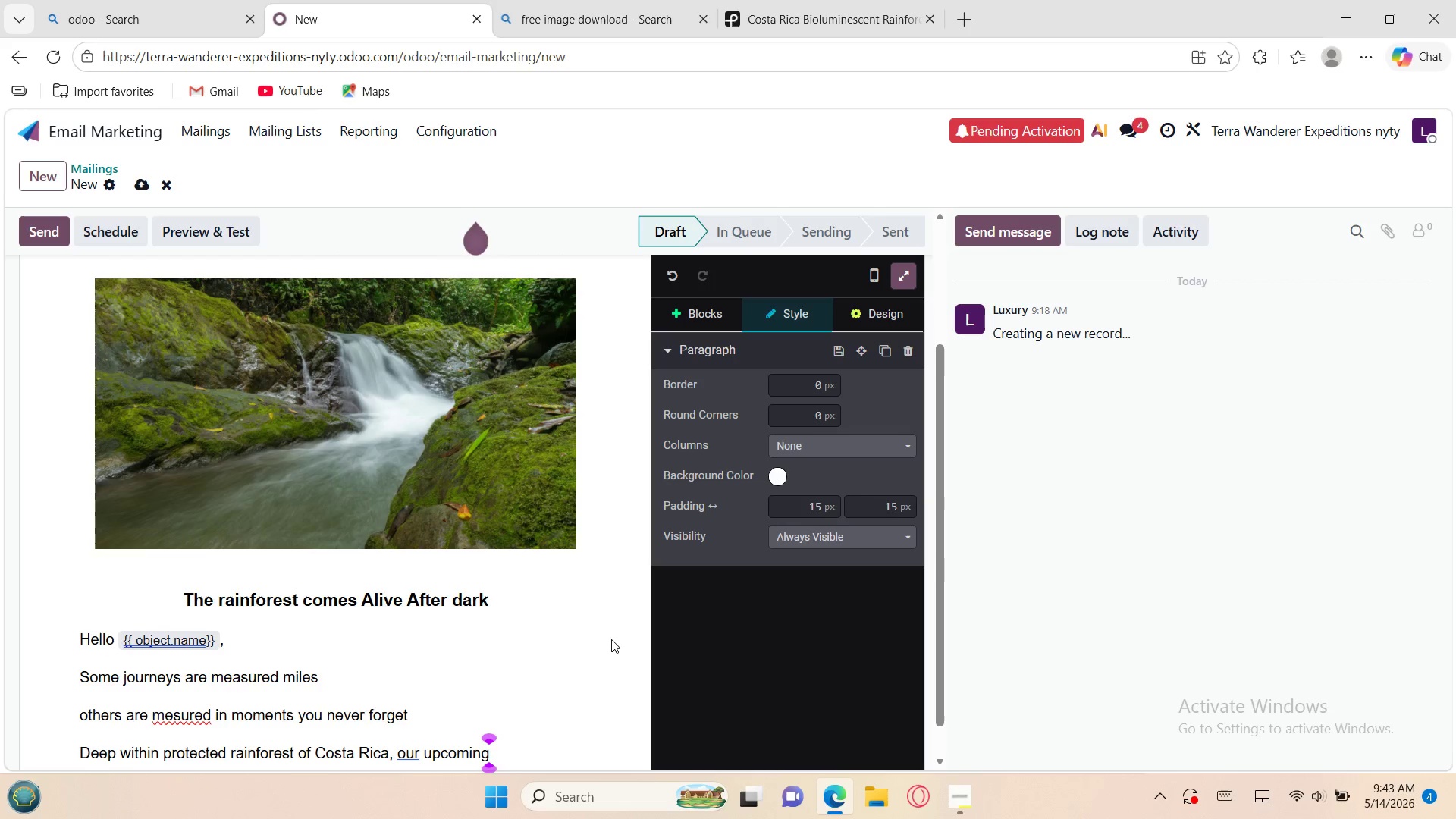 
key(Space)
 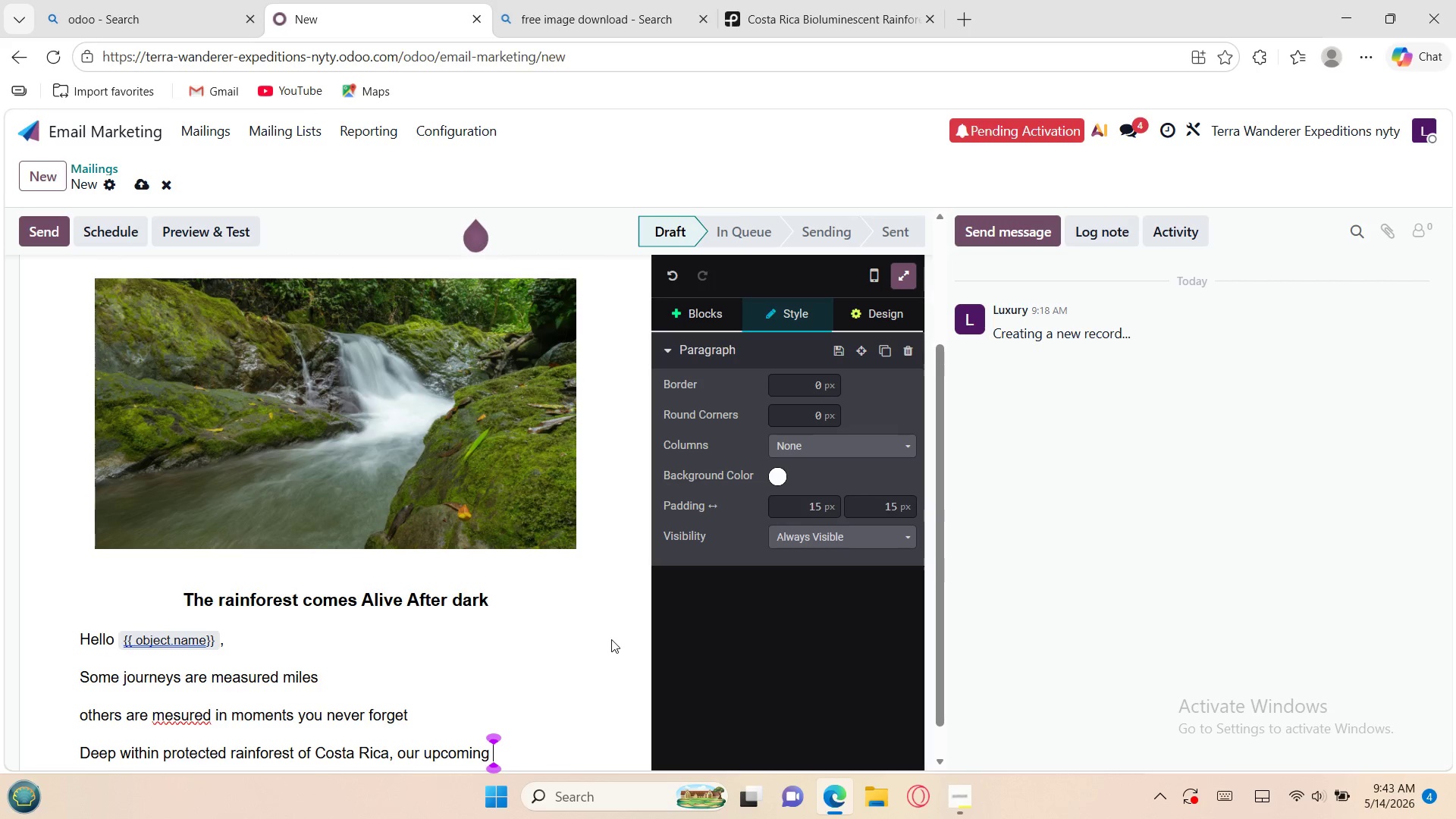 
wait(9.59)
 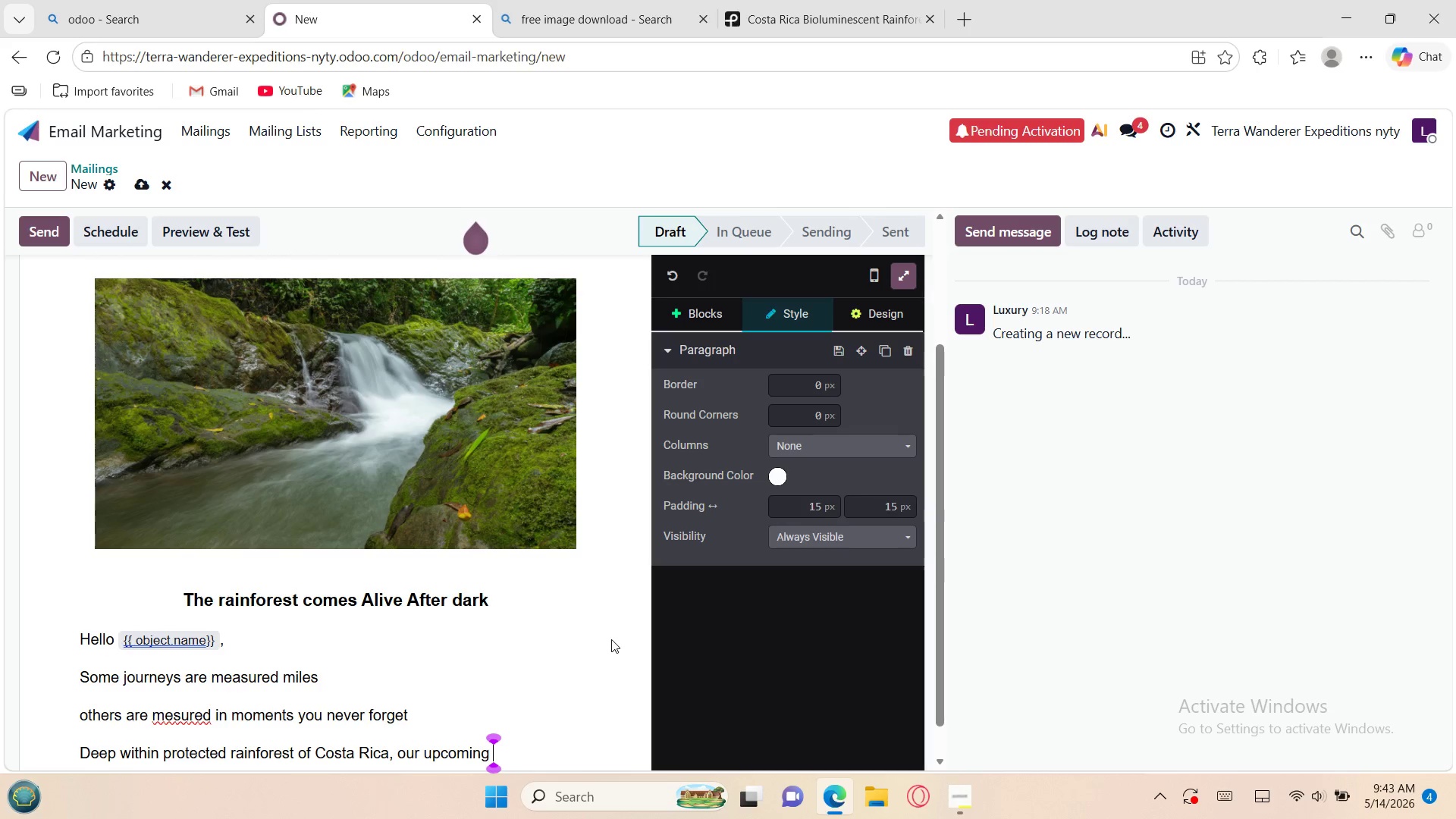 
key(Shift+Quote)
 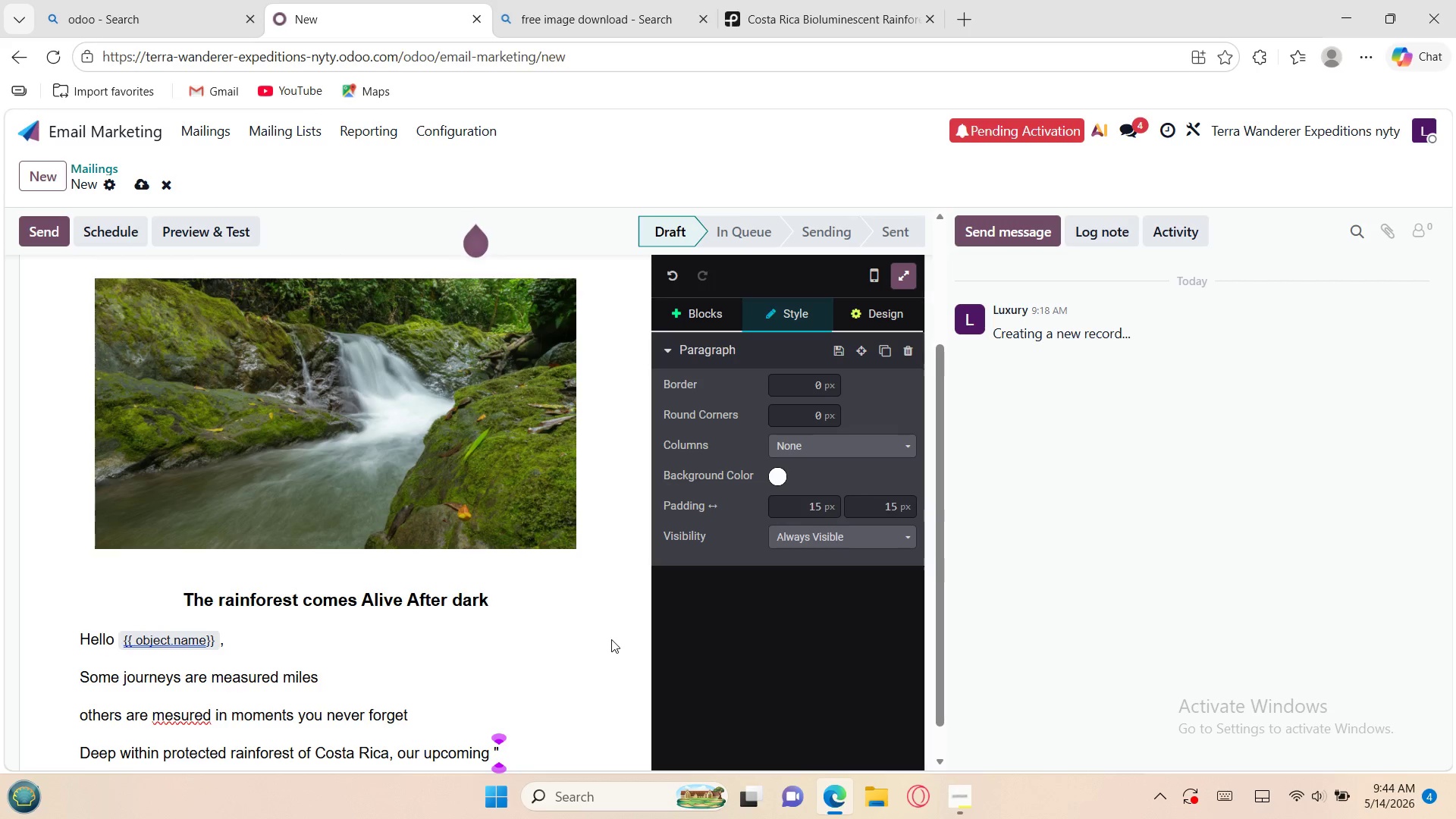 
wait(5.58)
 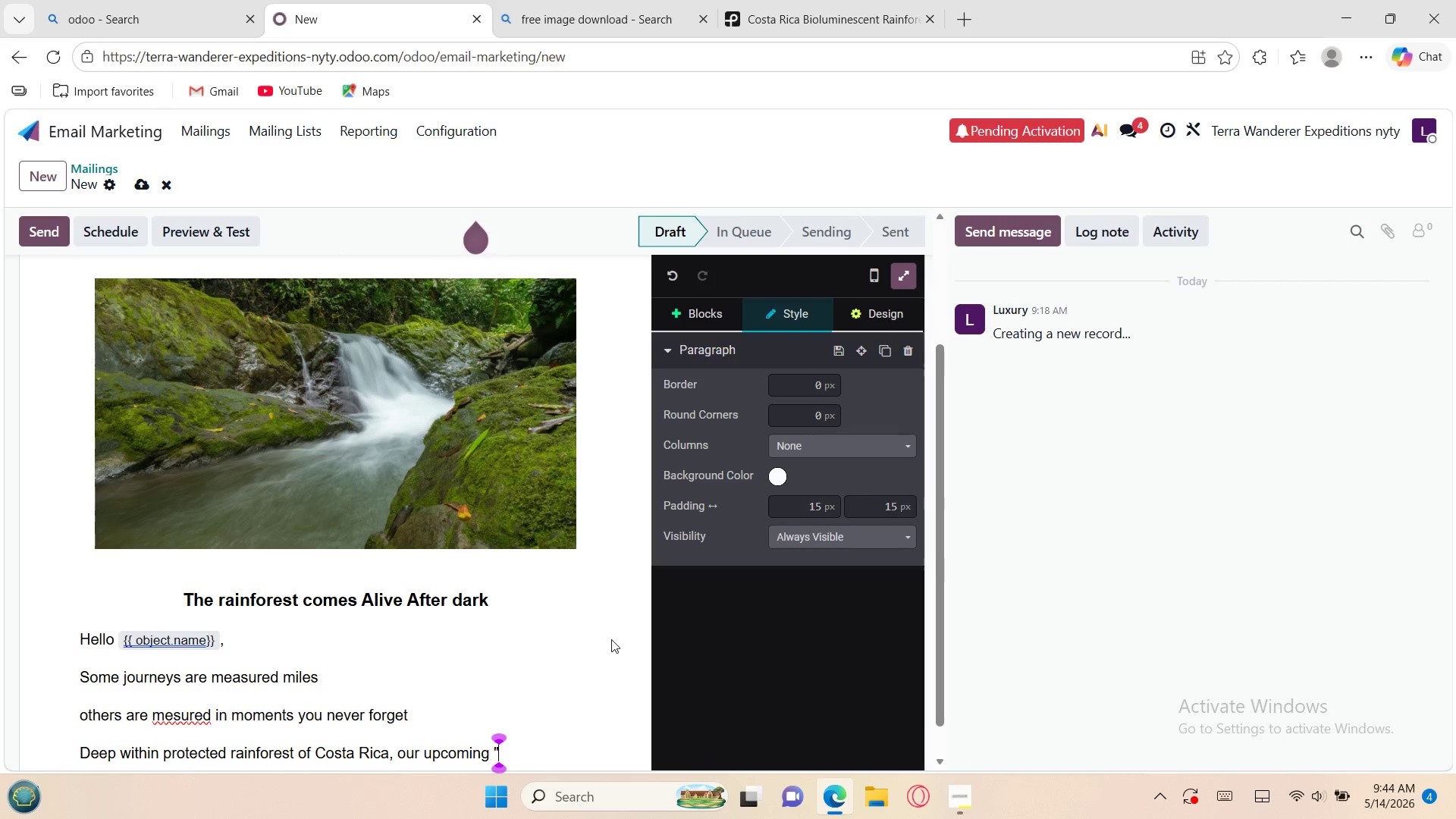 
key(Shift+ShiftLeft)
 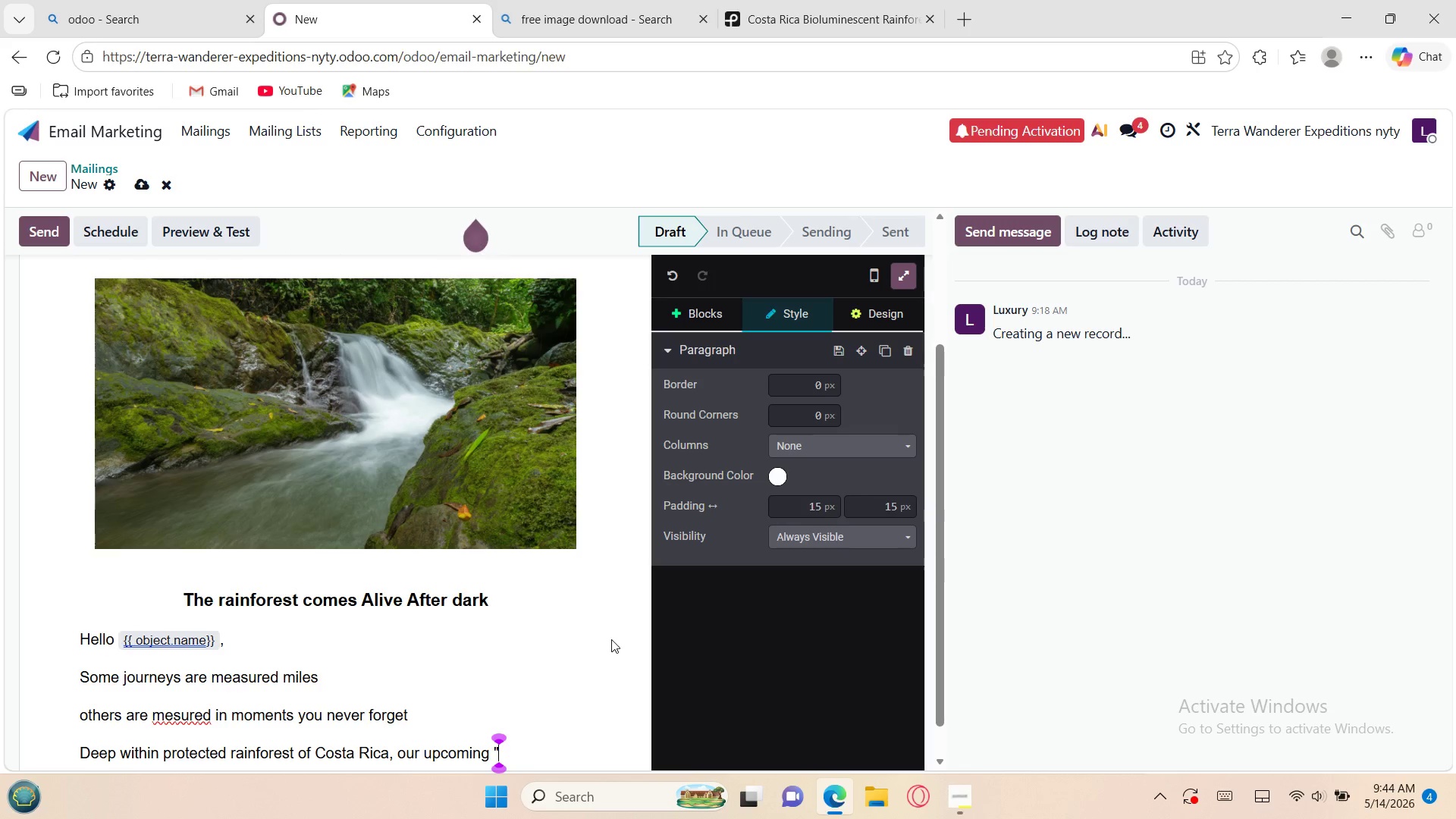 
key(G)
 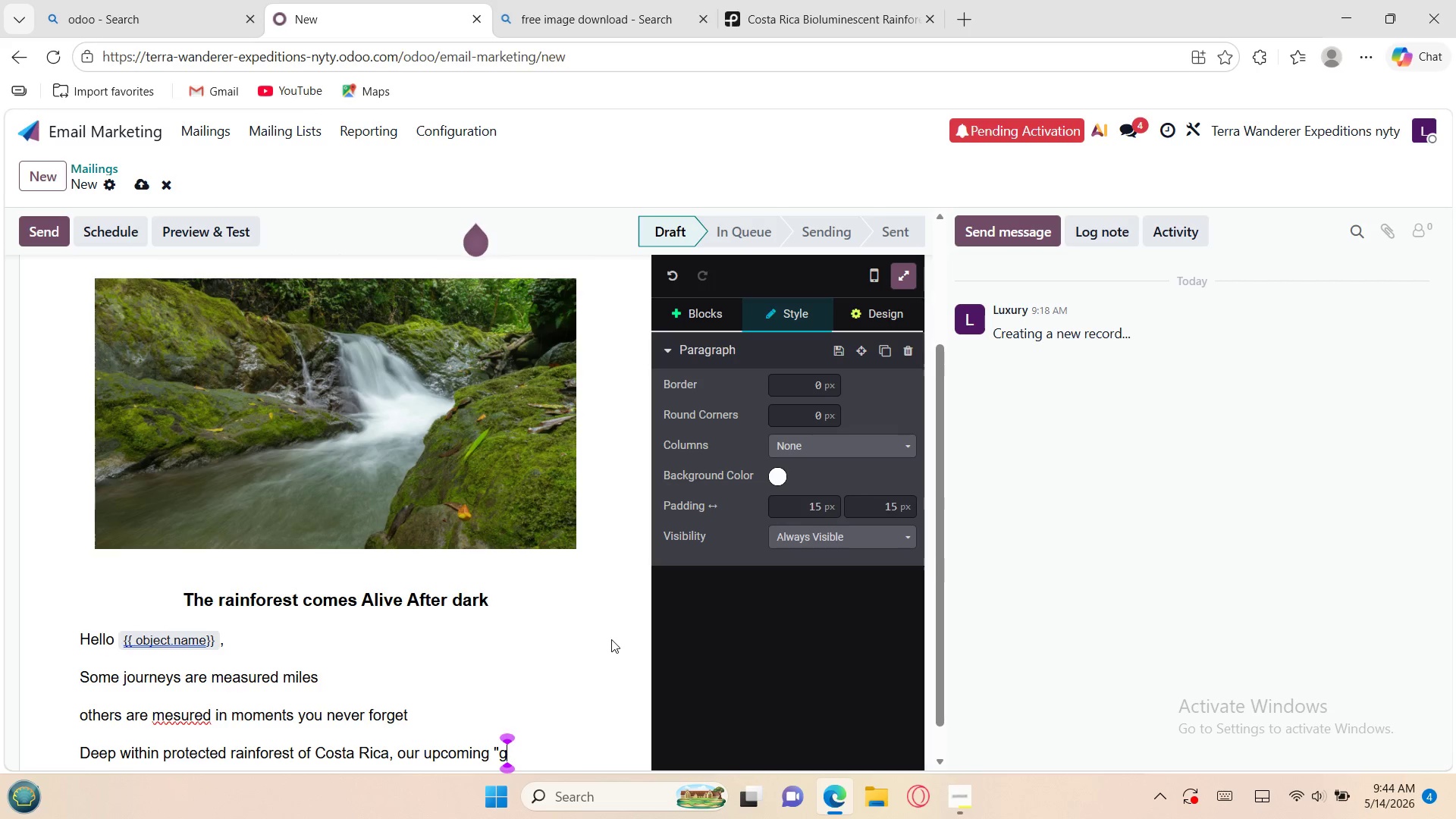 
key(Backspace)
 